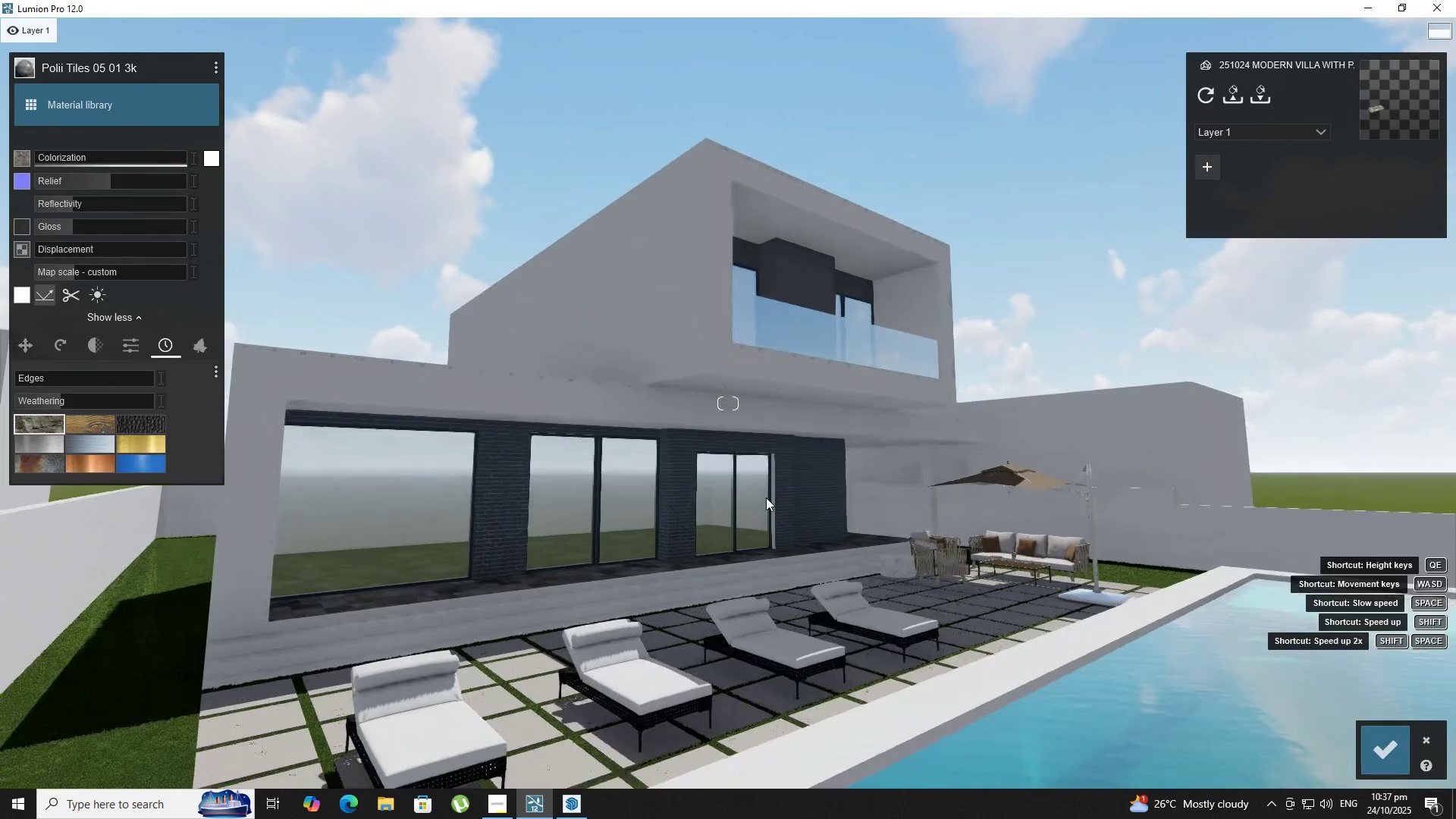 
left_click_drag(start_coordinate=[31, 398], to_coordinate=[61, 402])
 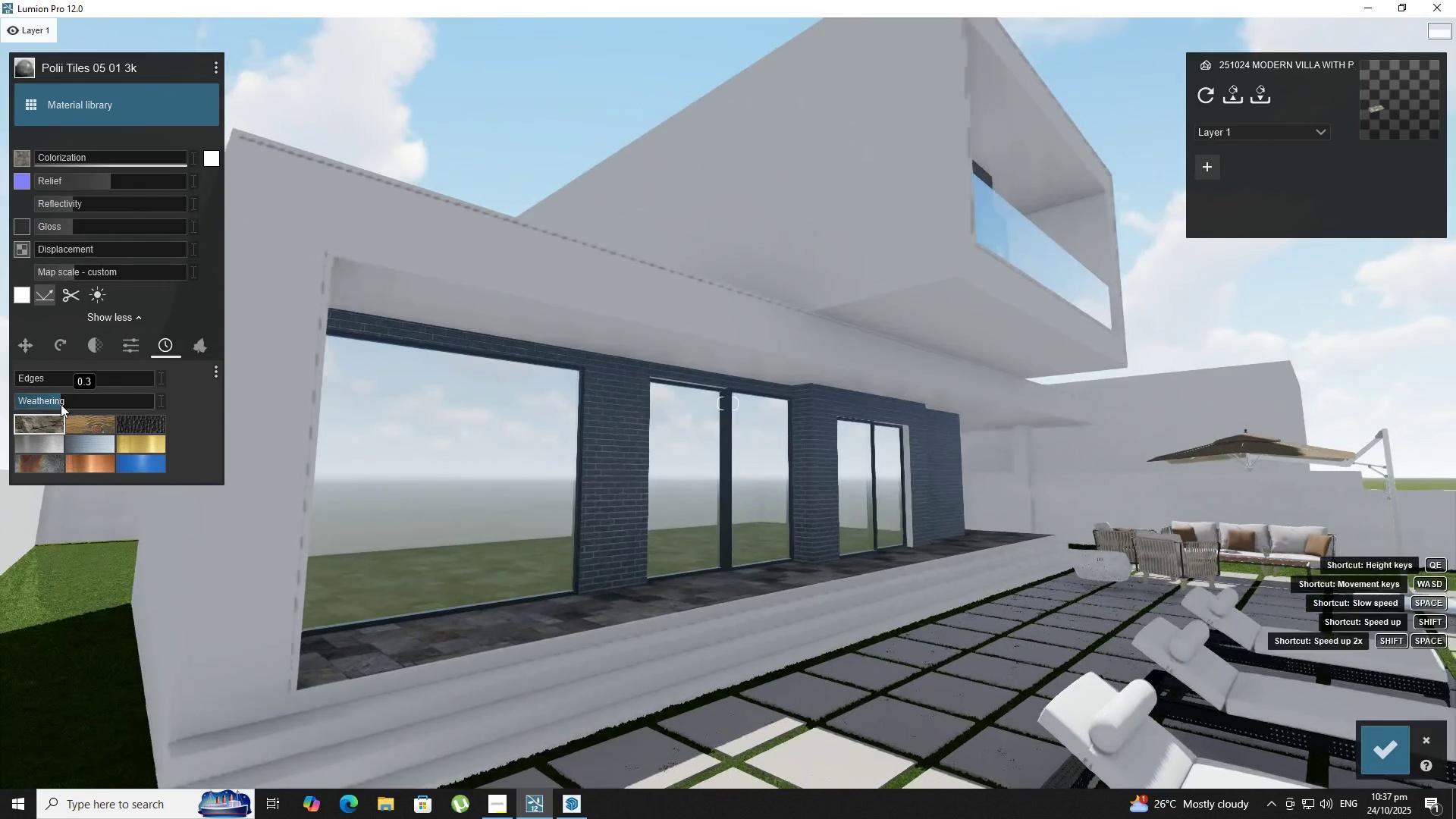 
right_click([785, 507])
 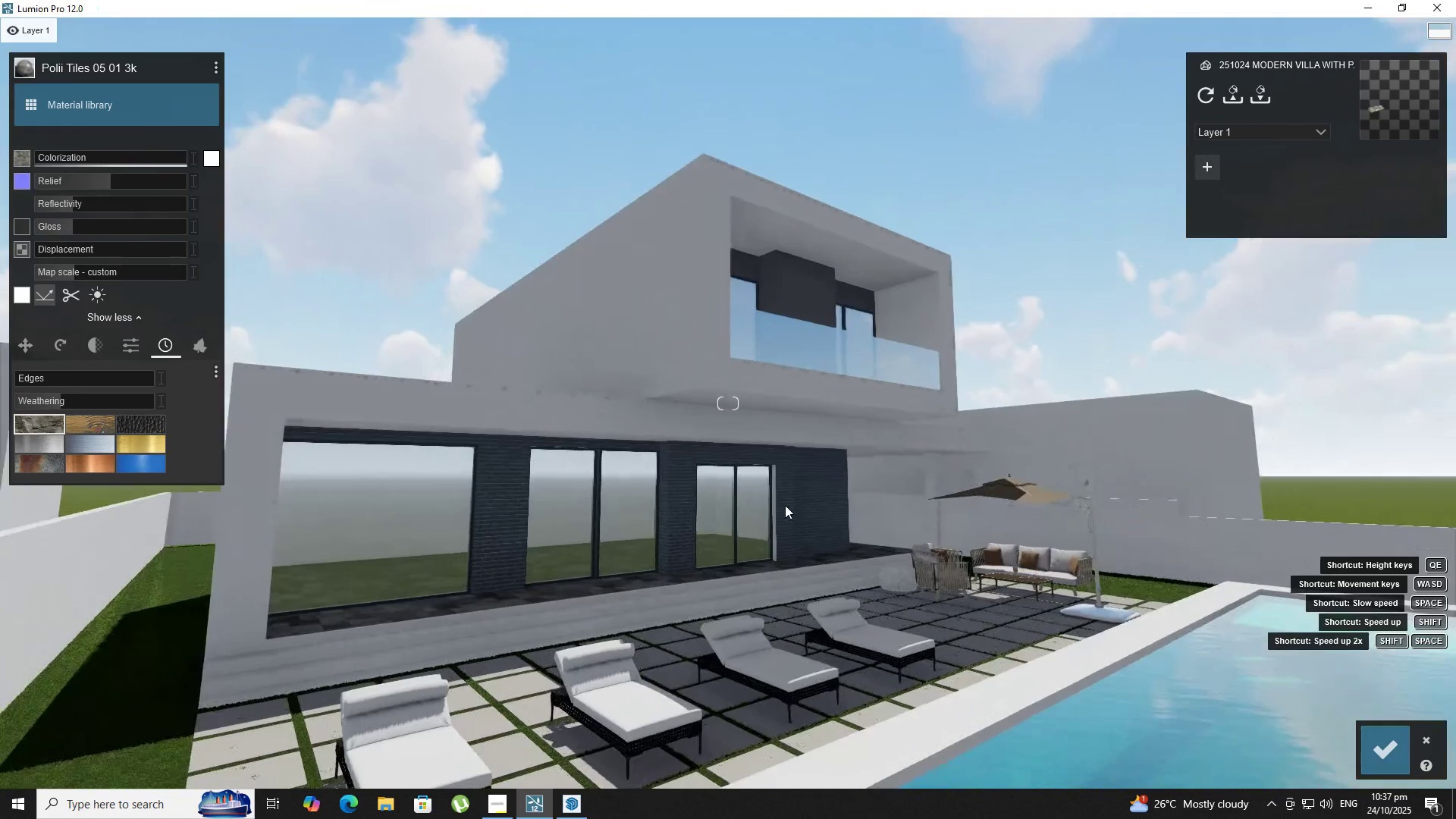 
type(edsqd)
 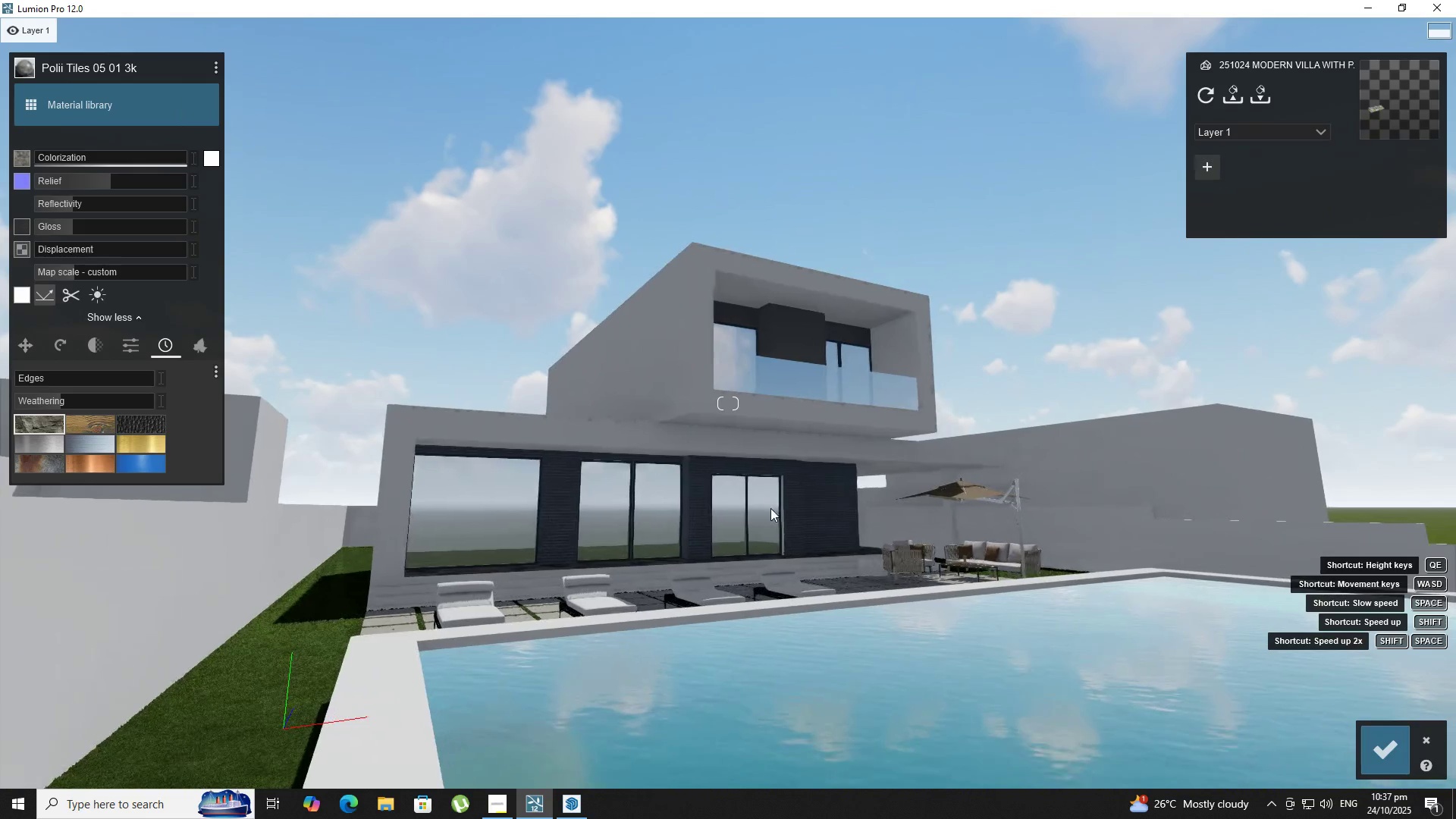 
left_click([37, 678])
 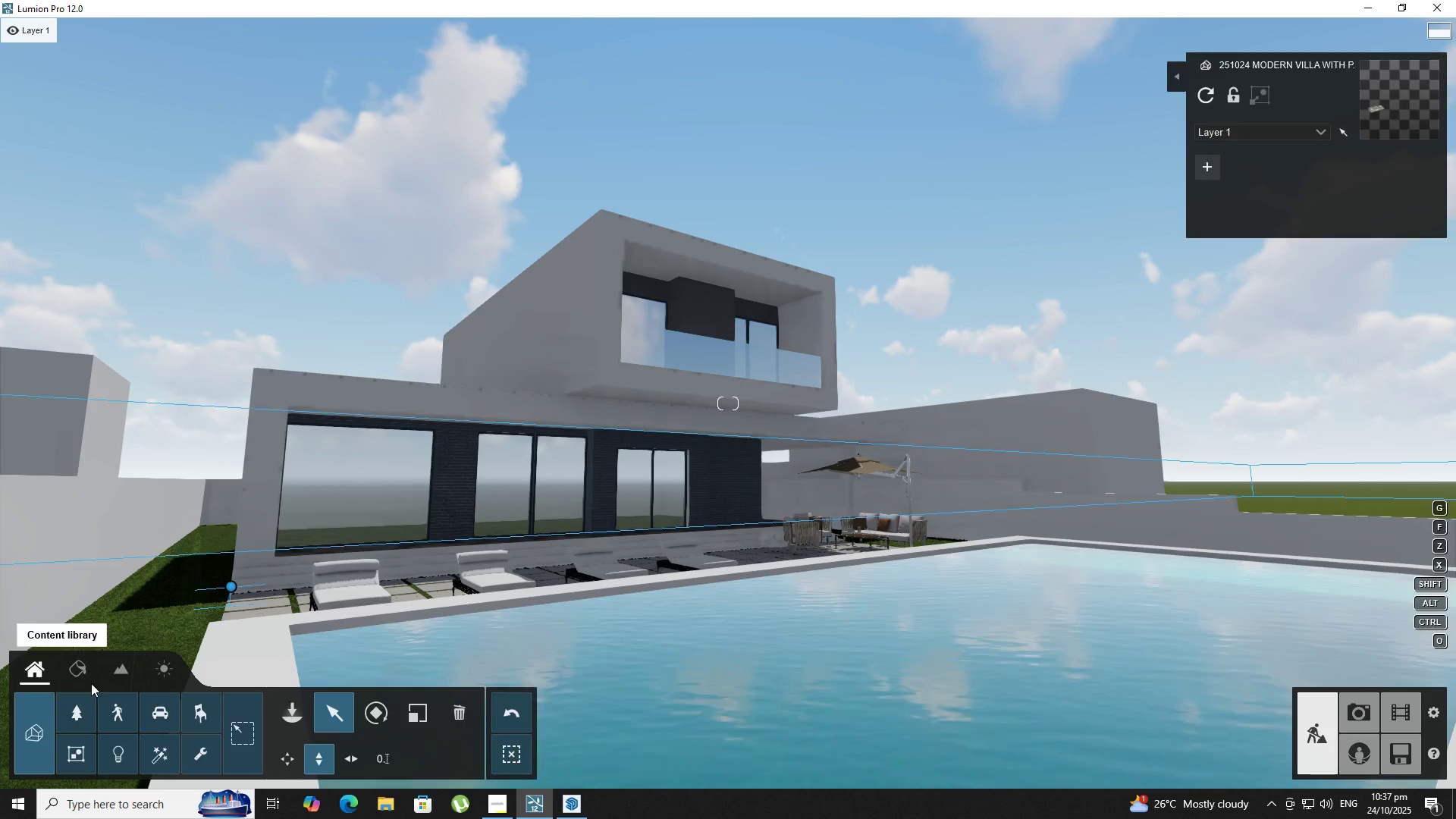 
key(D)
 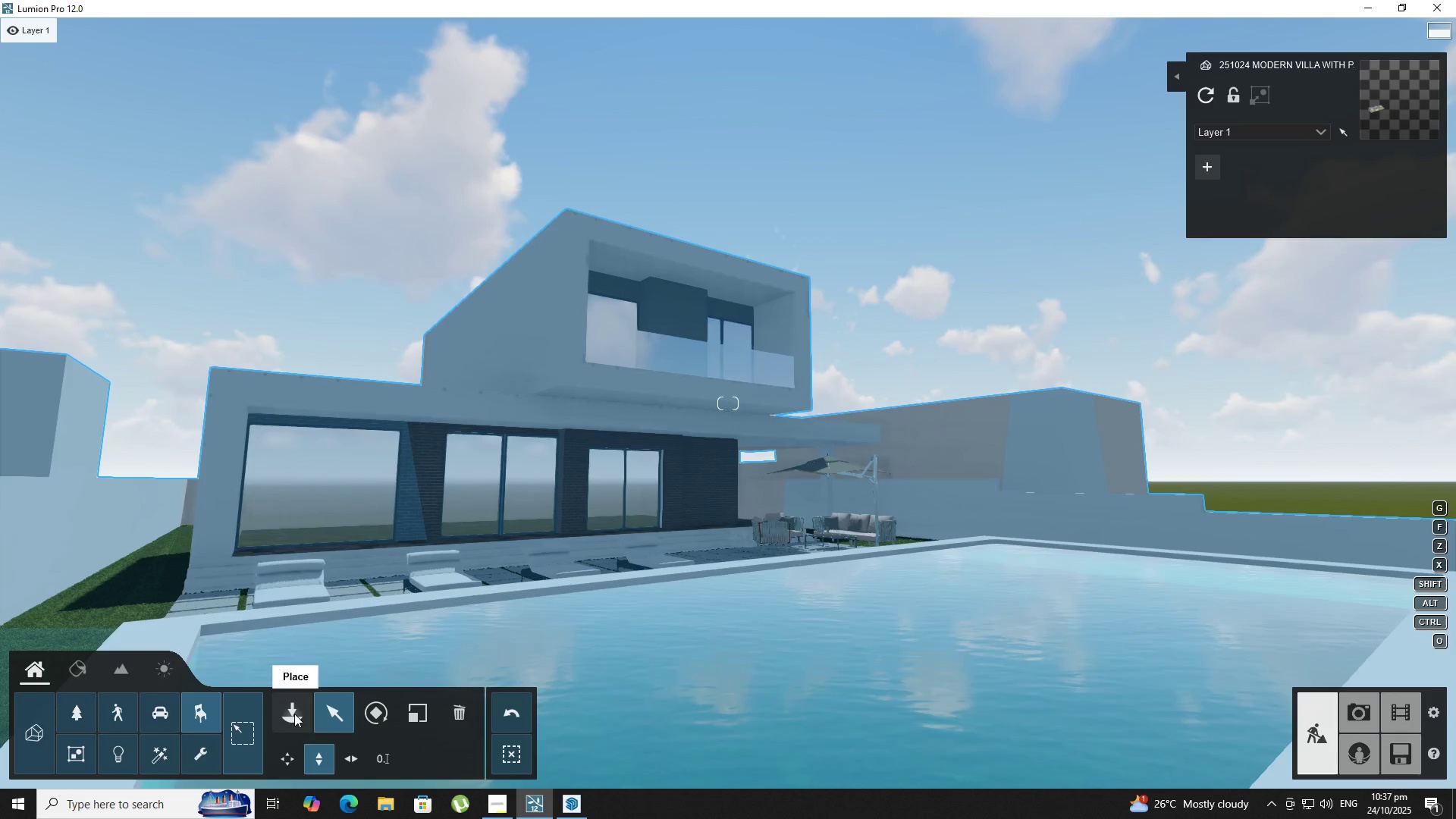 
wait(8.18)
 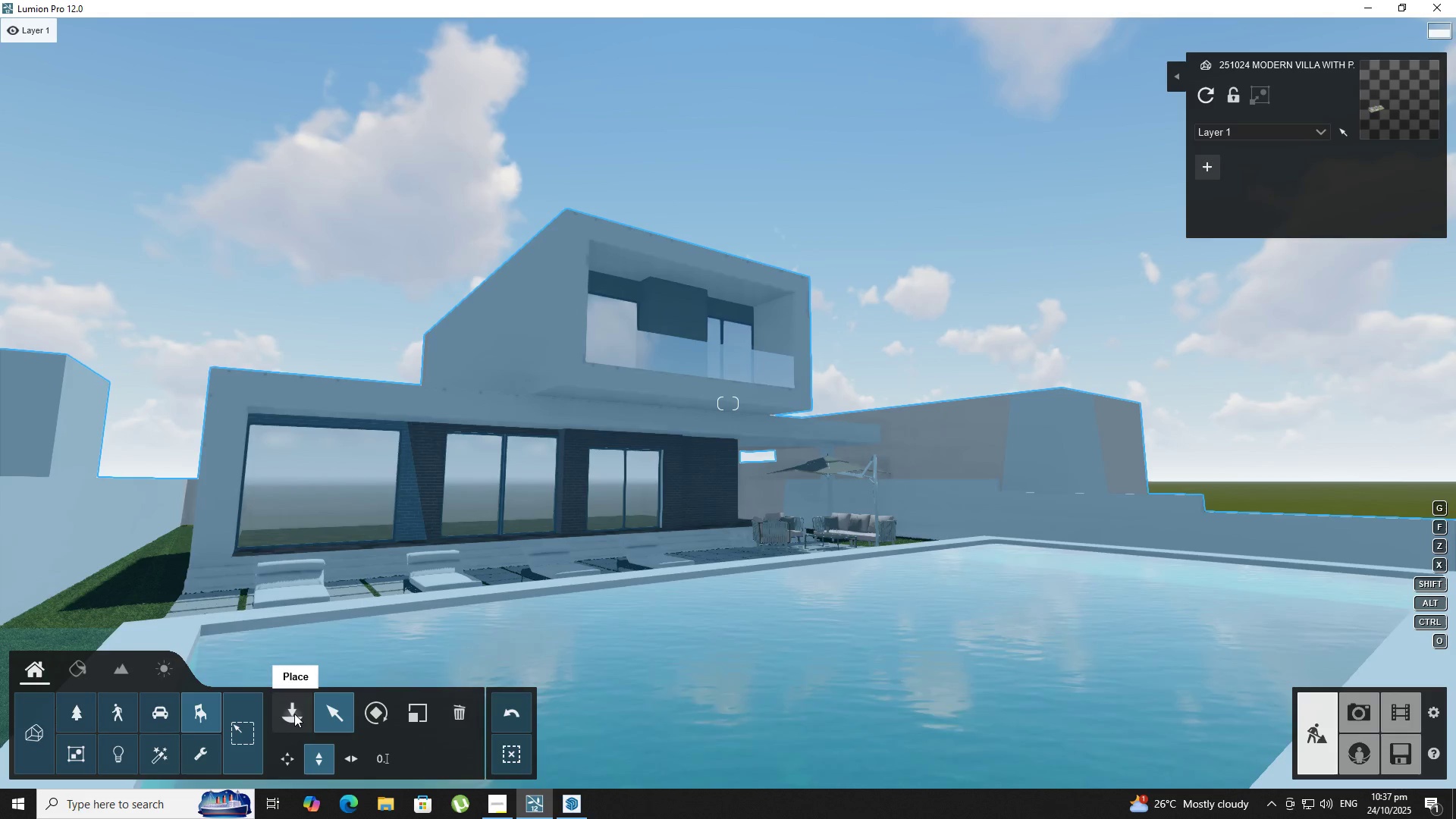 
left_click([72, 91])
 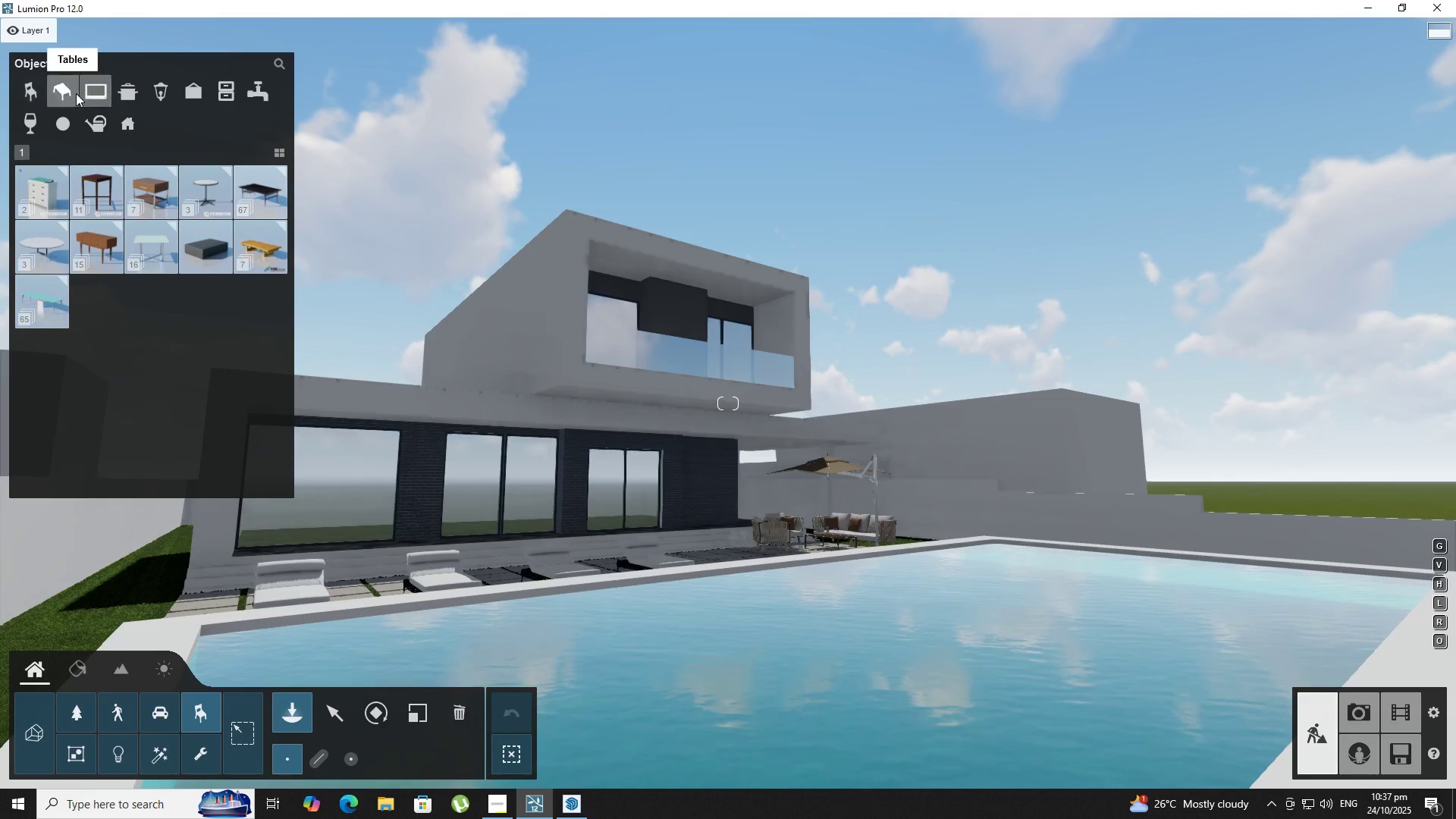 
left_click([100, 95])
 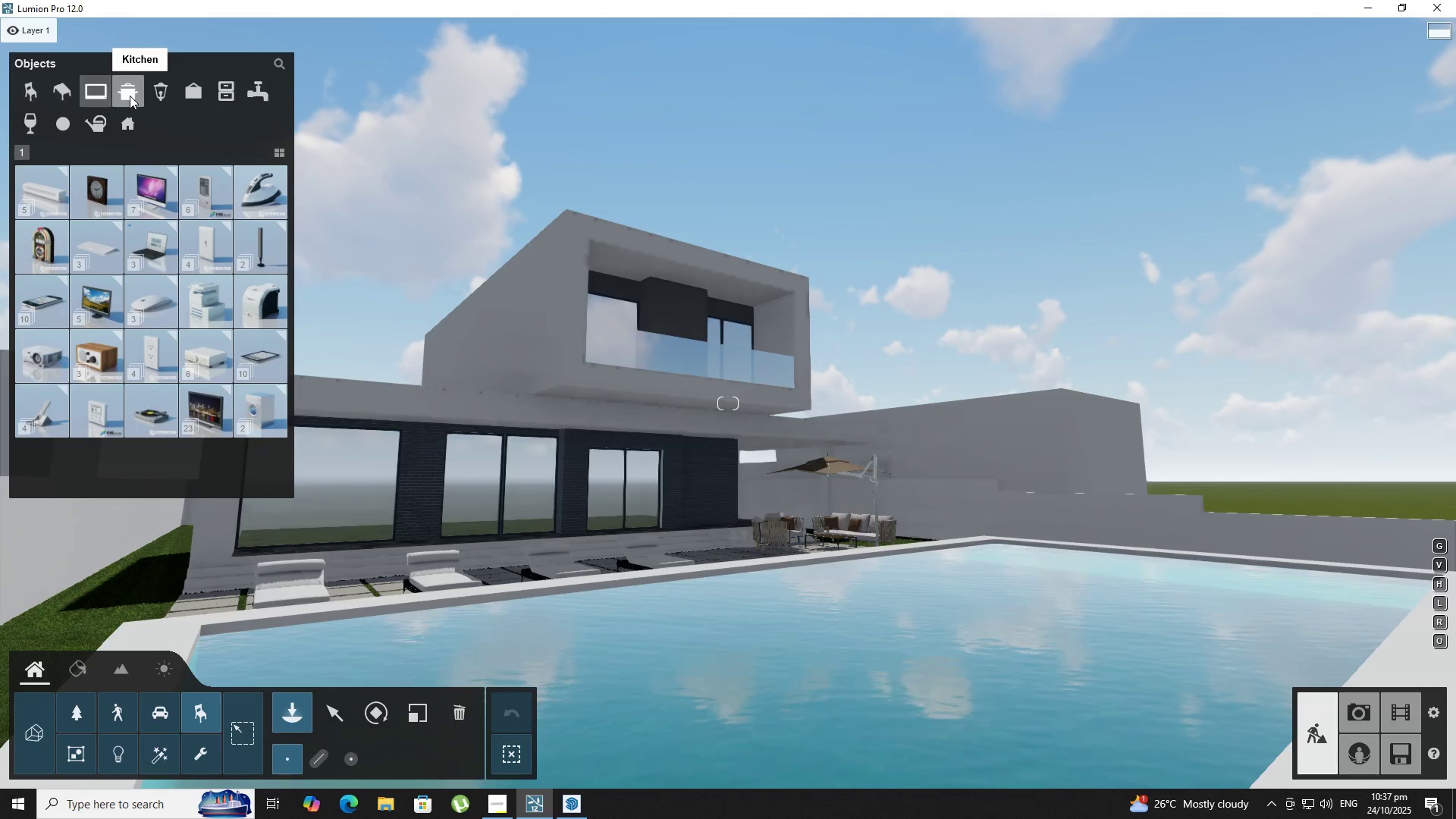 
left_click([130, 96])
 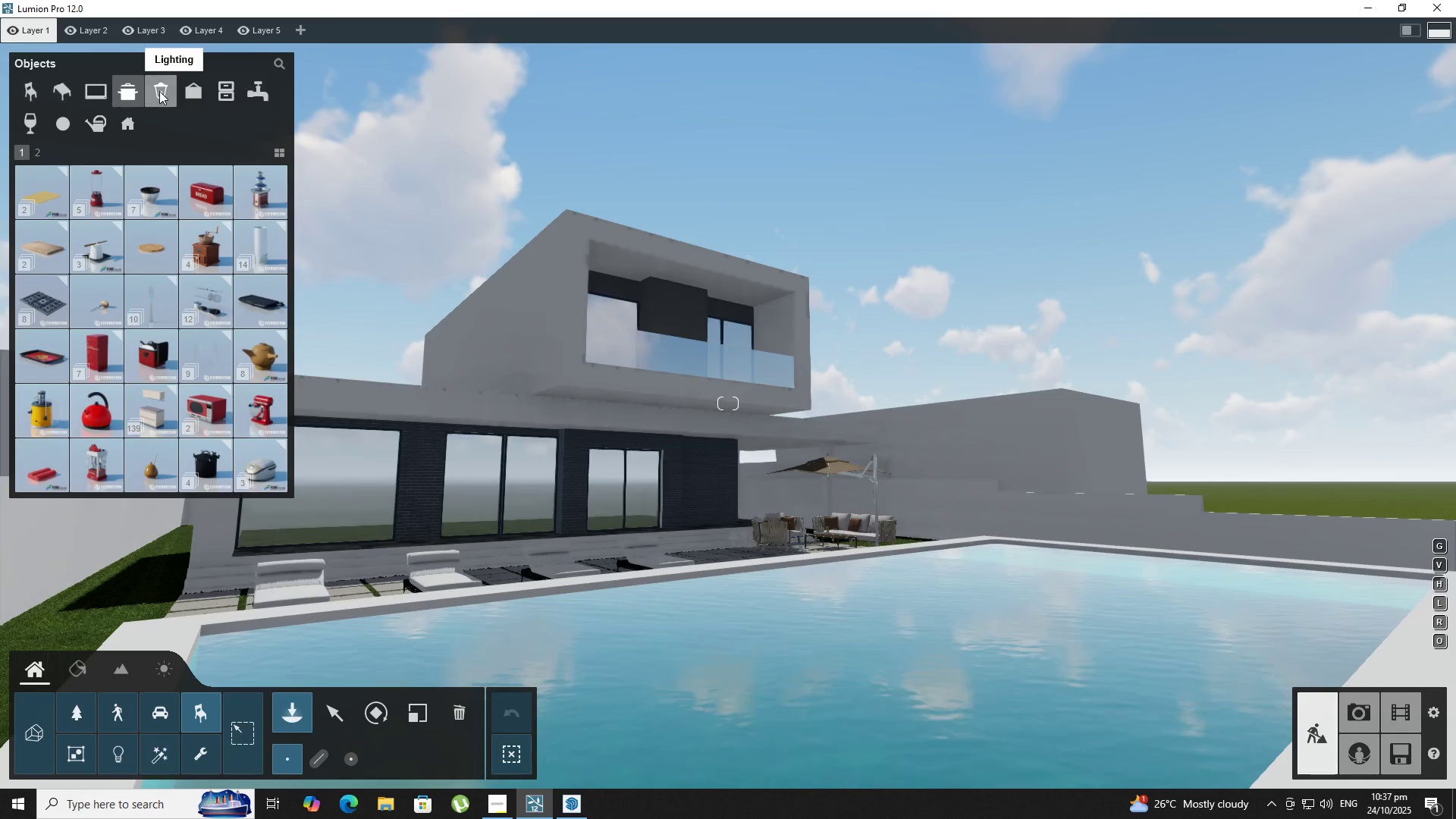 
left_click([159, 91])
 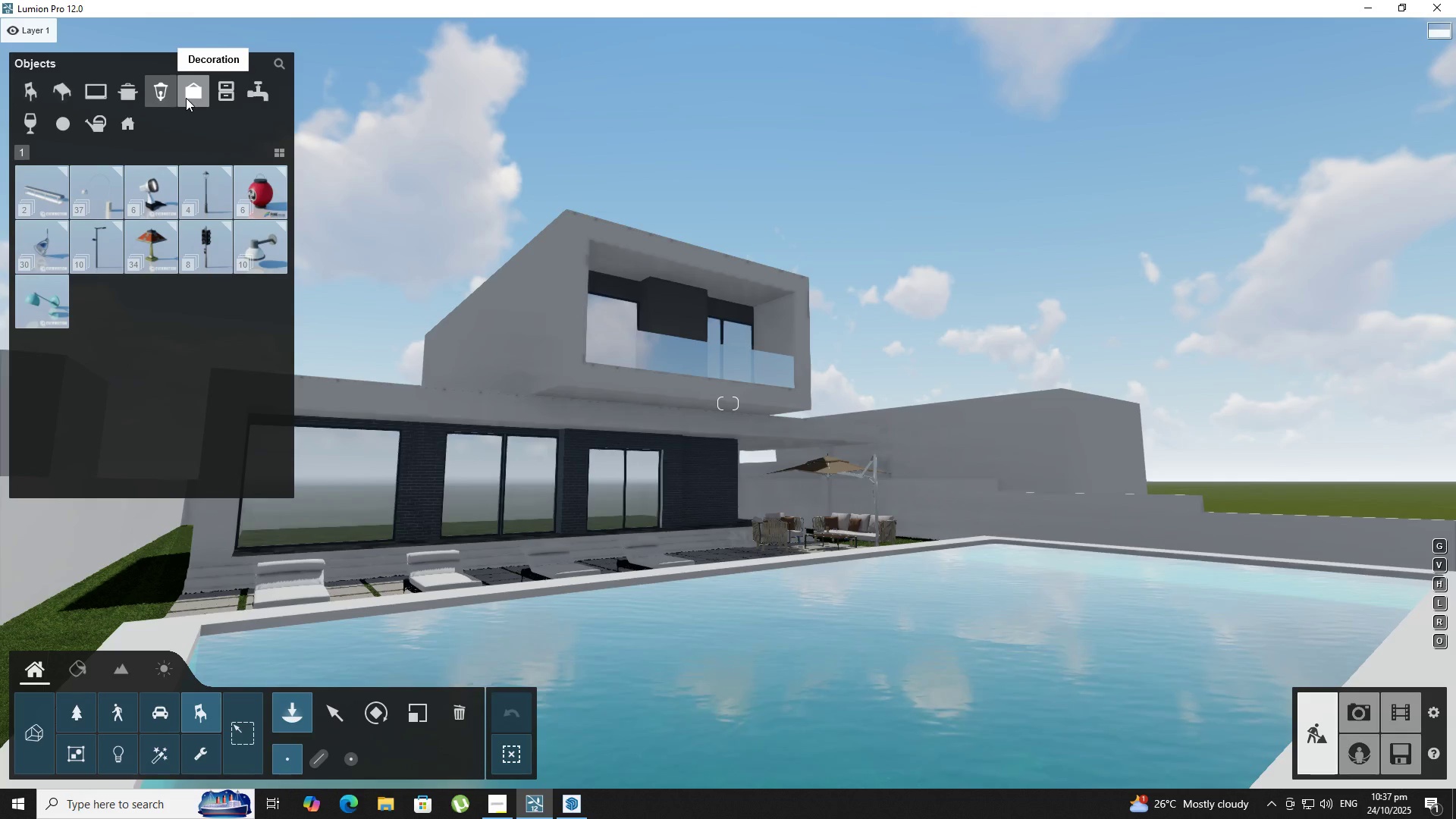 
left_click([186, 98])
 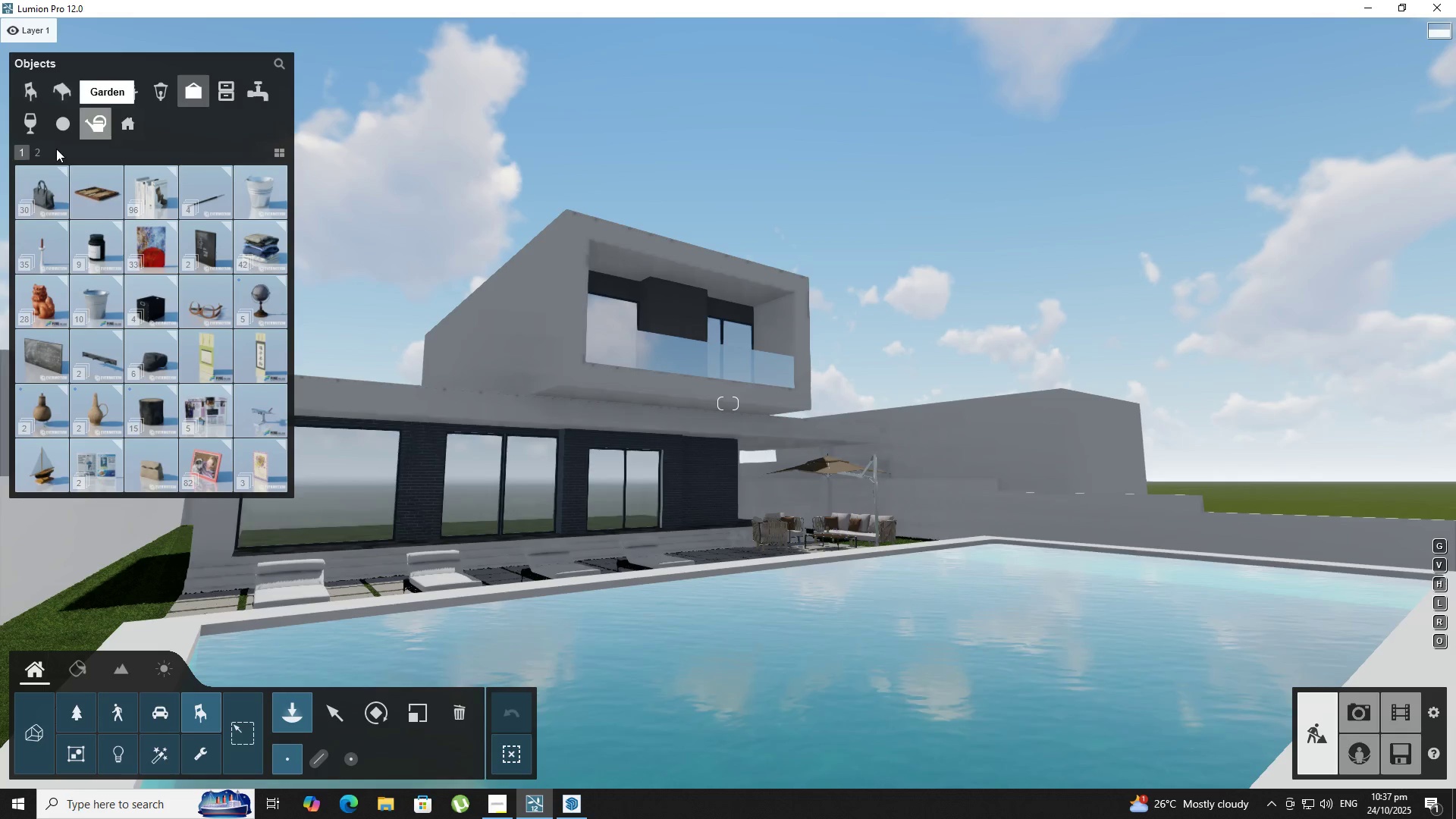 
left_click([36, 152])
 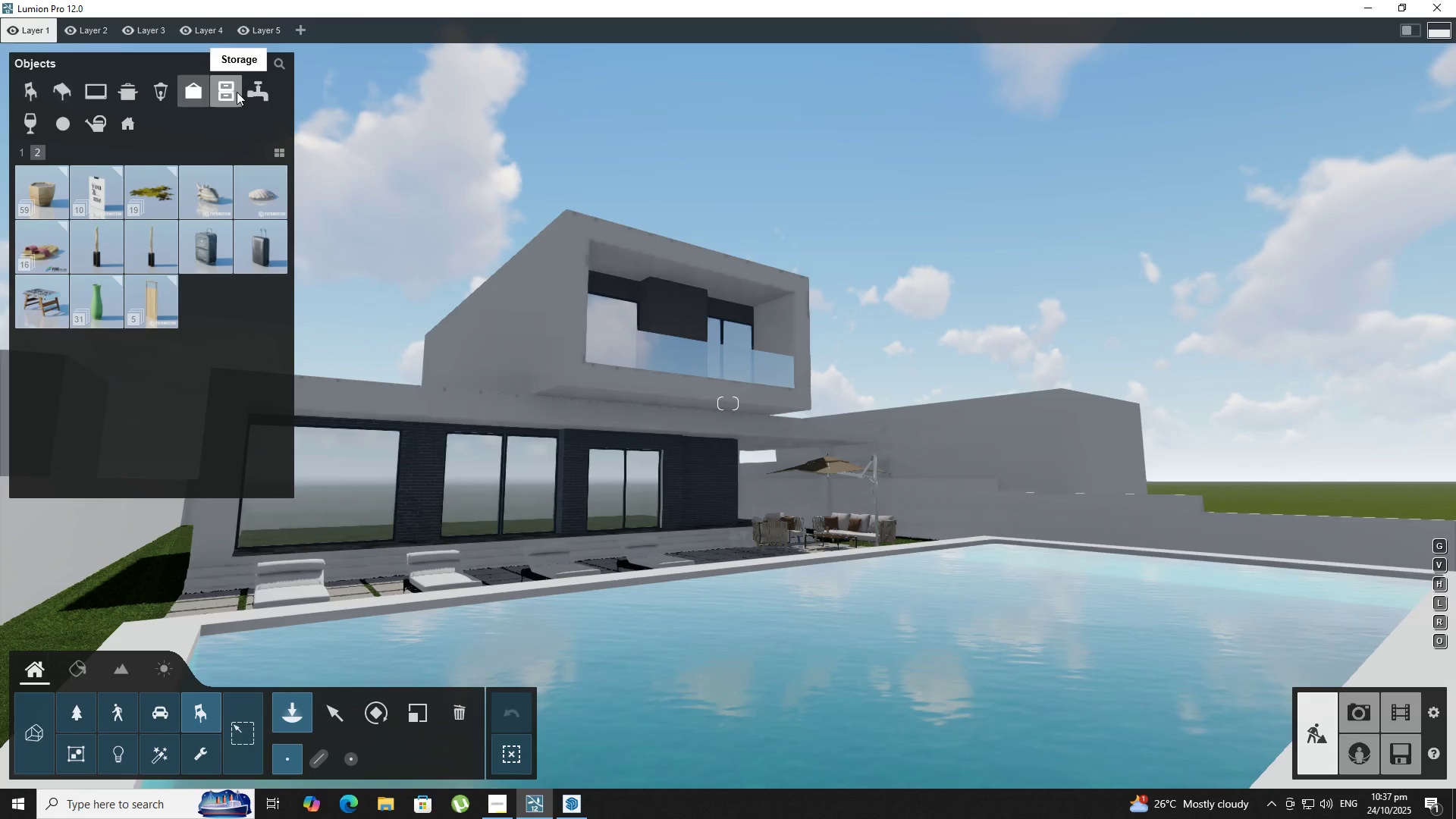 
left_click([232, 92])
 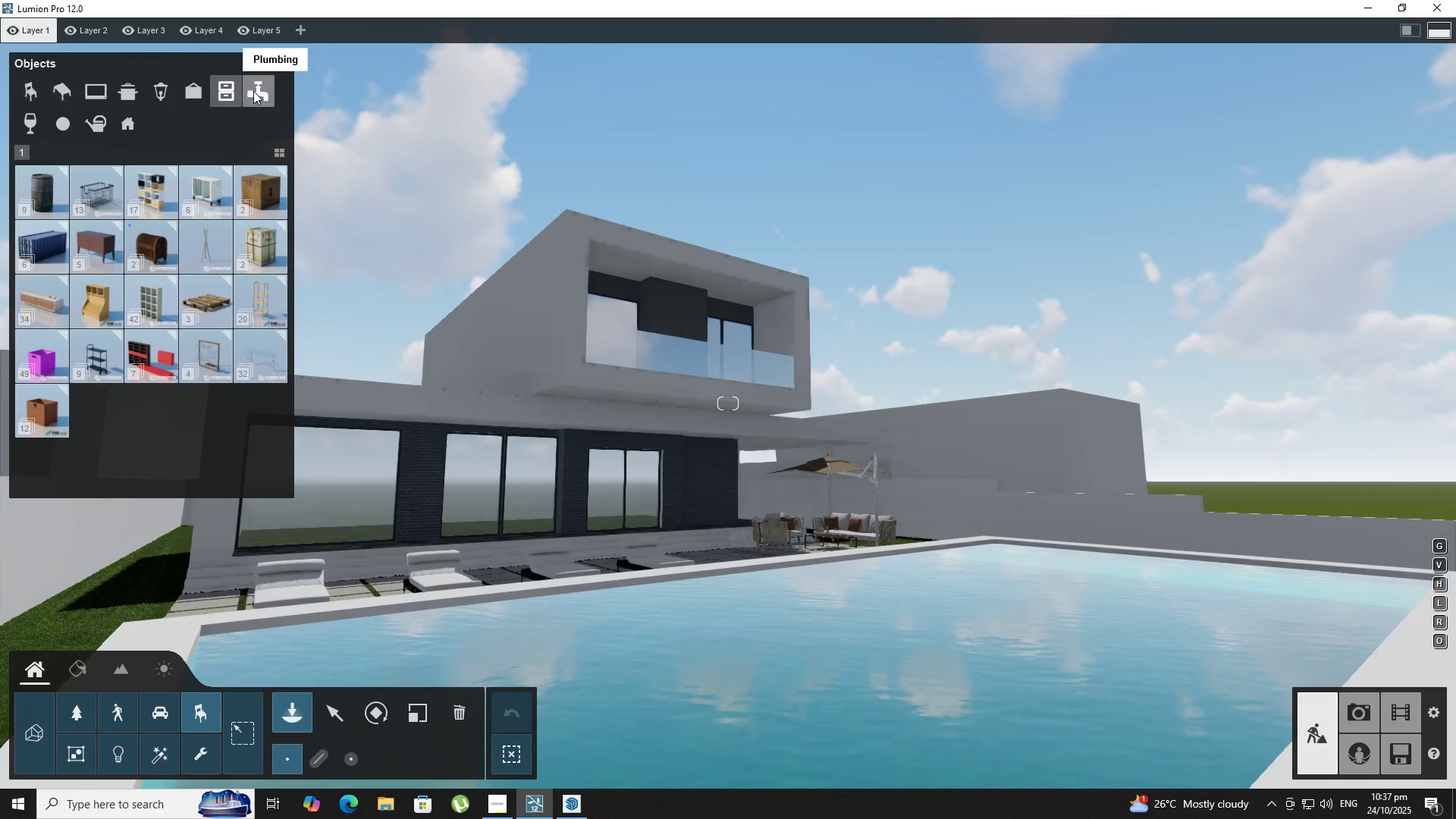 
left_click([253, 91])
 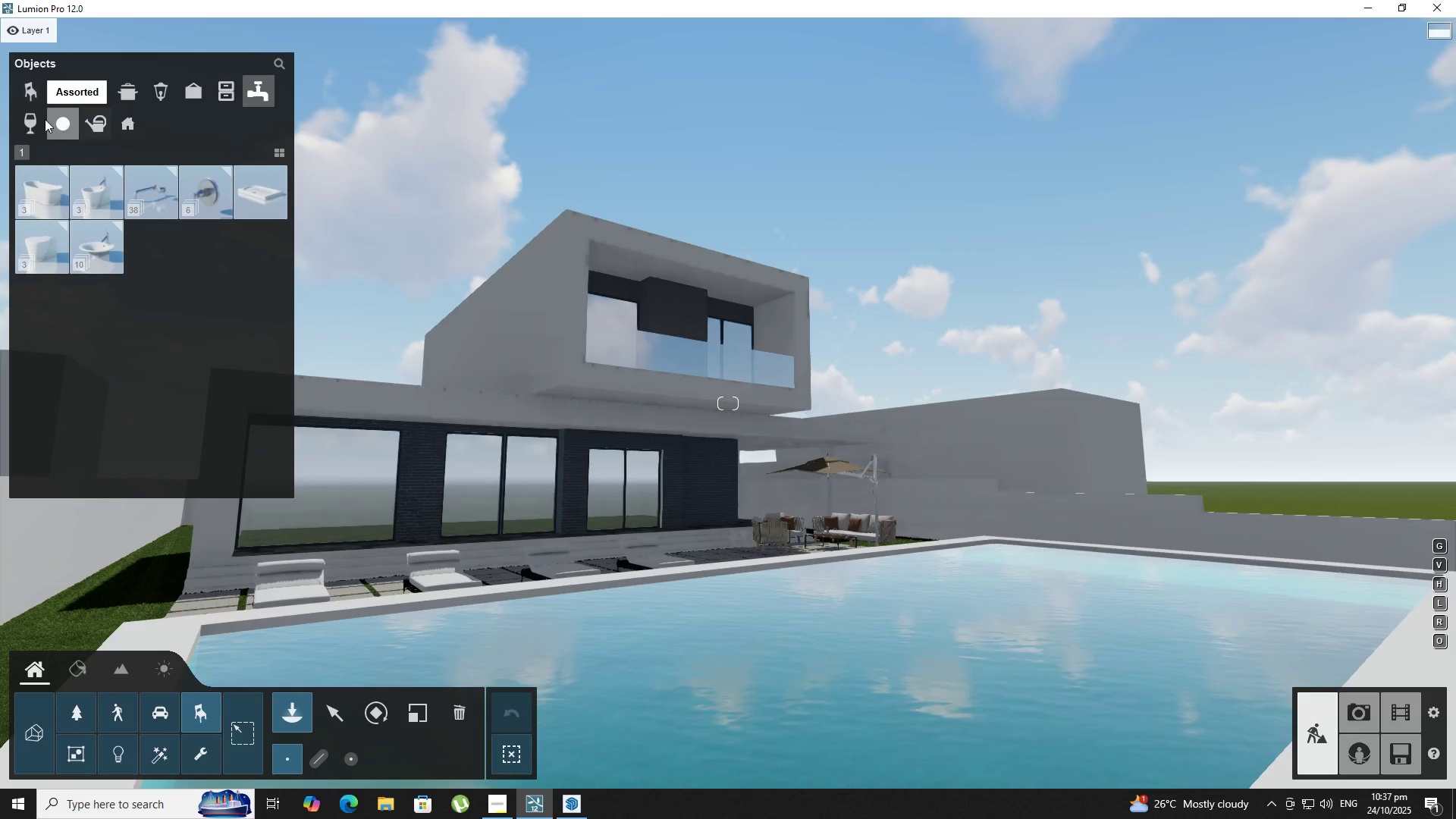 
left_click([36, 118])
 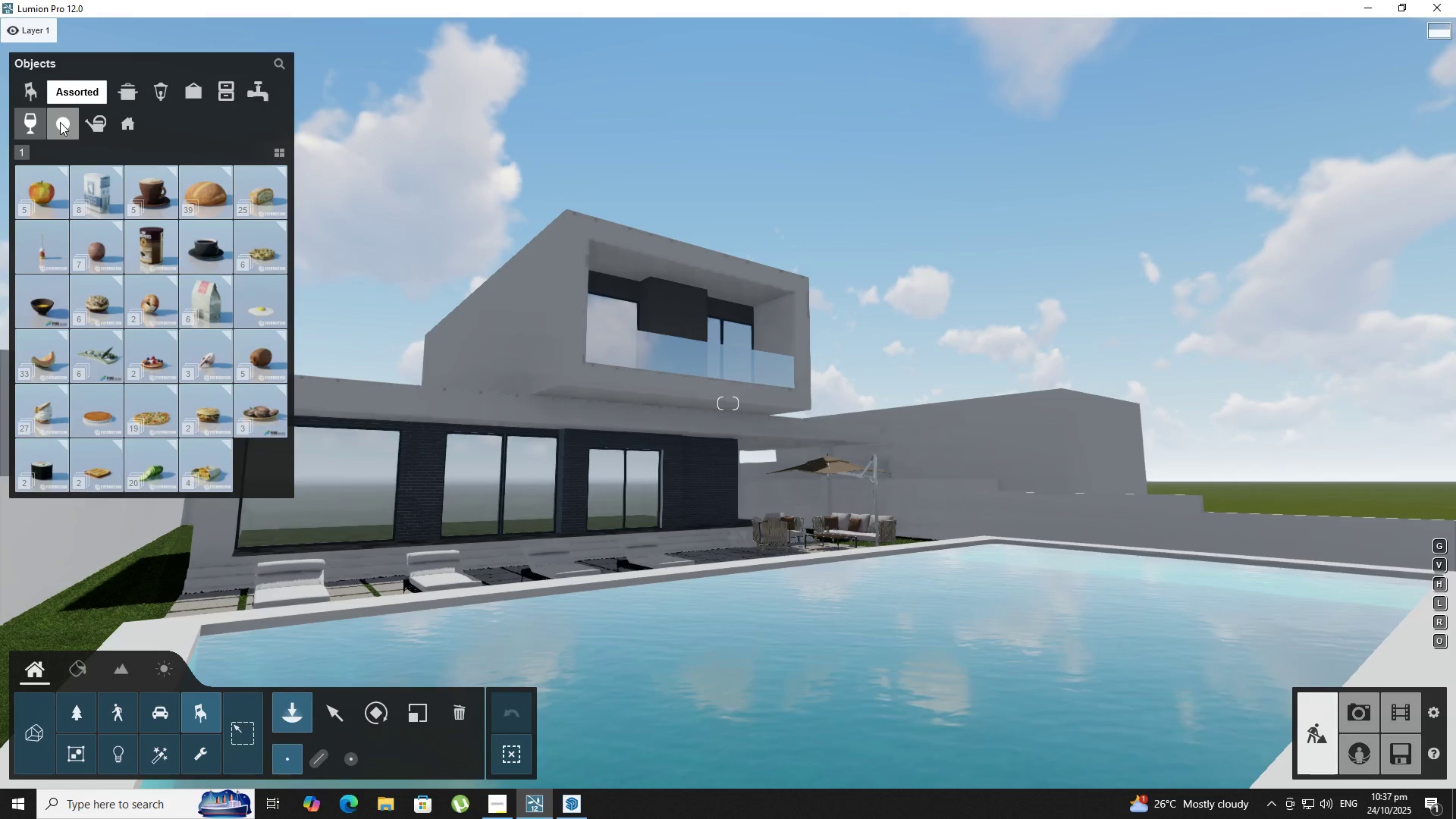 
left_click([60, 122])
 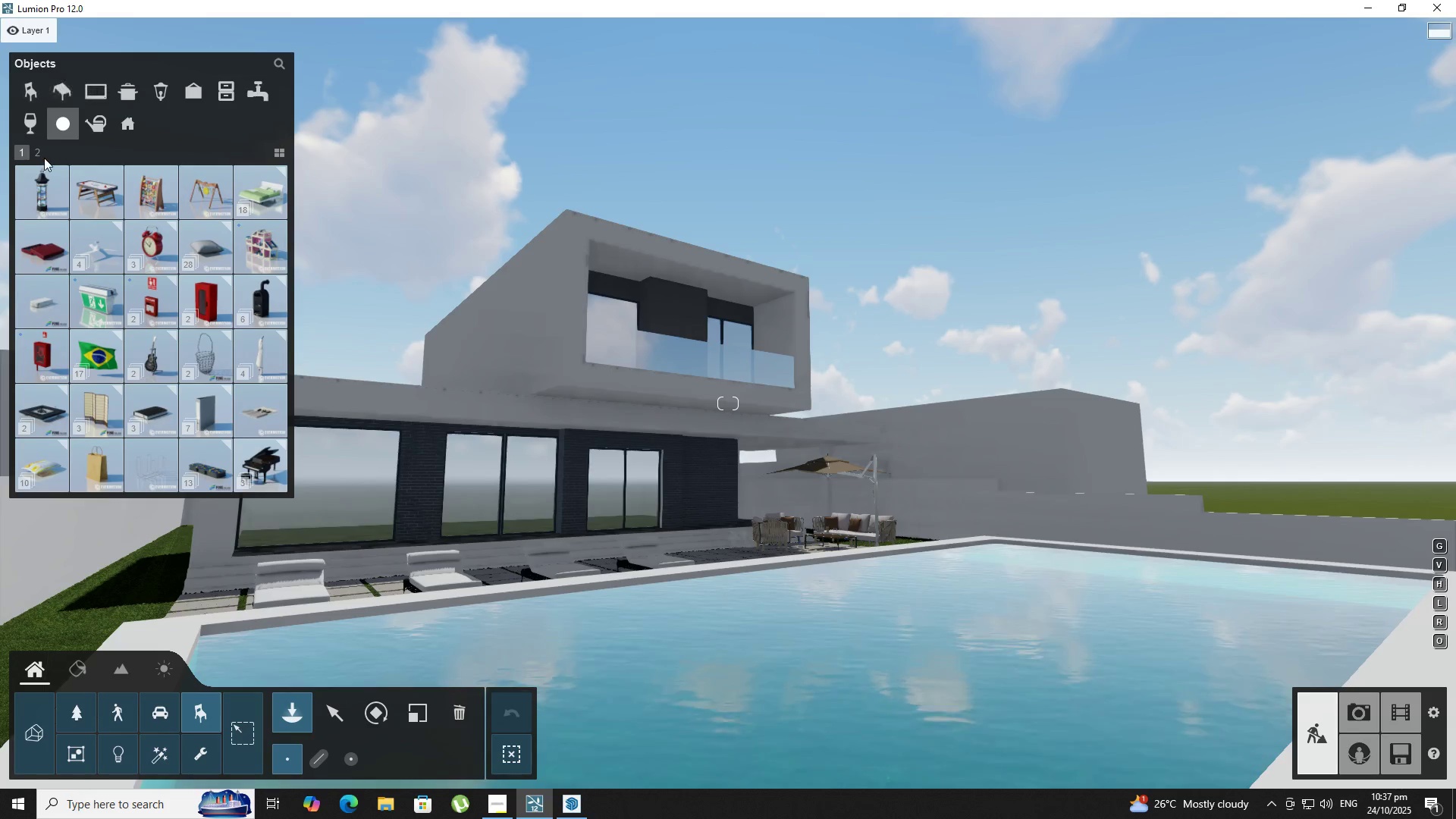 
left_click([42, 158])
 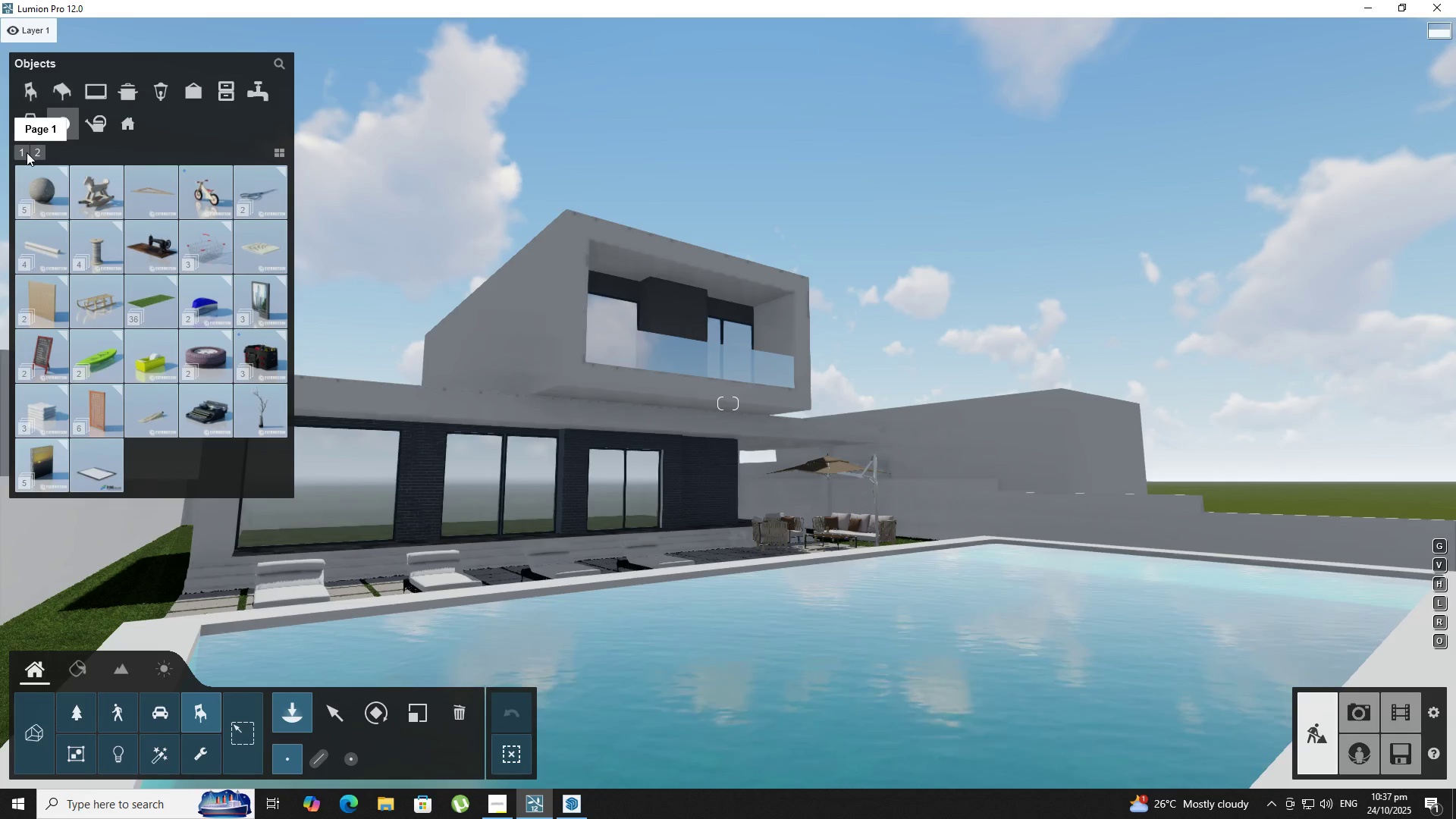 
left_click([27, 152])
 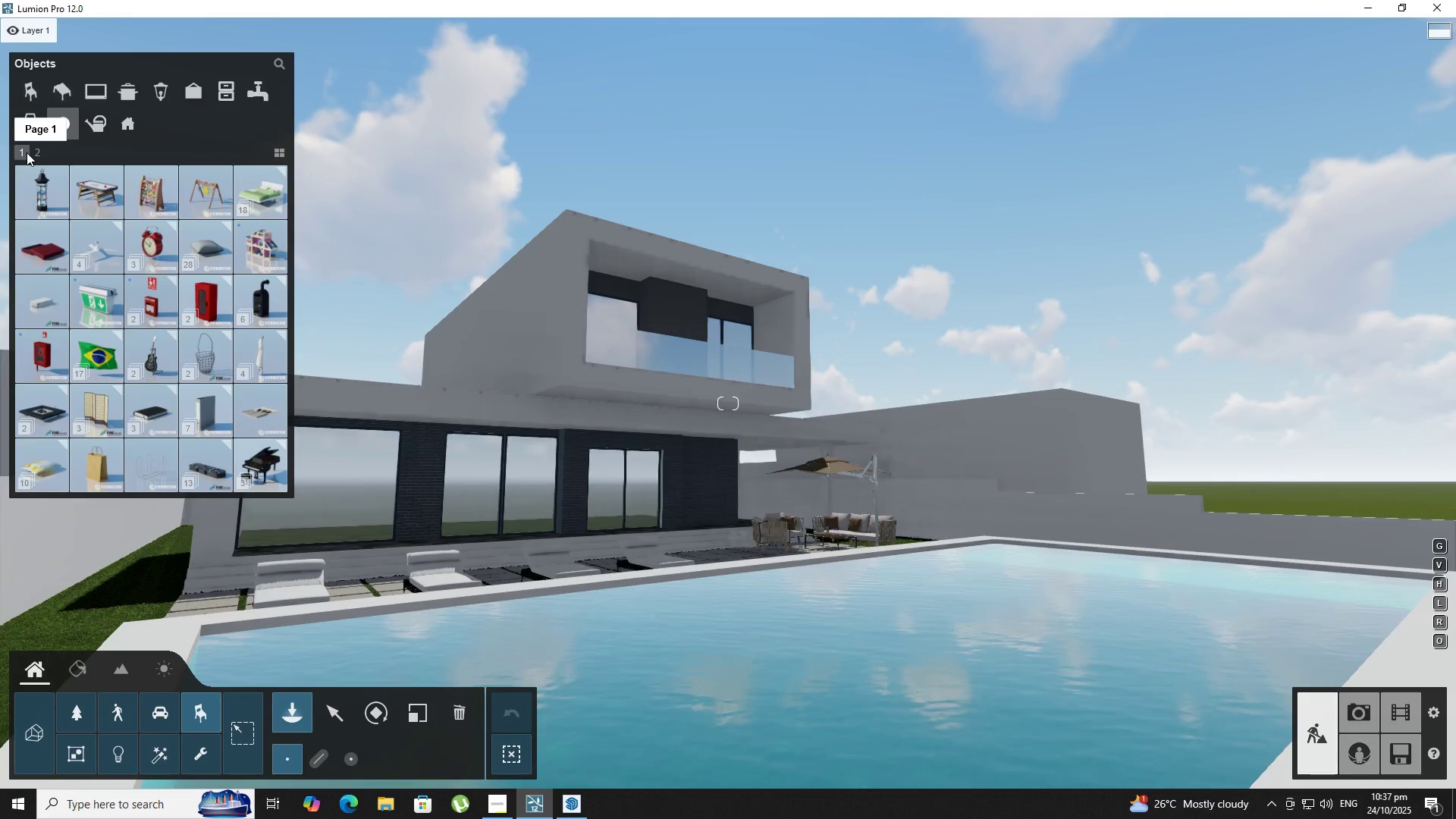 
type(wqa)
 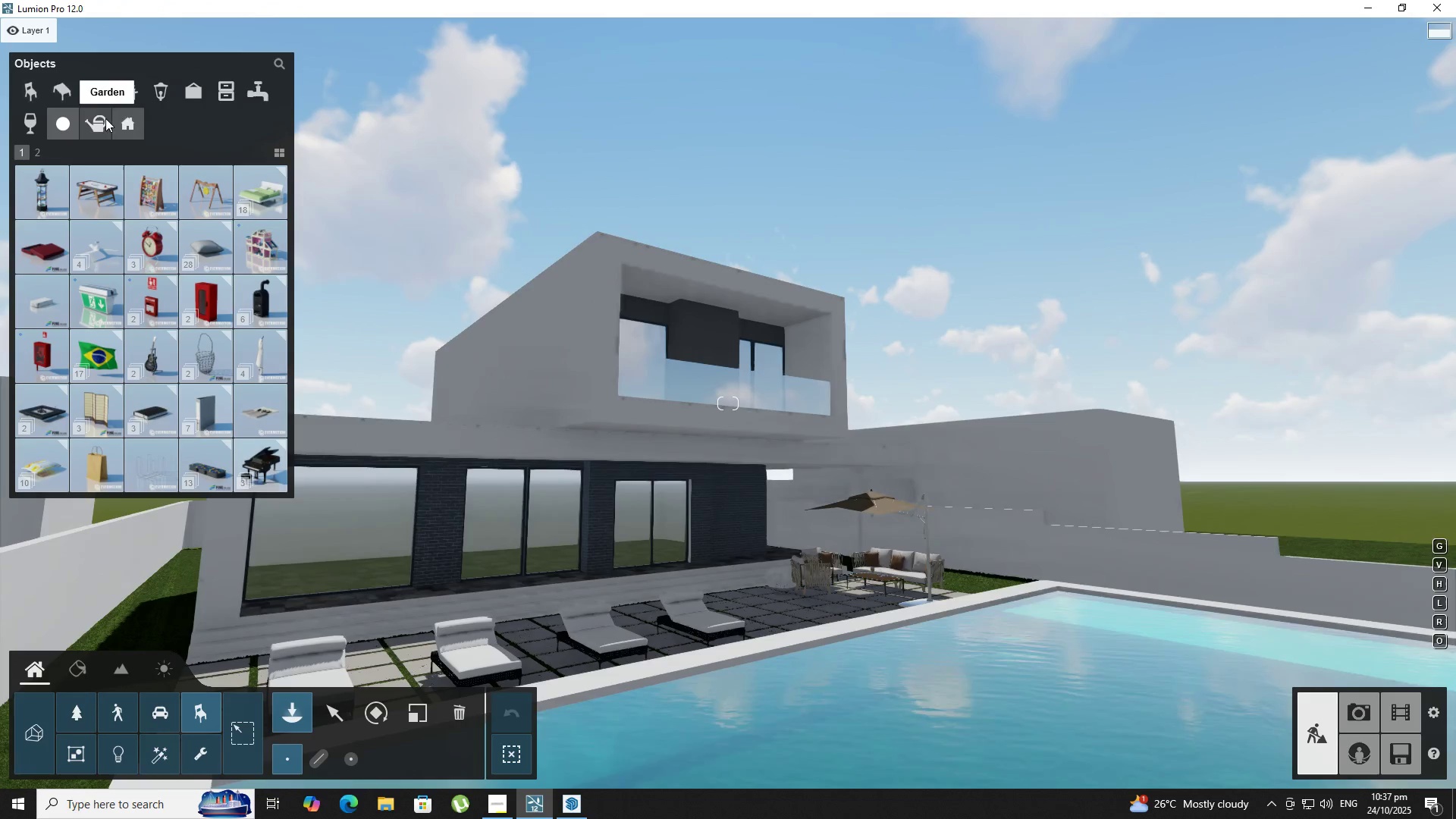 
left_click([105, 118])
 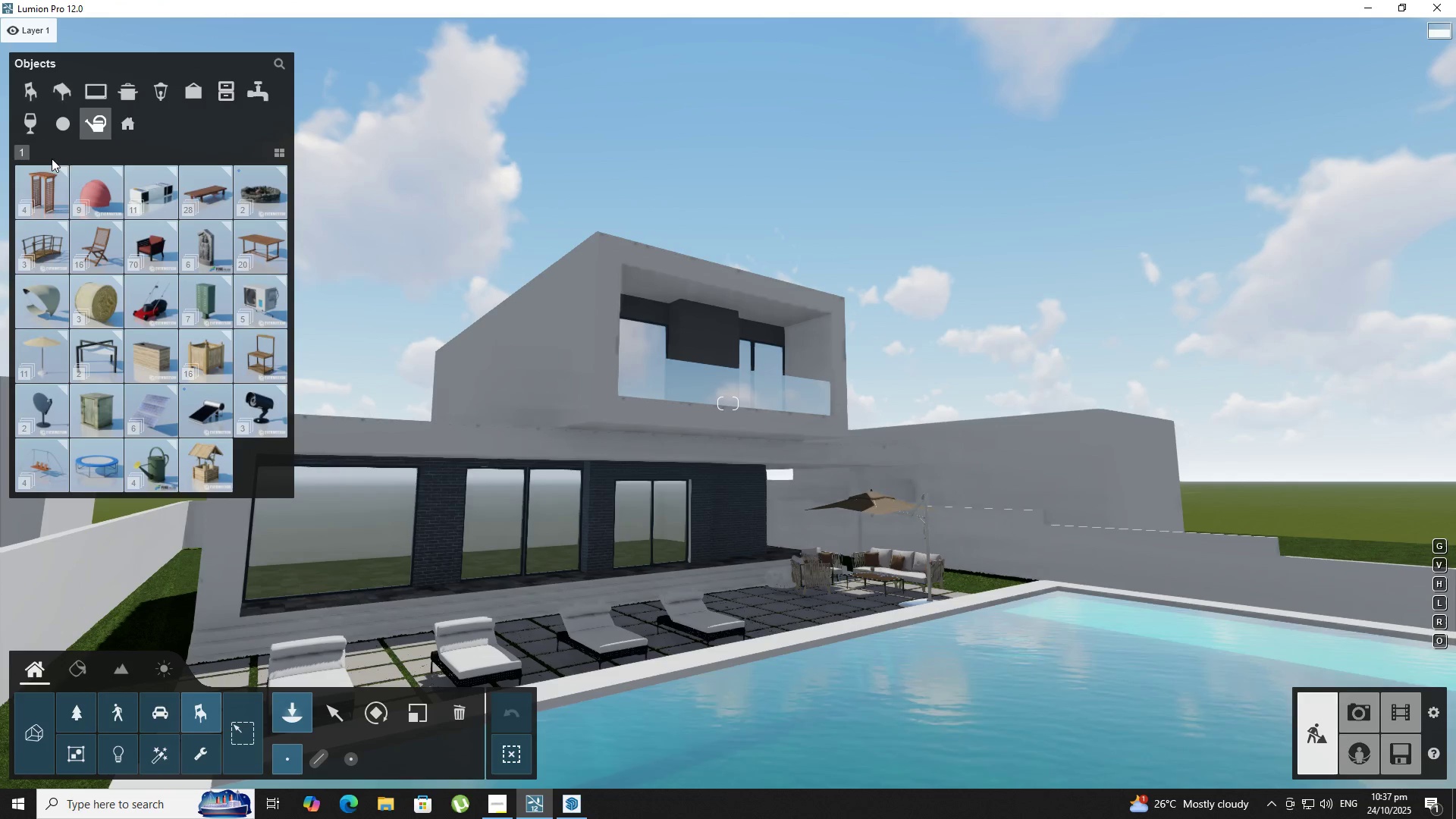 
type(de)
 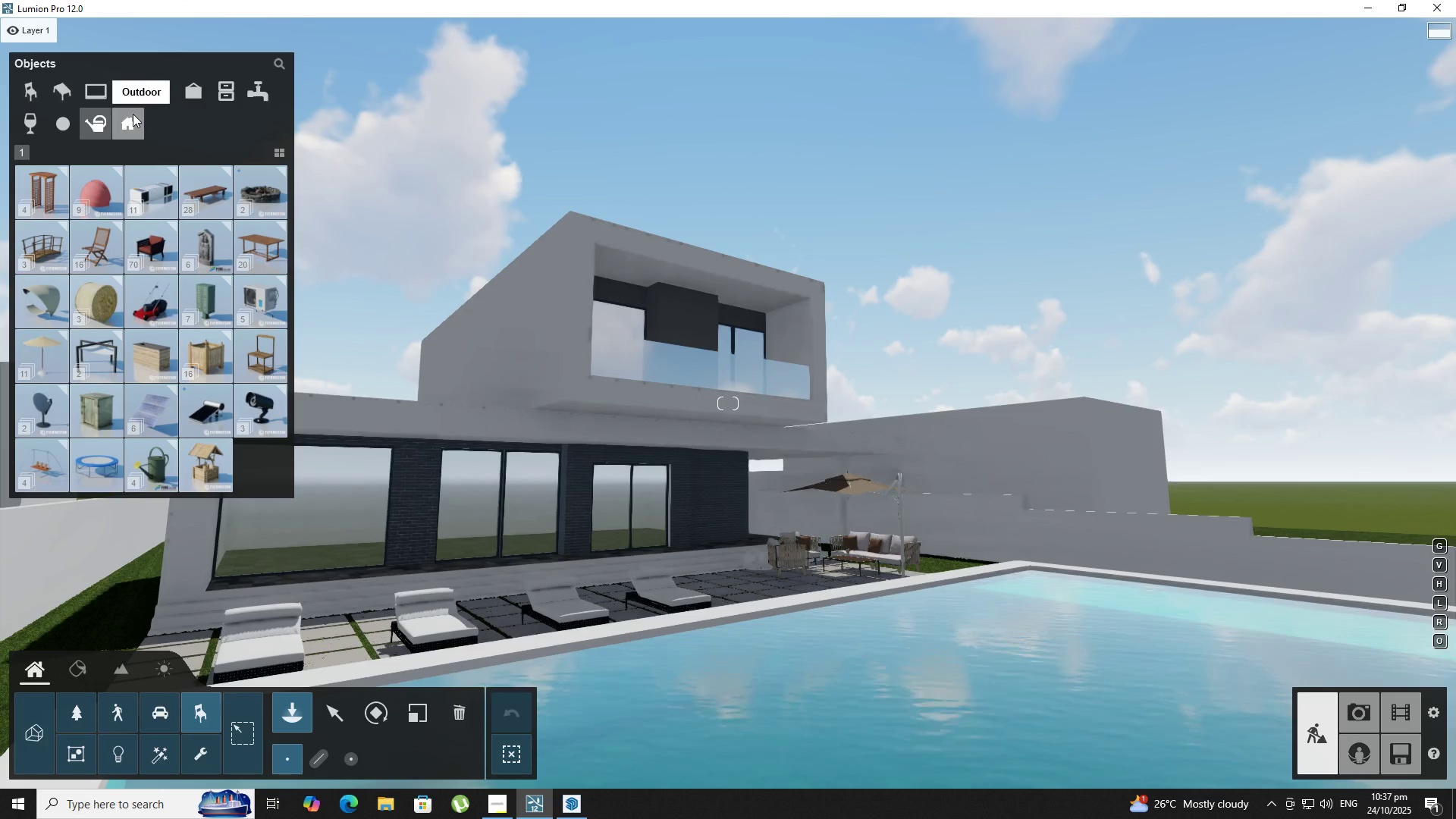 
left_click([133, 114])
 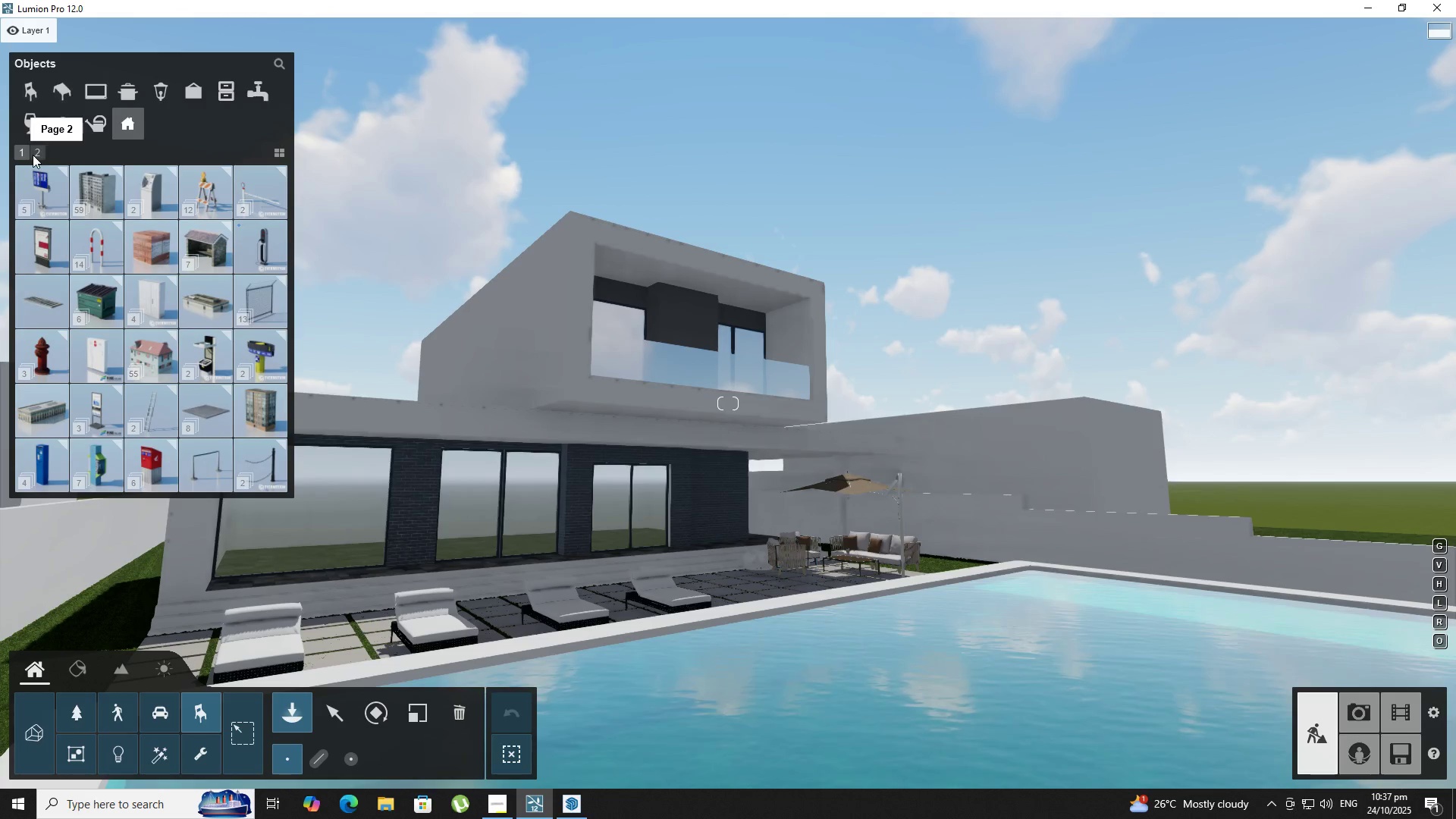 
left_click([37, 154])
 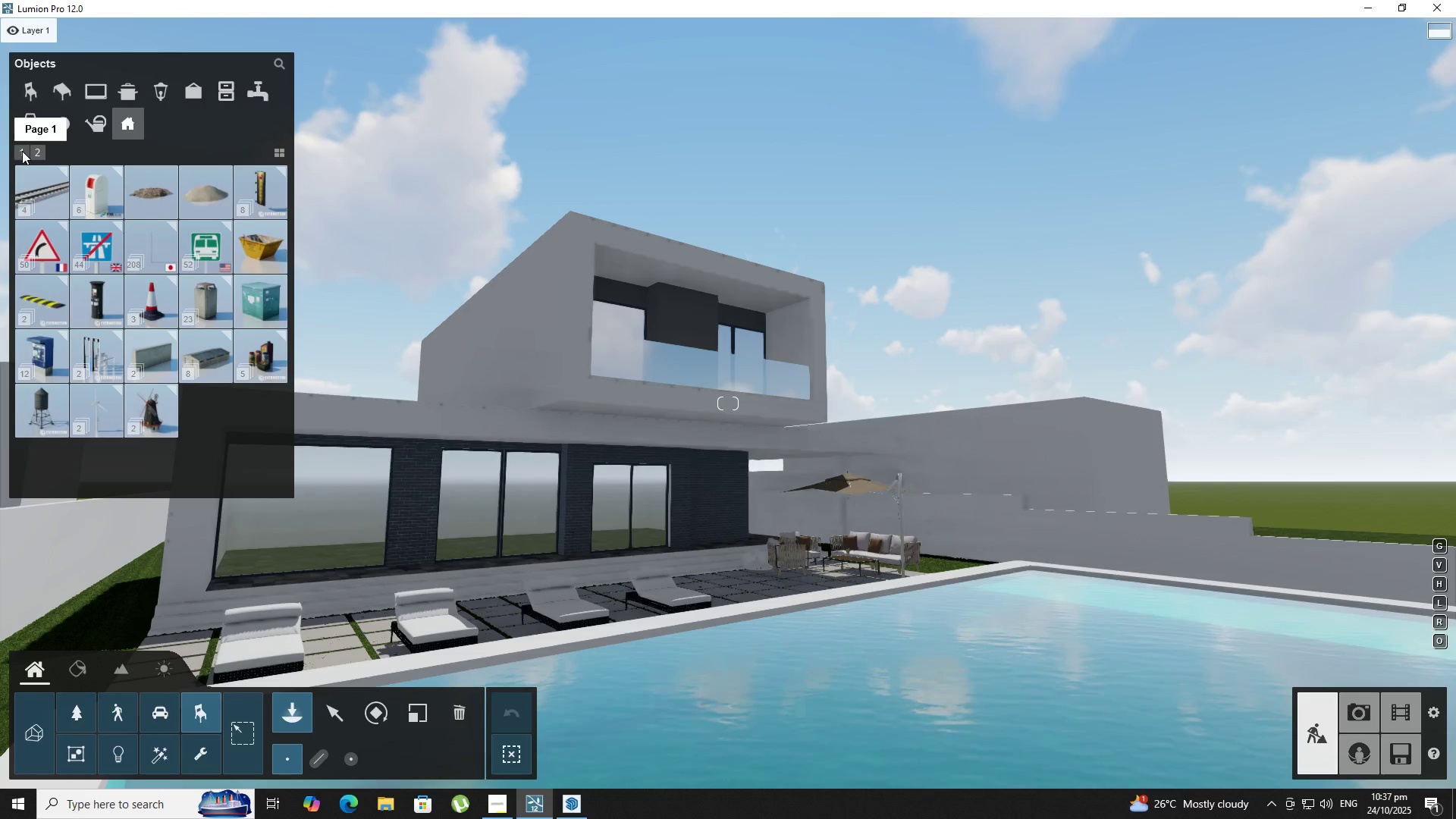 
left_click([22, 151])
 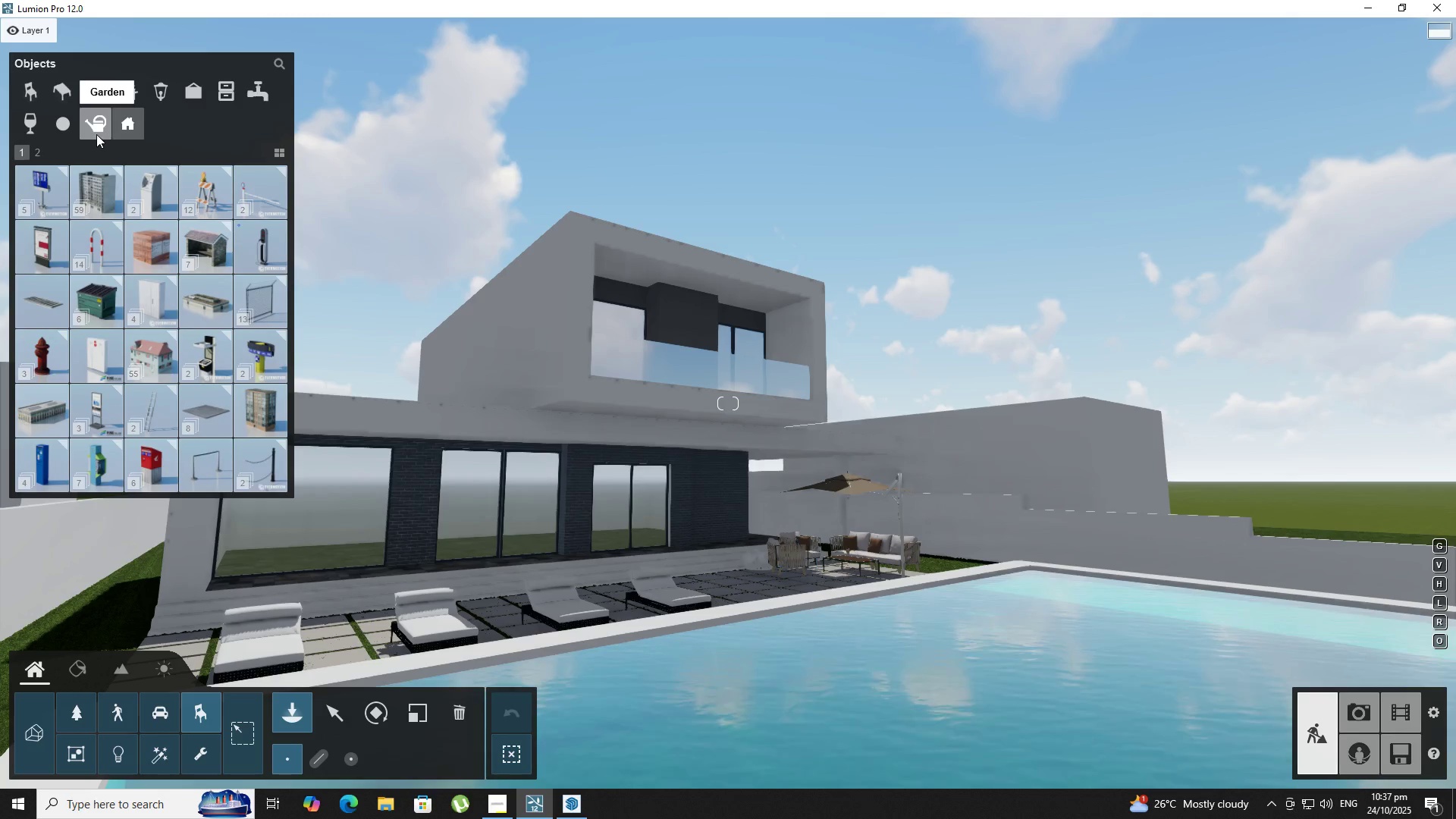 
left_click([96, 134])
 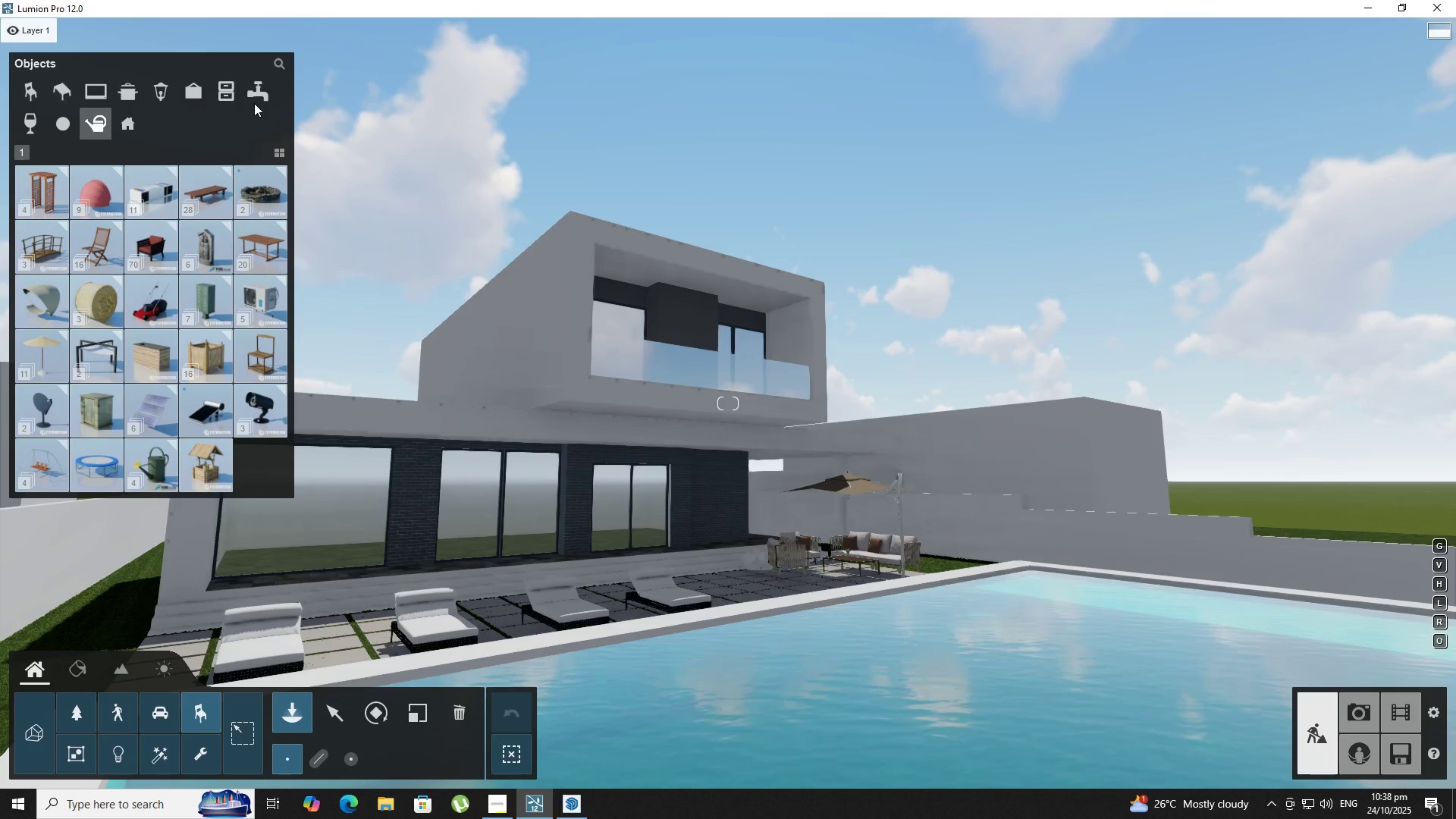 
left_click([276, 68])
 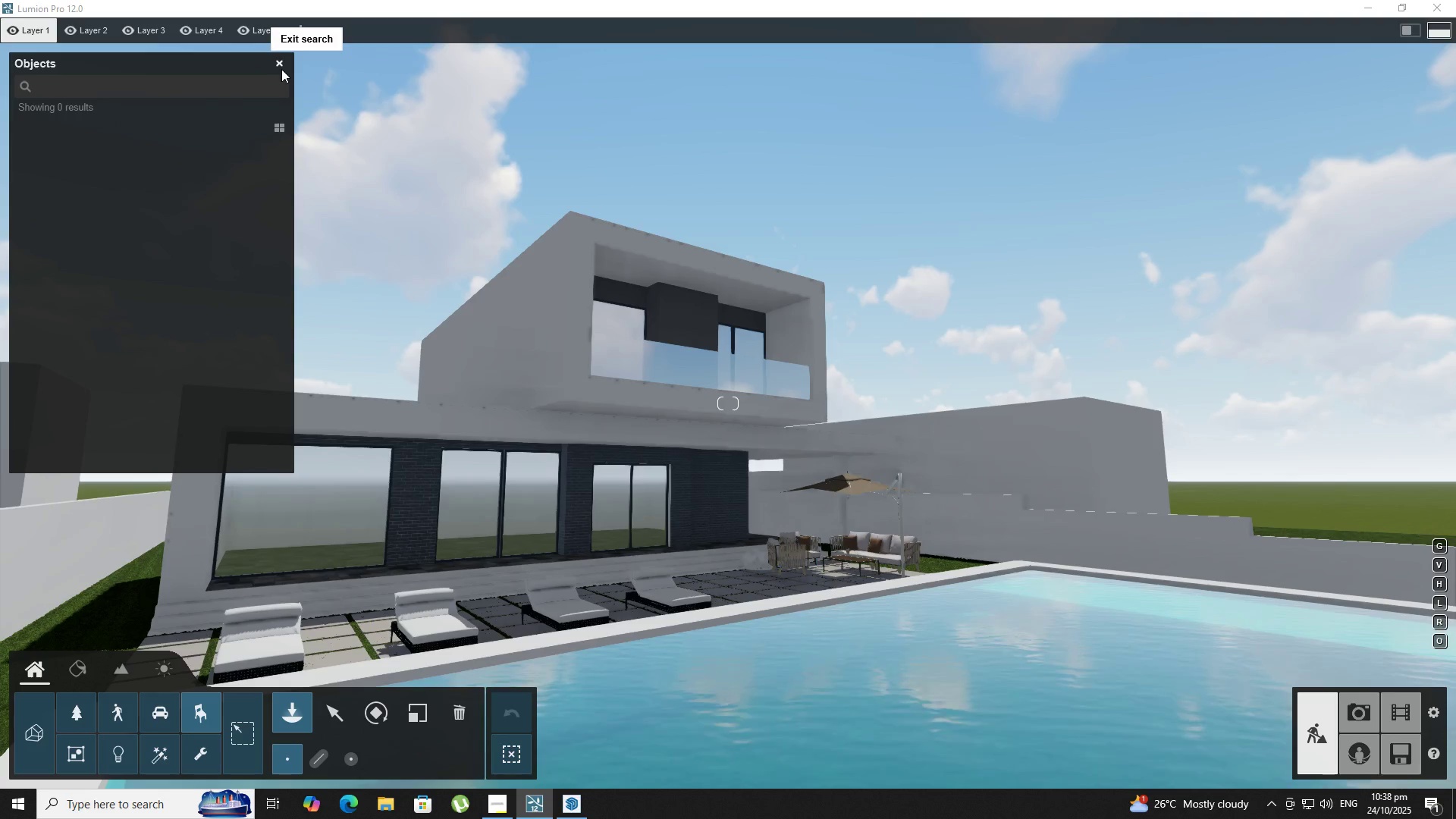 
type(pooo)
key(Backspace)
type(l)
 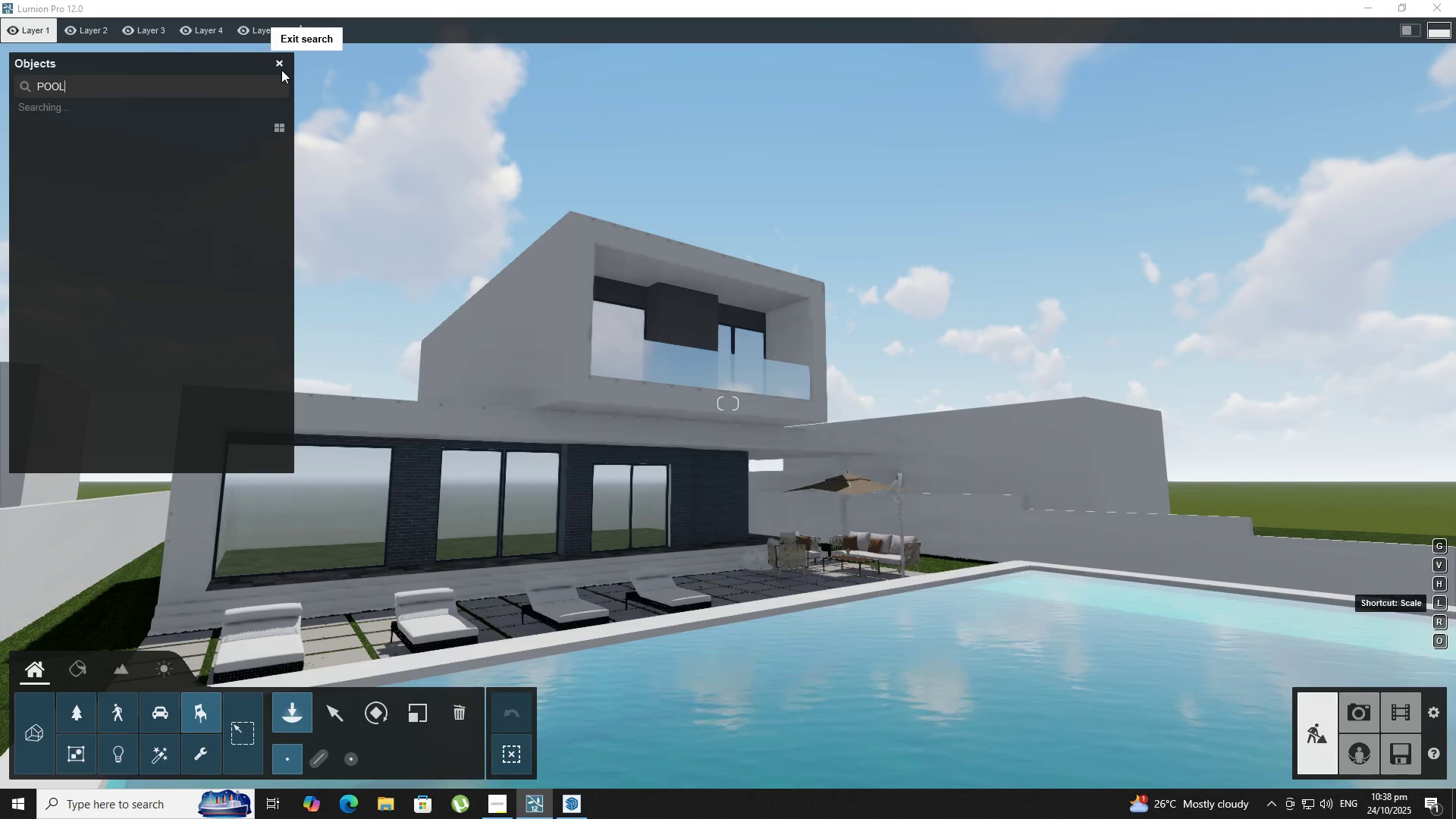 
key(Enter)
 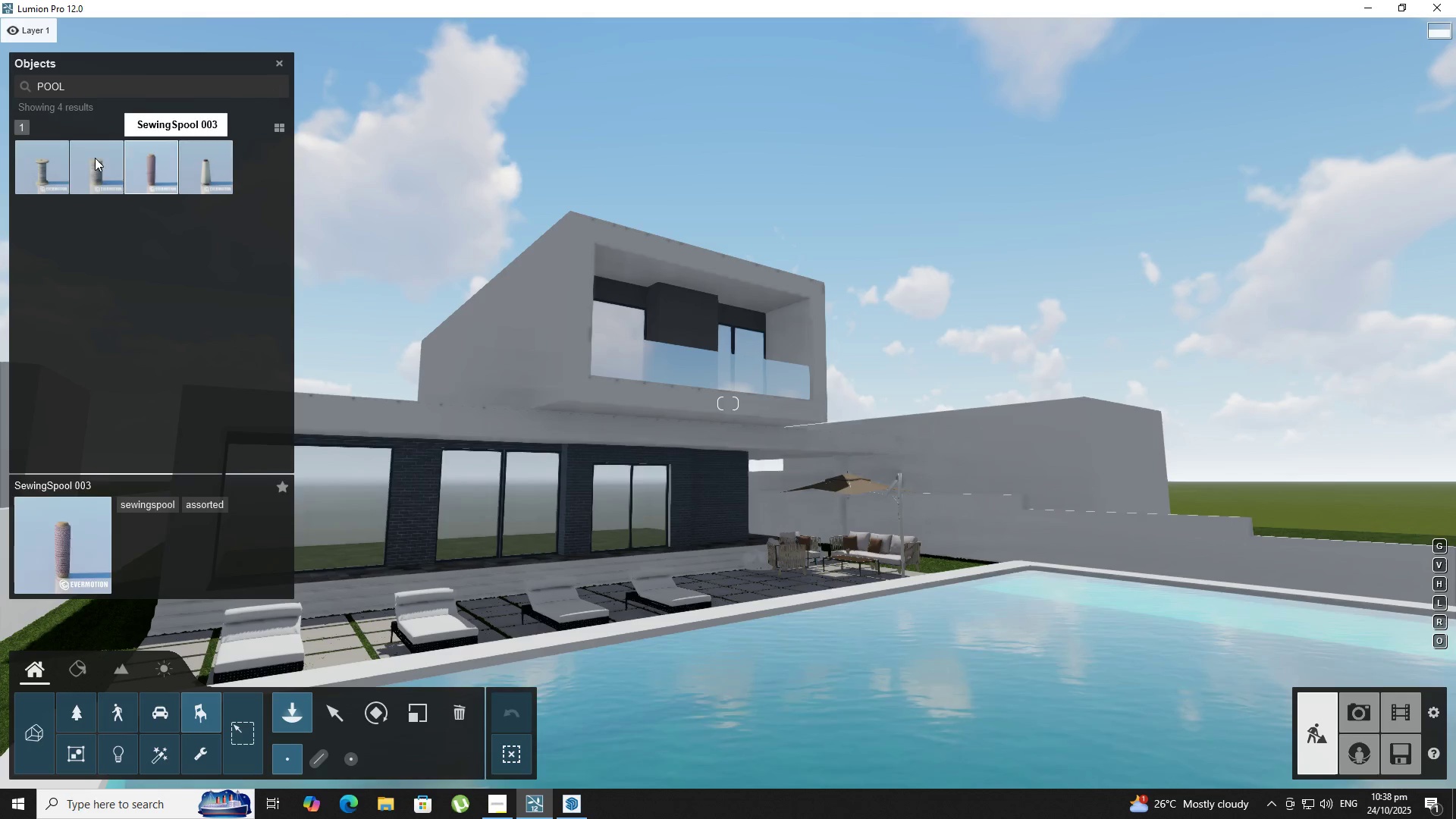 
wait(5.81)
 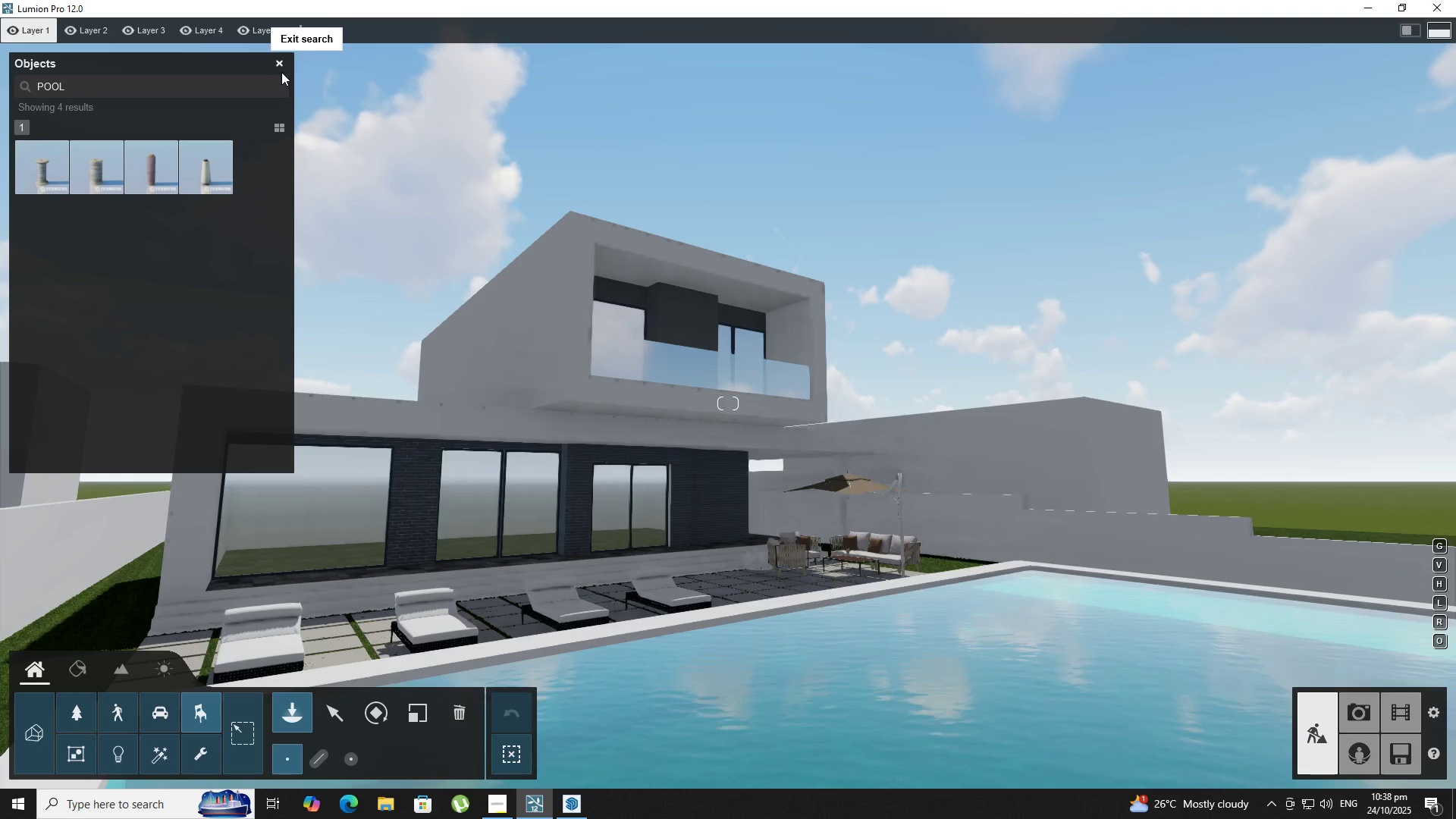 
left_click_drag(start_coordinate=[83, 83], to_coordinate=[58, 83])
 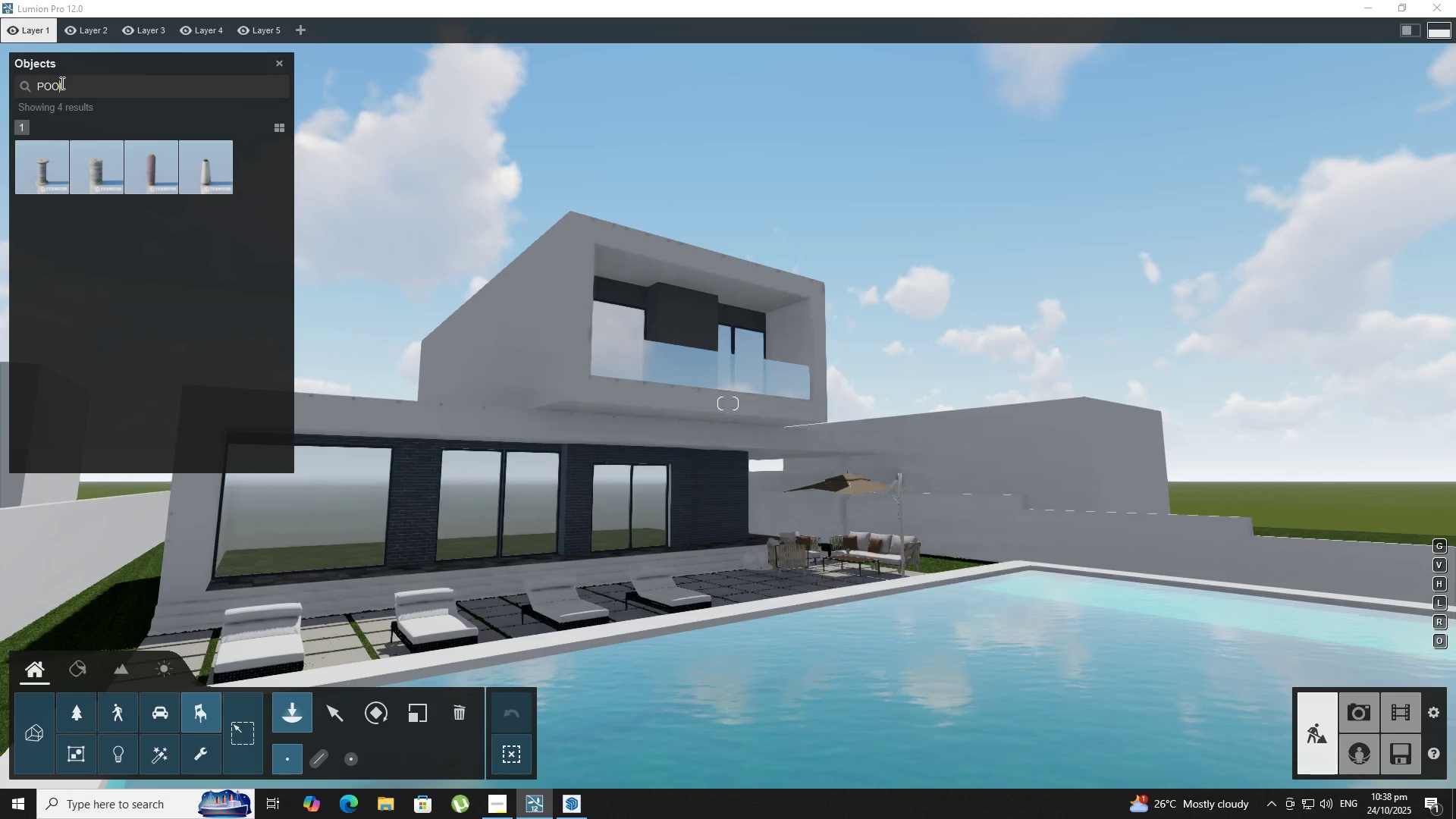 
double_click([61, 83])
 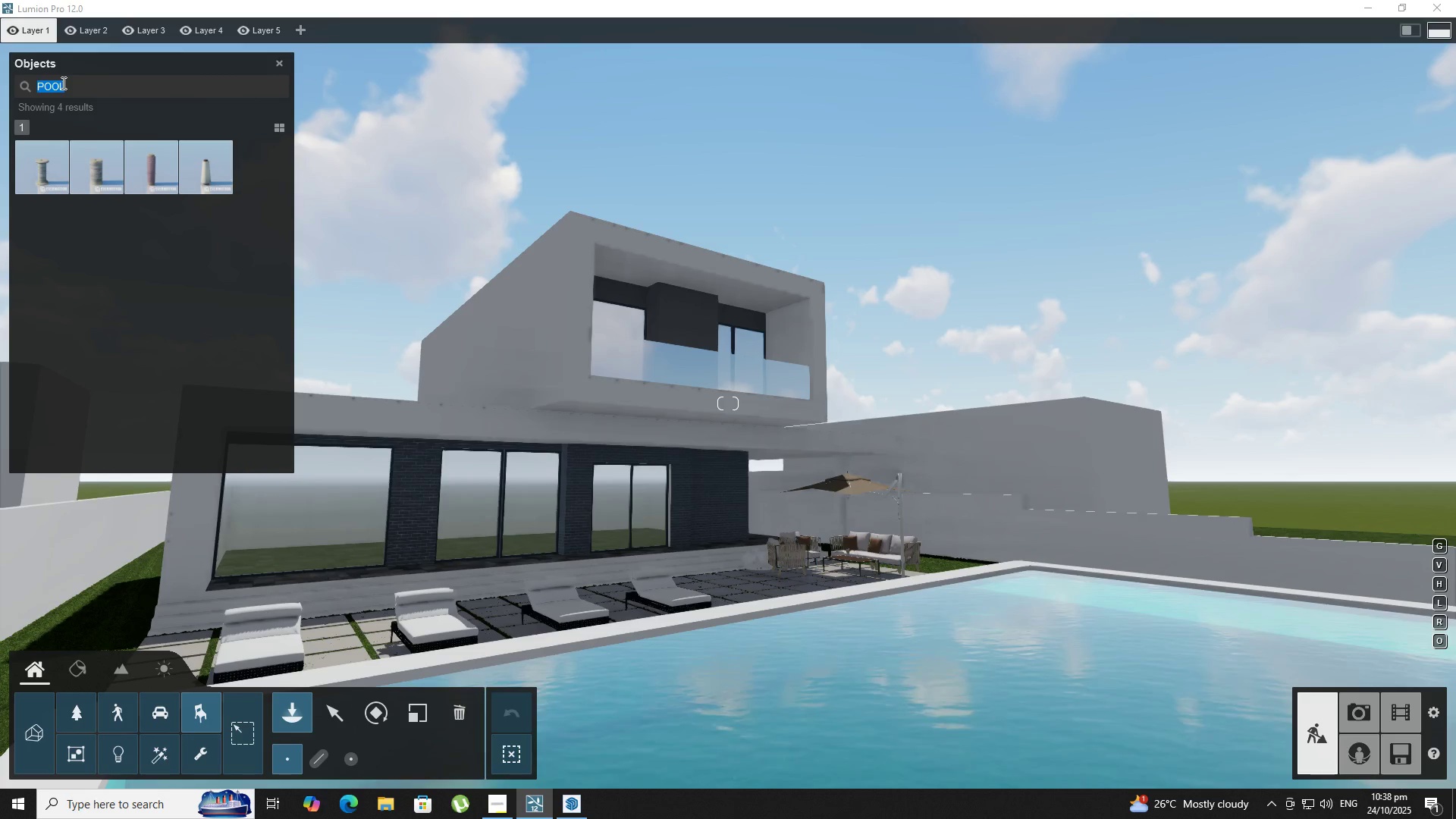 
key(Backspace)
 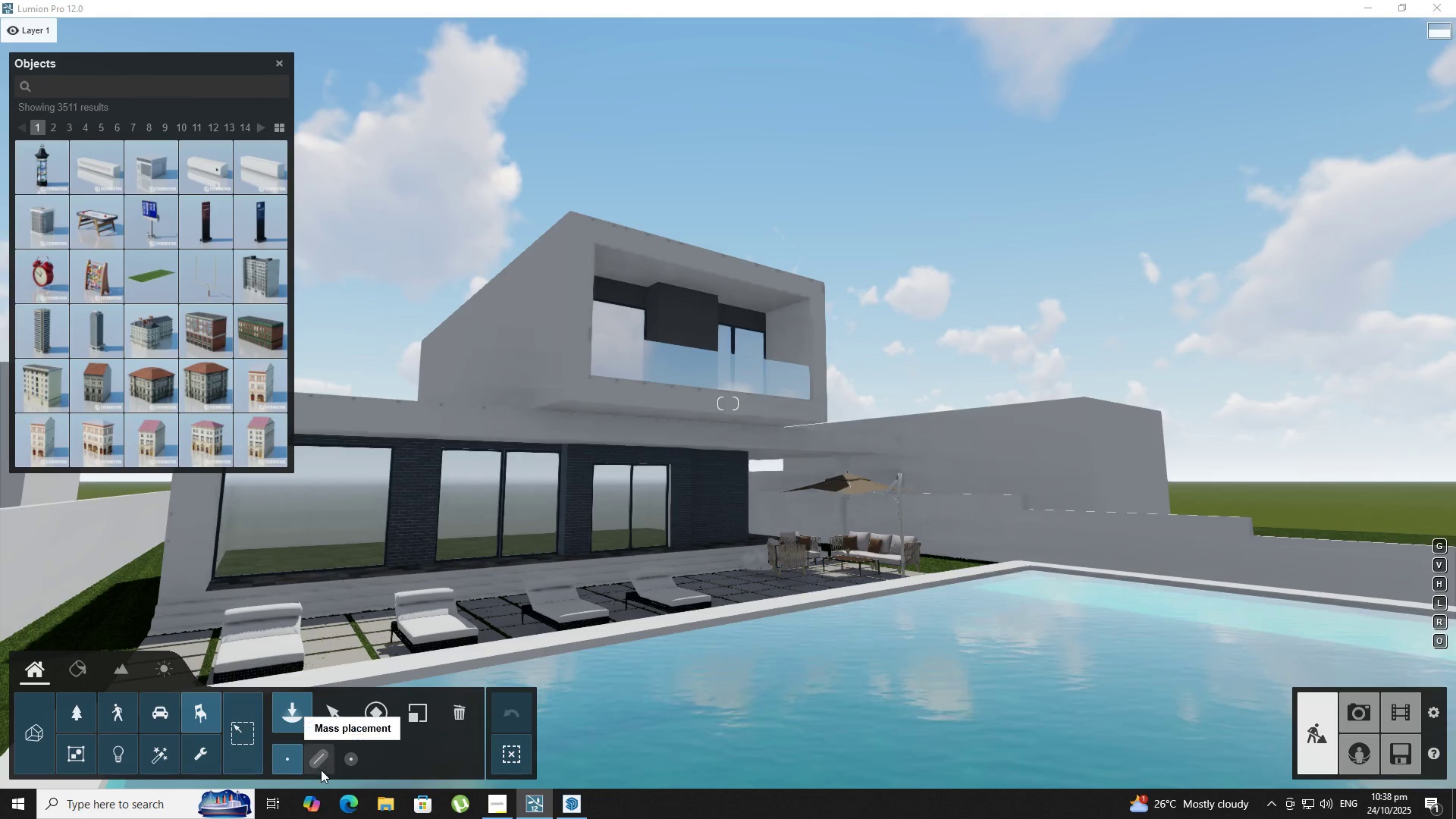 
left_click([331, 703])
 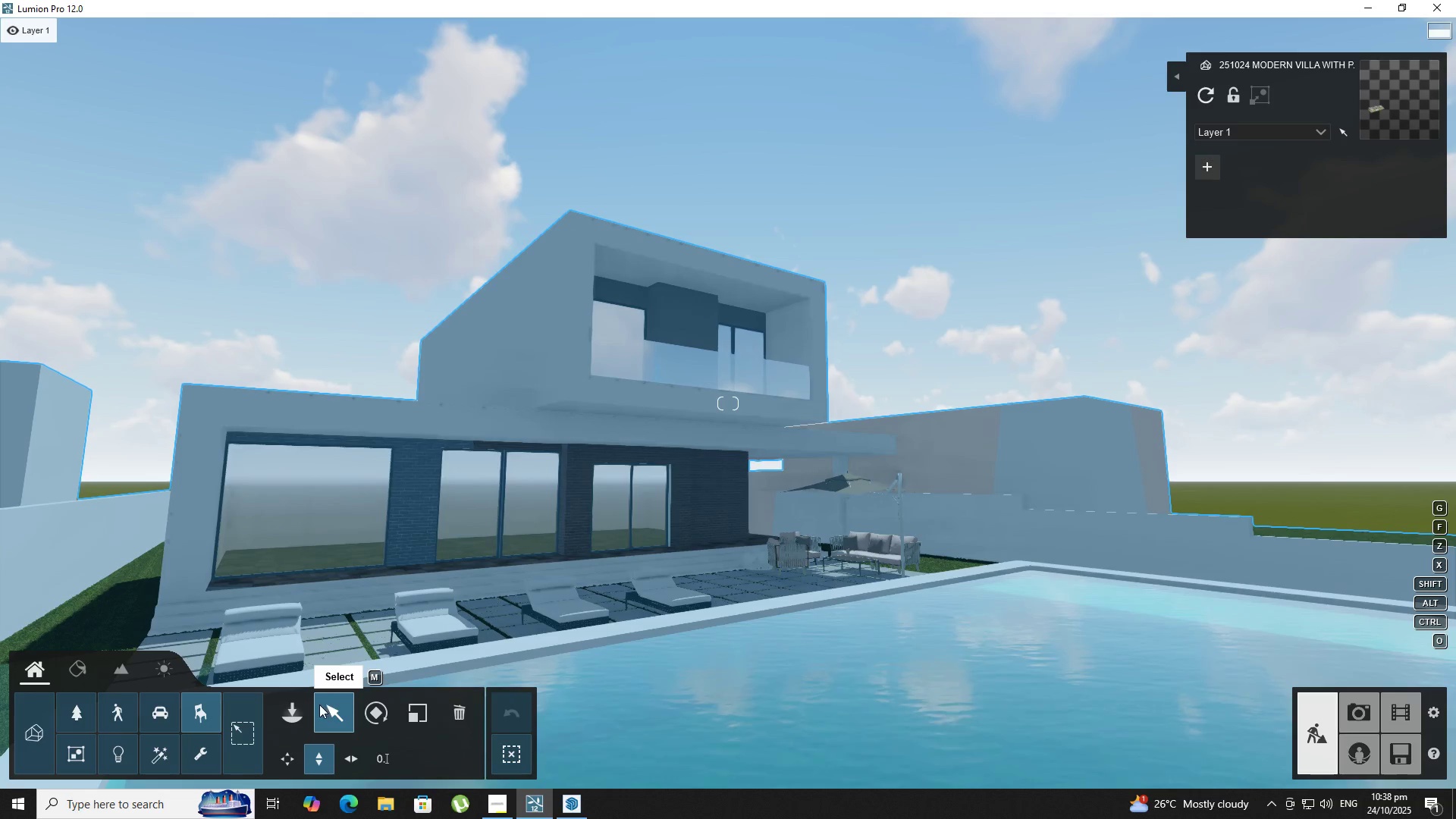 
type(dwdw)
 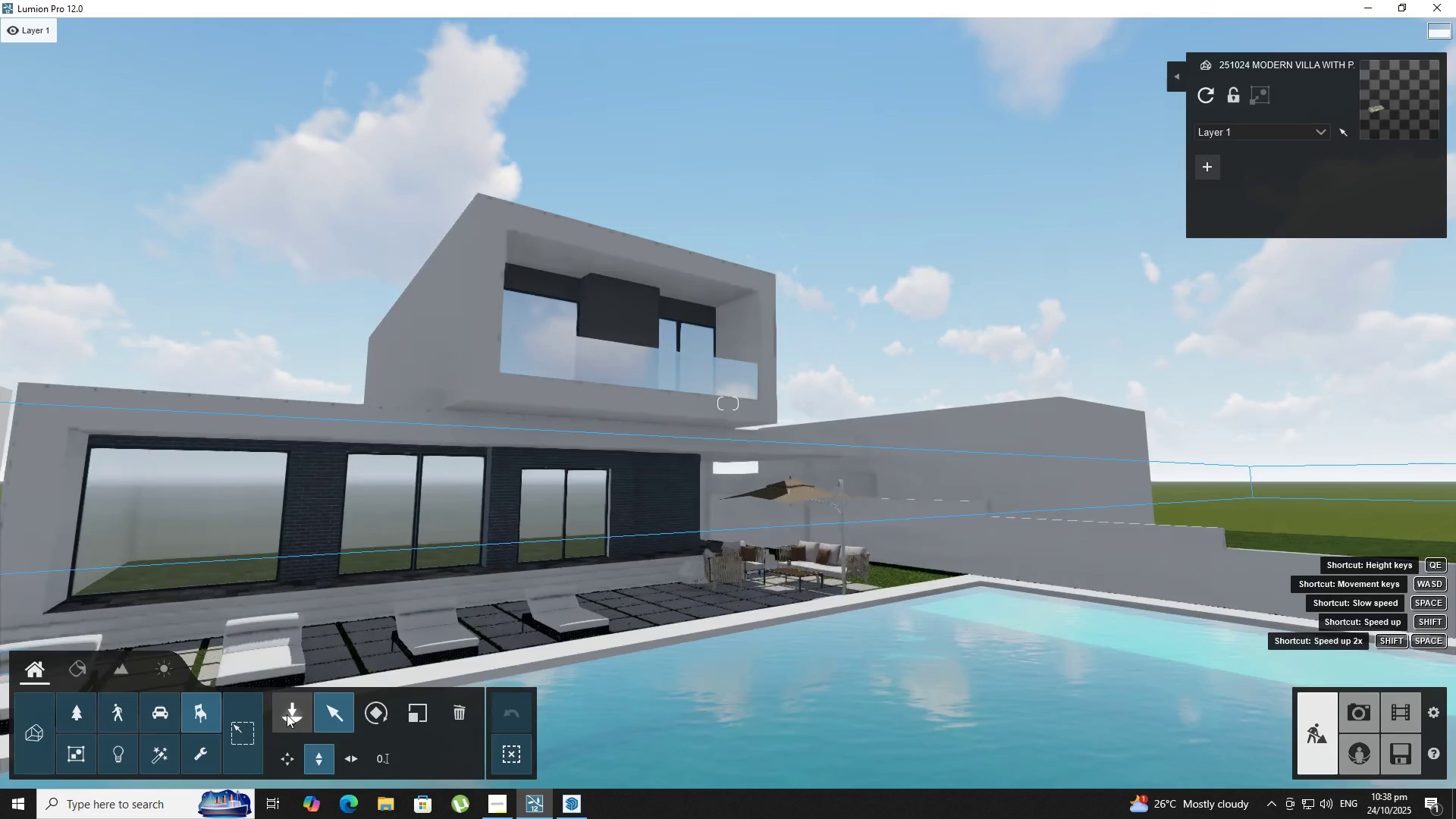 
left_click([287, 714])
 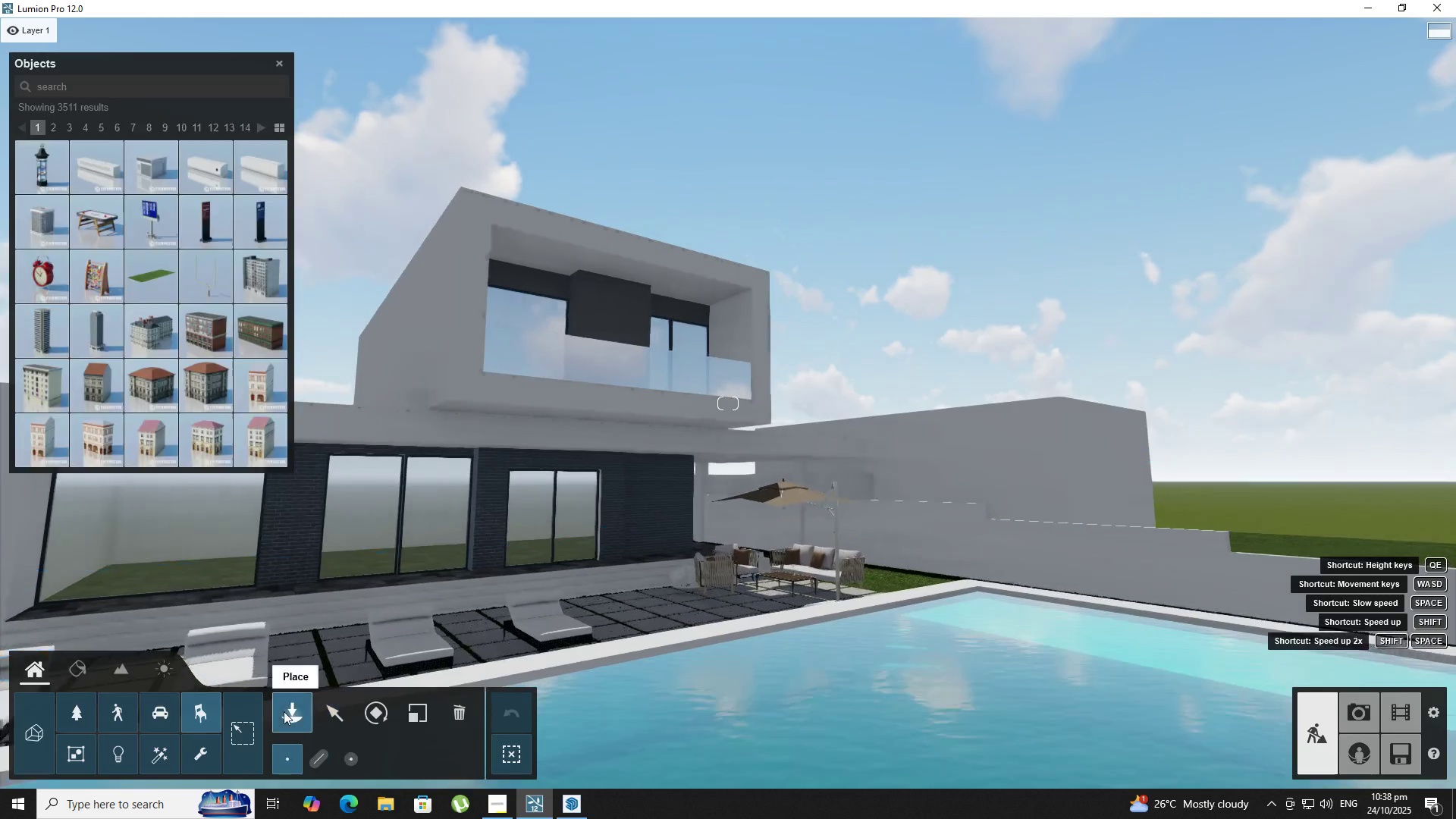 
type(waw)
 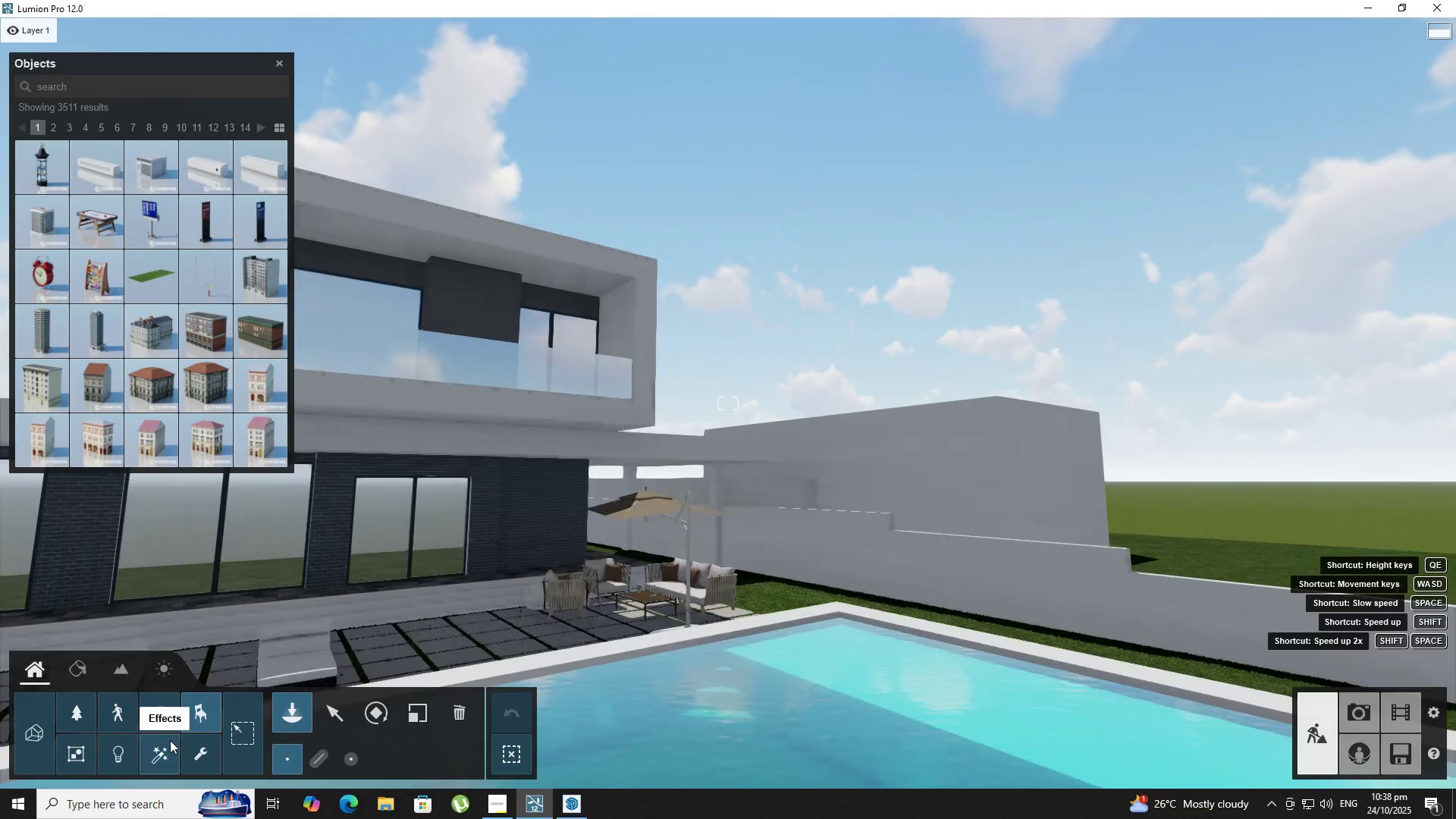 
hold_key(key=D, duration=1.76)
 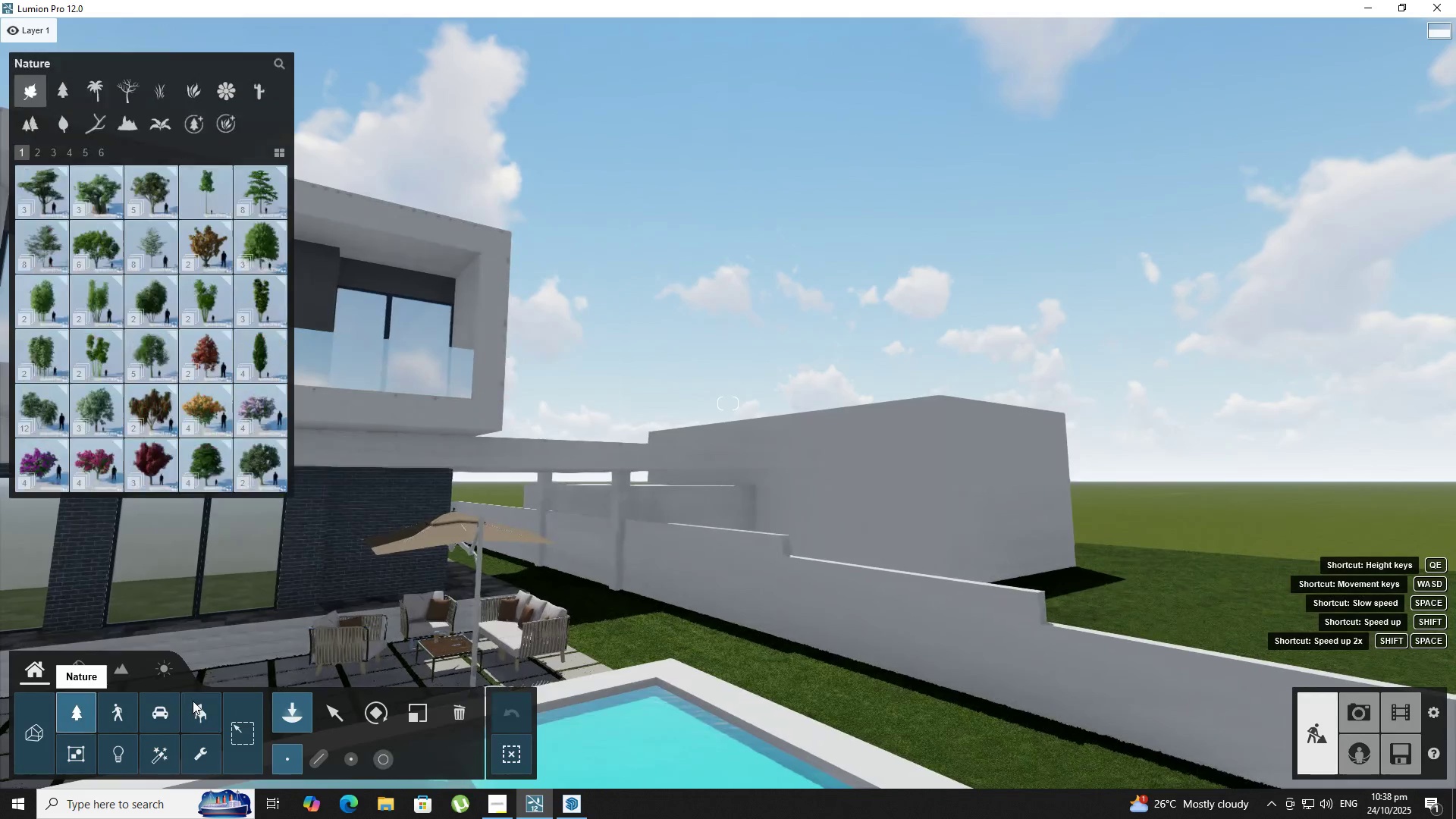 
hold_key(key=W, duration=0.88)
 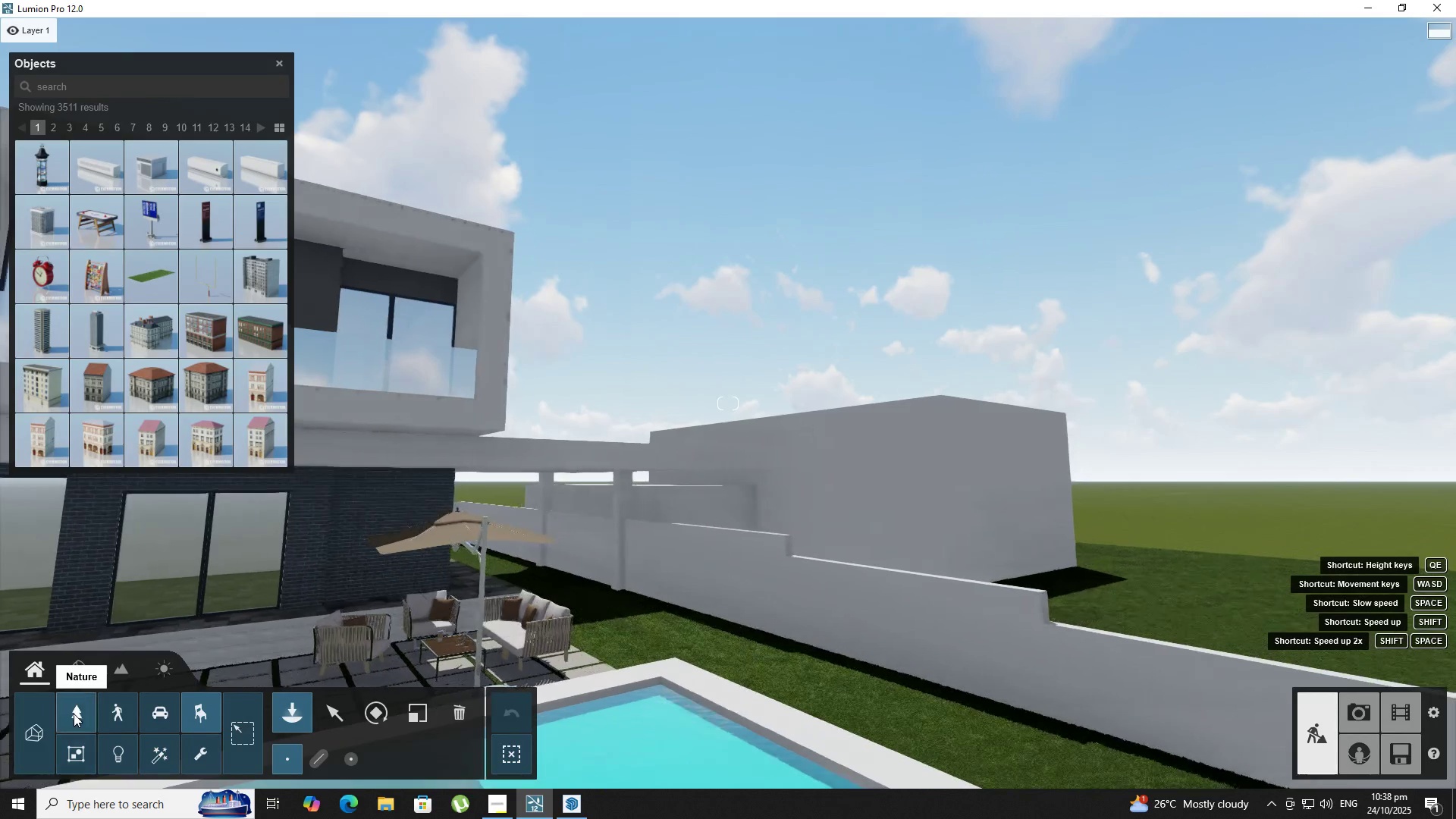 
left_click([74, 713])
 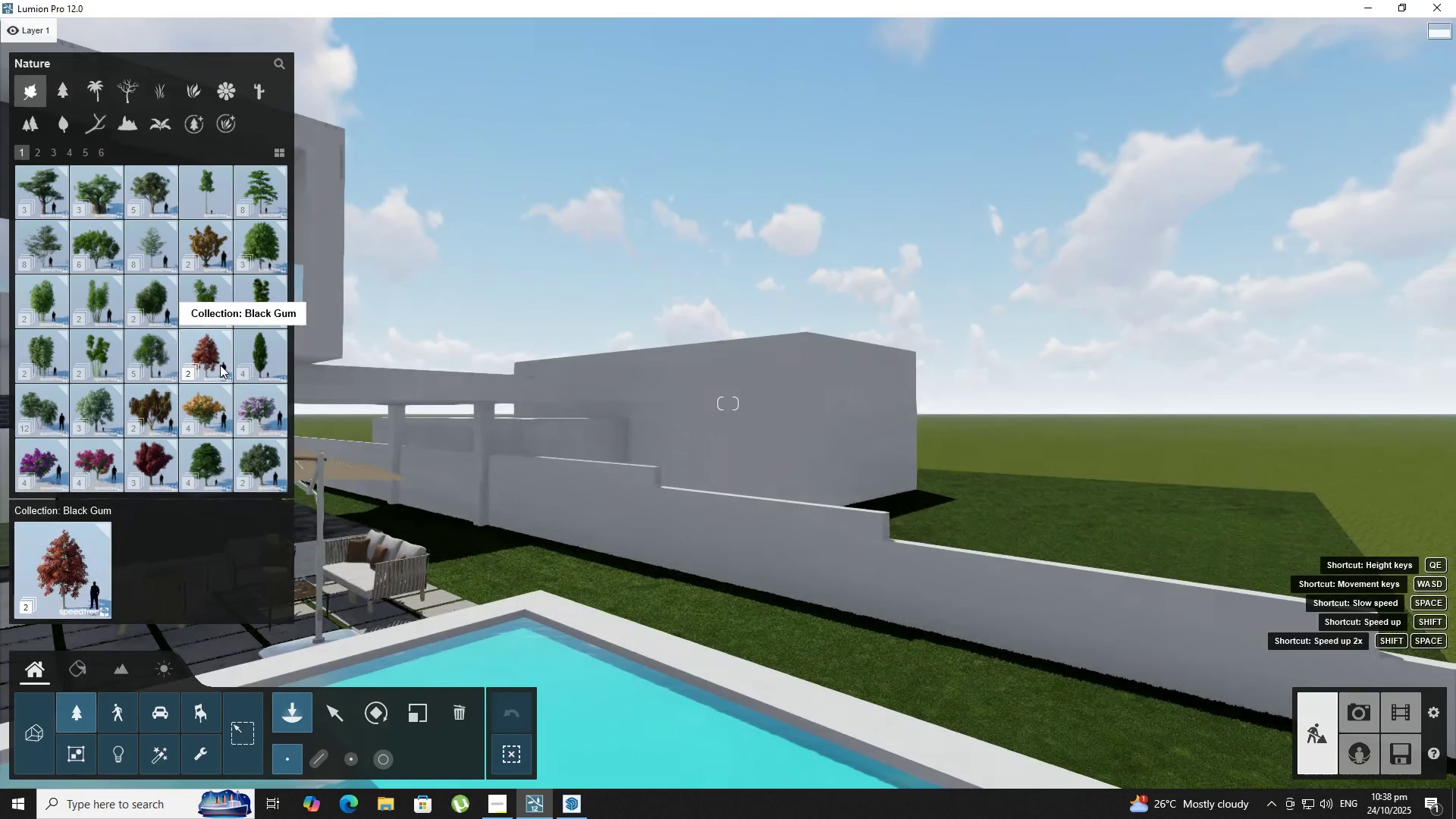 
type(dww)
 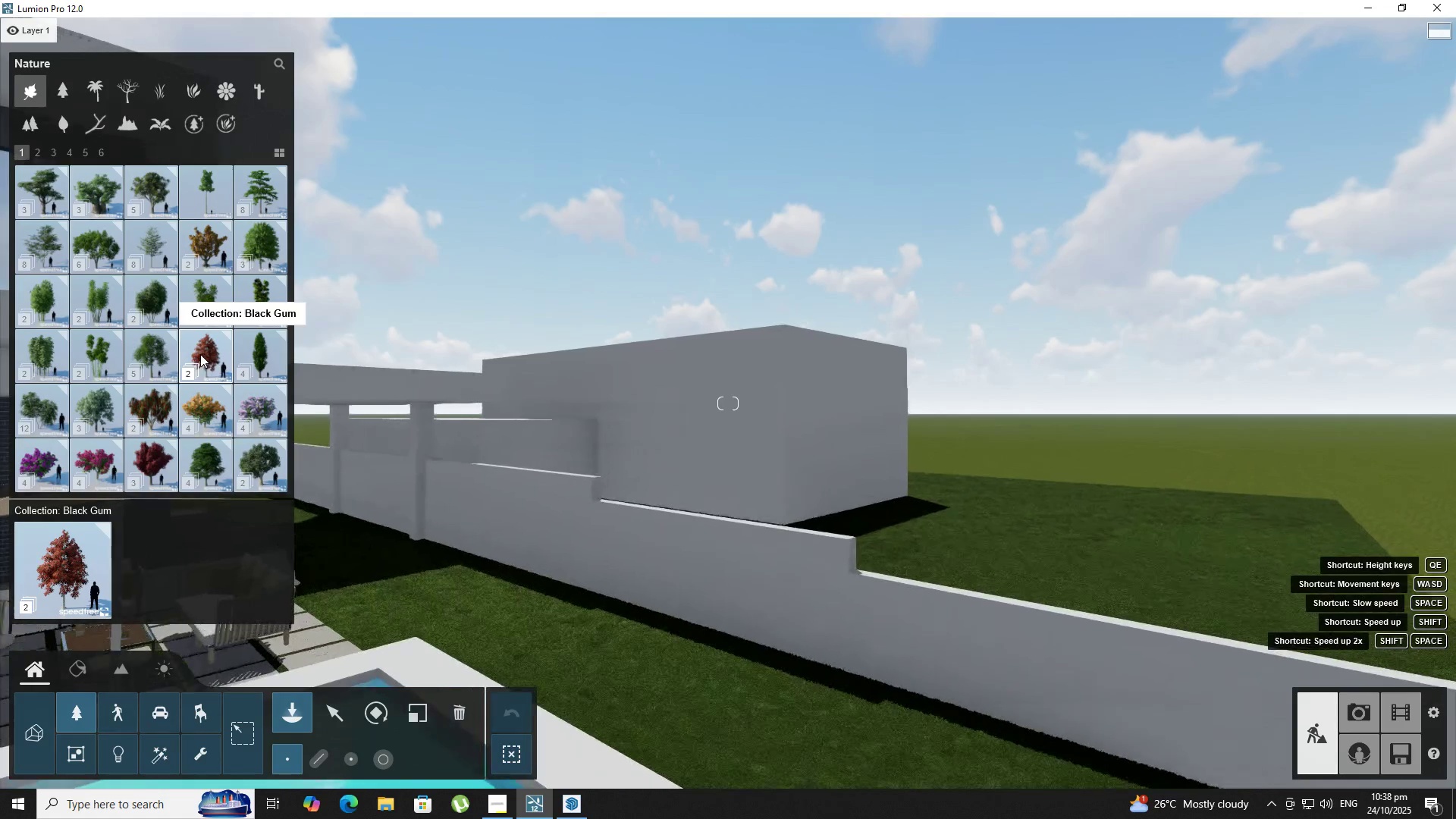 
left_click([200, 354])
 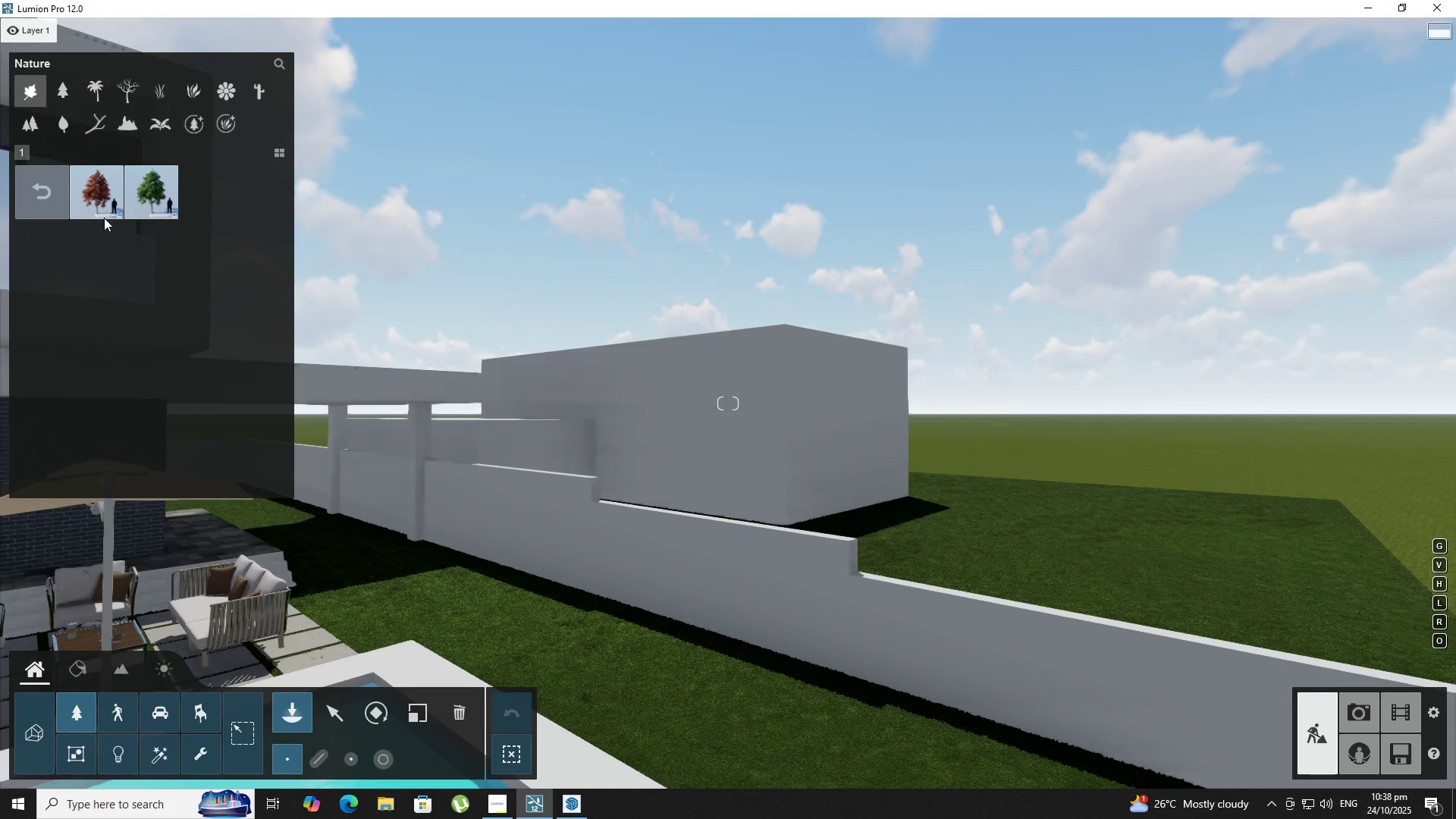 
left_click([96, 198])
 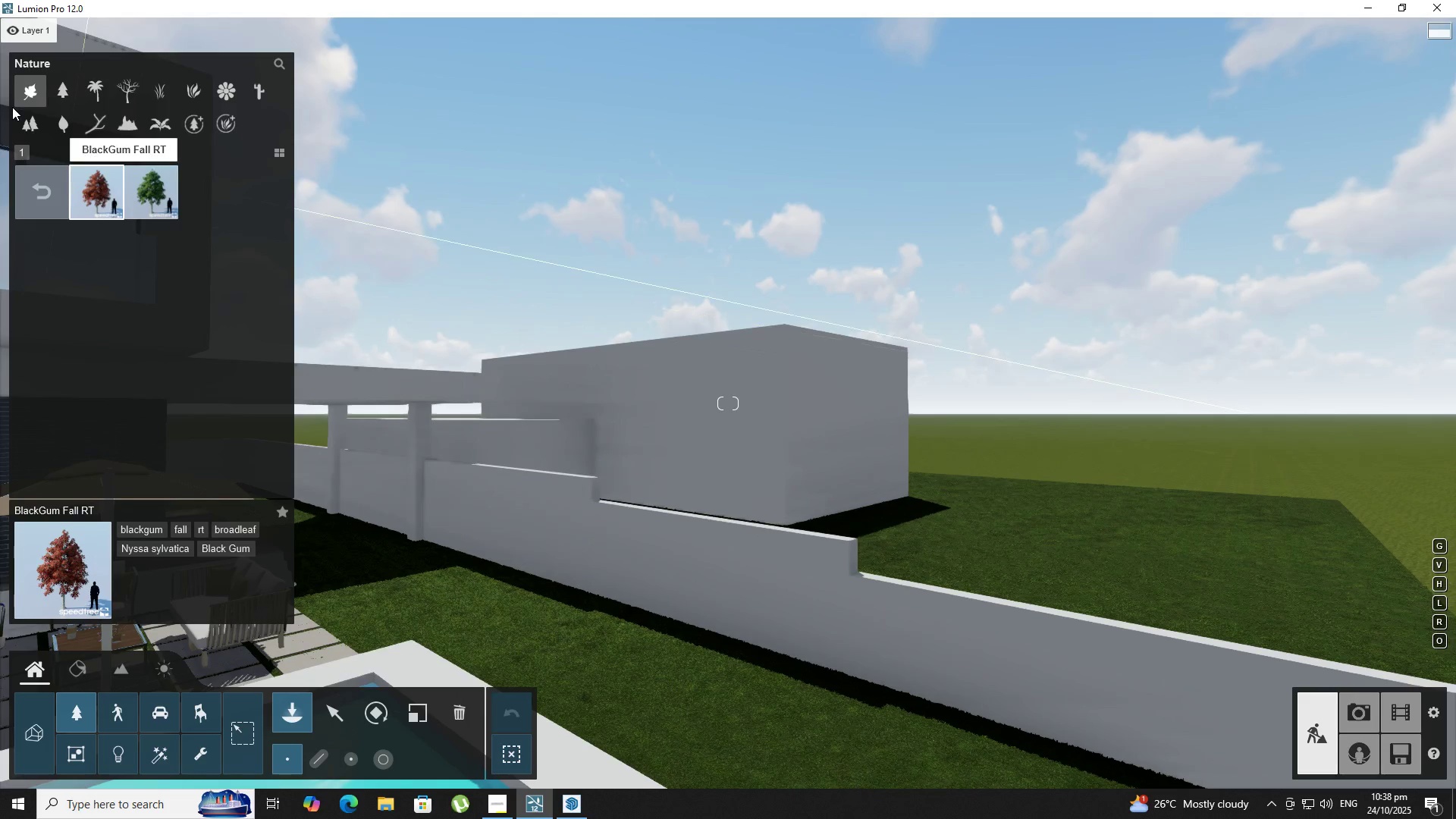 
left_click([53, 217])
 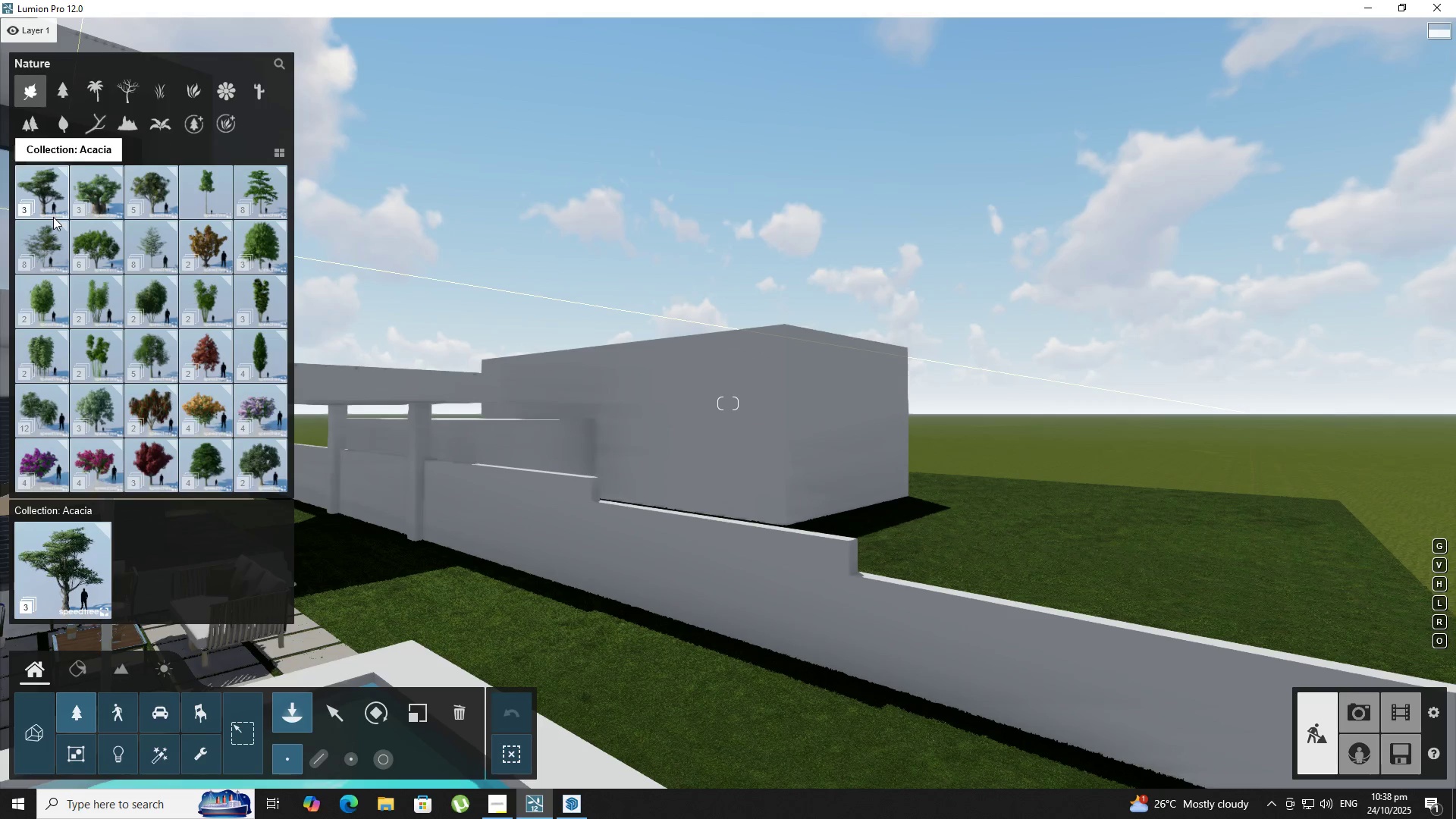 
type(aw)
 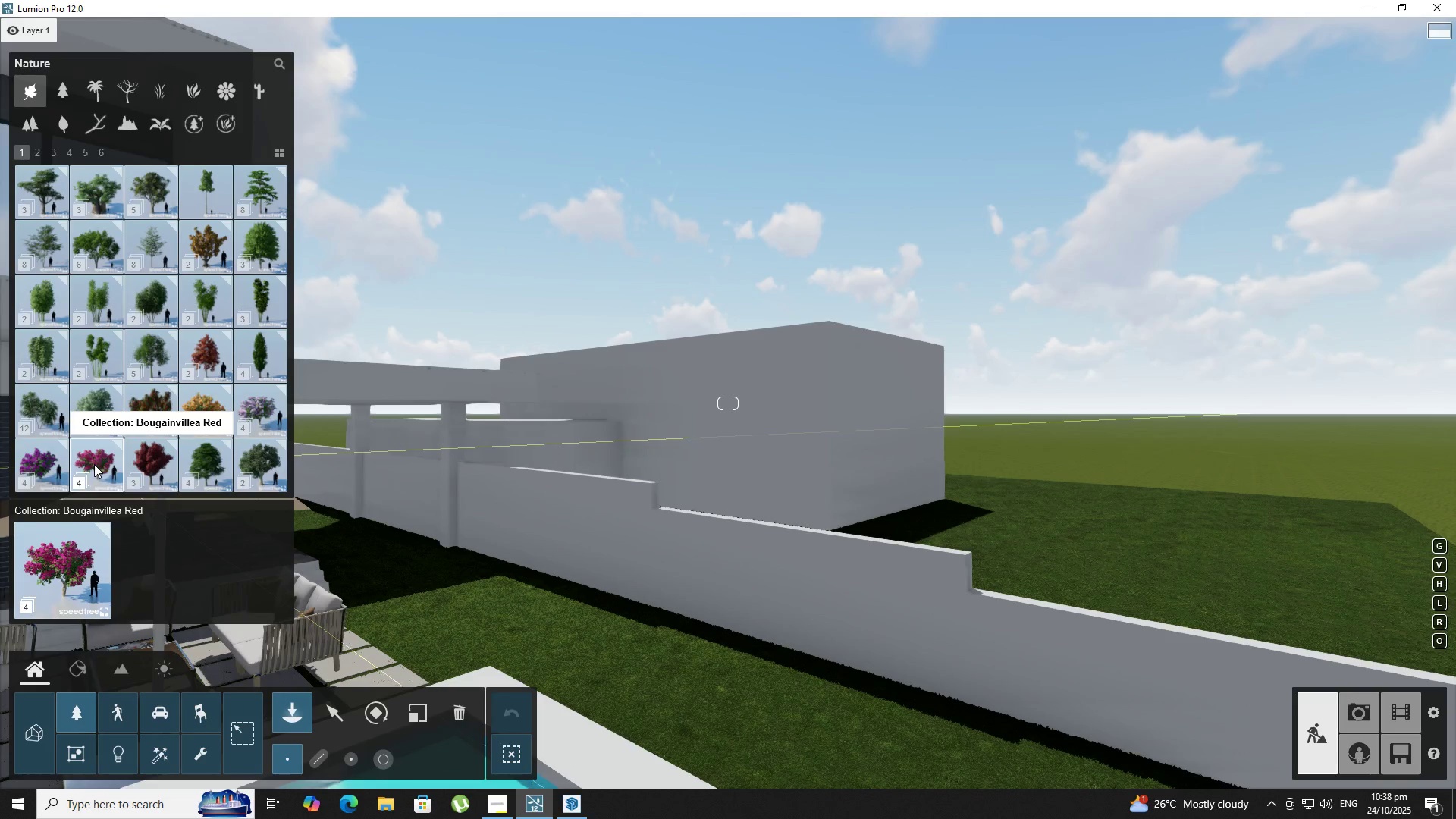 
left_click([94, 464])
 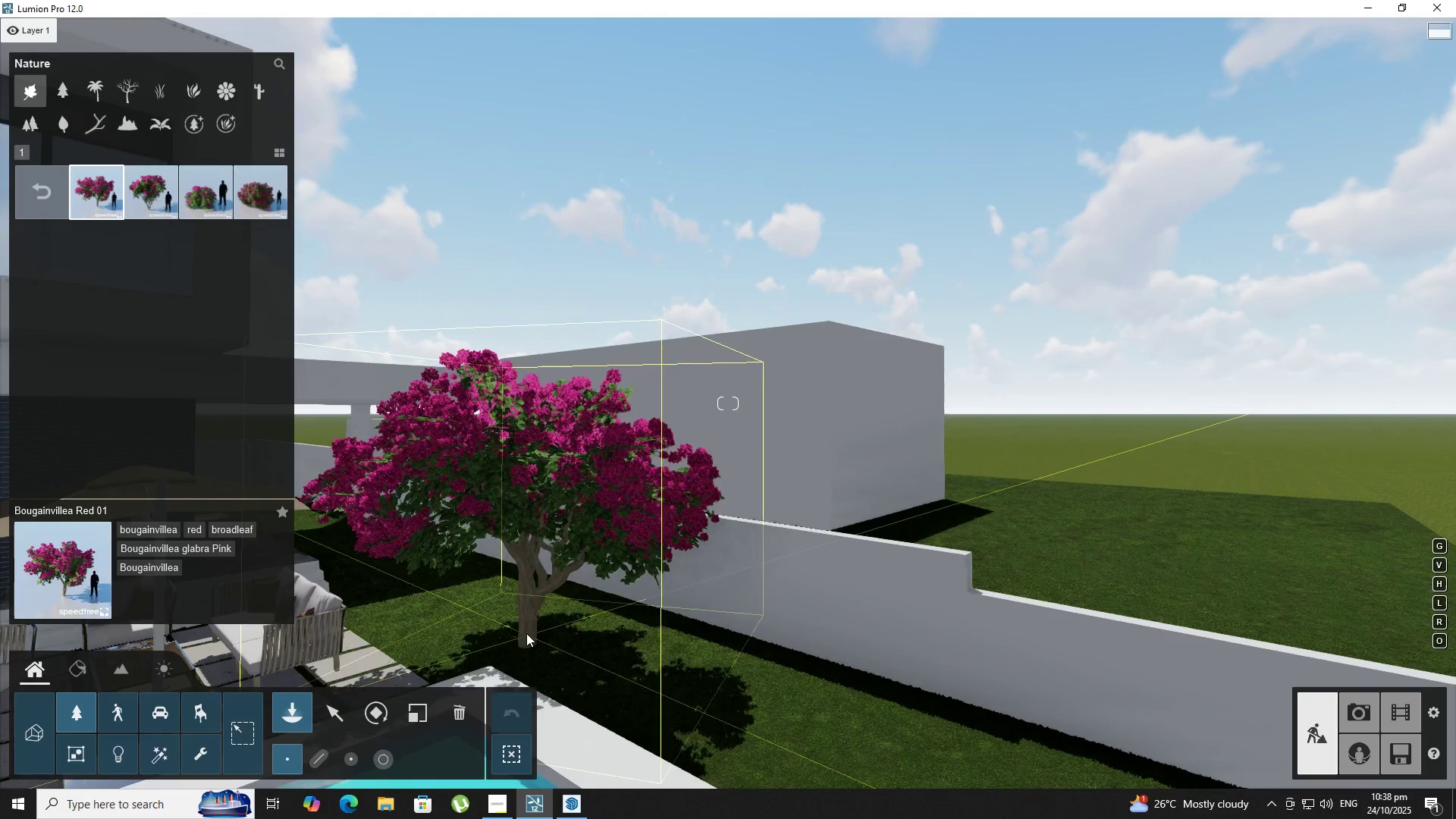 
left_click([526, 606])
 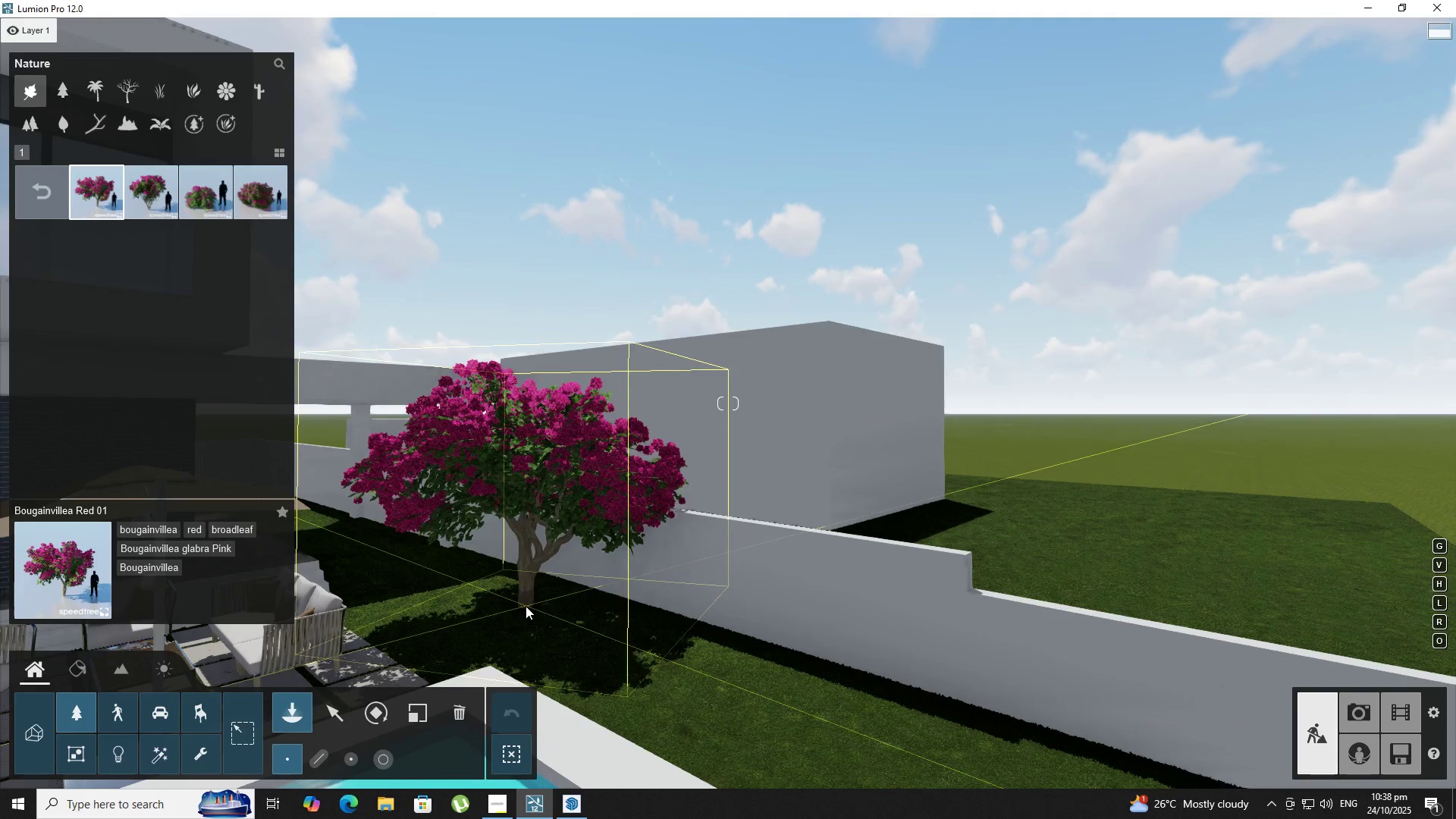 
key(A)
 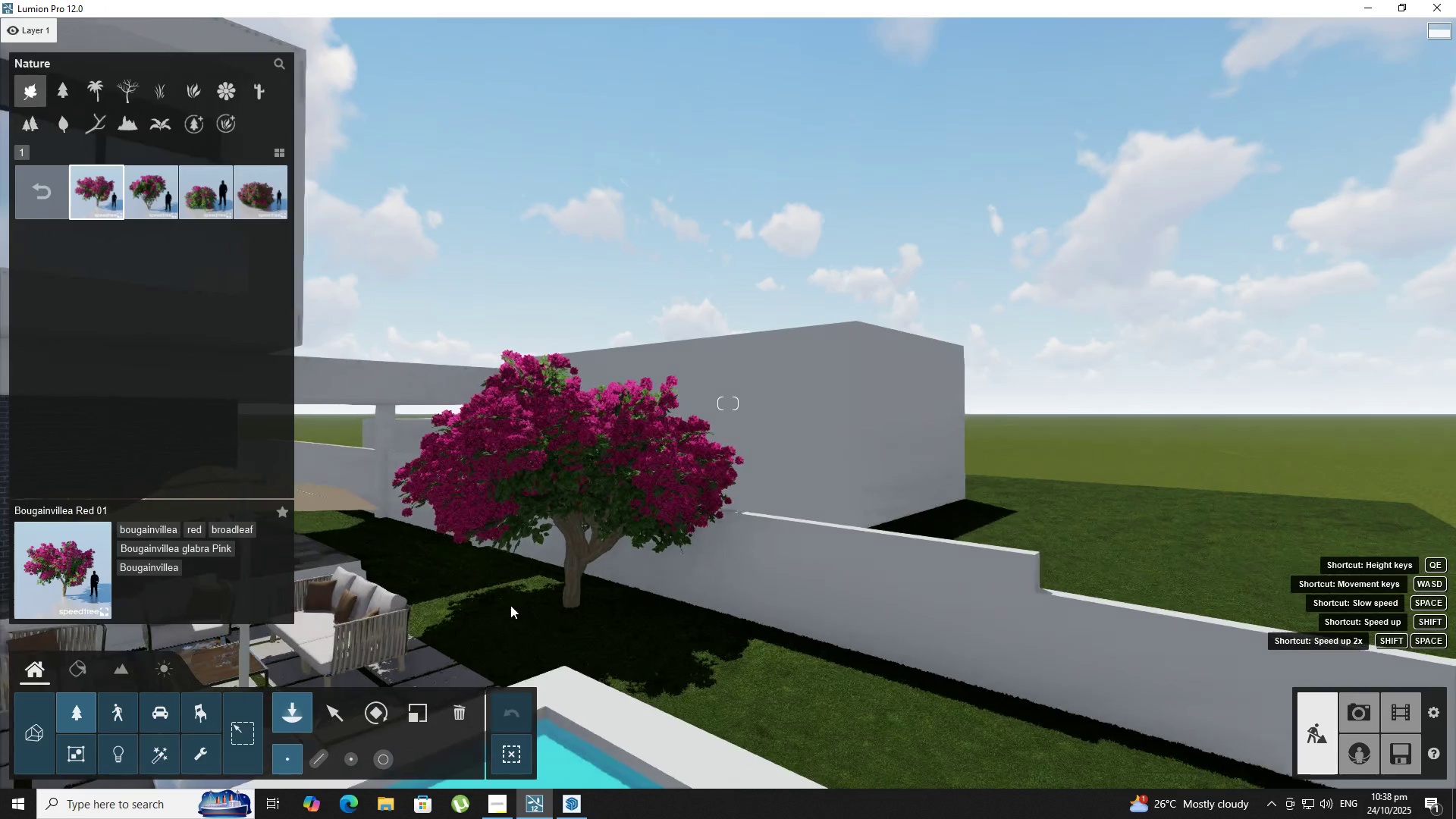 
hold_key(key=S, duration=2.03)
 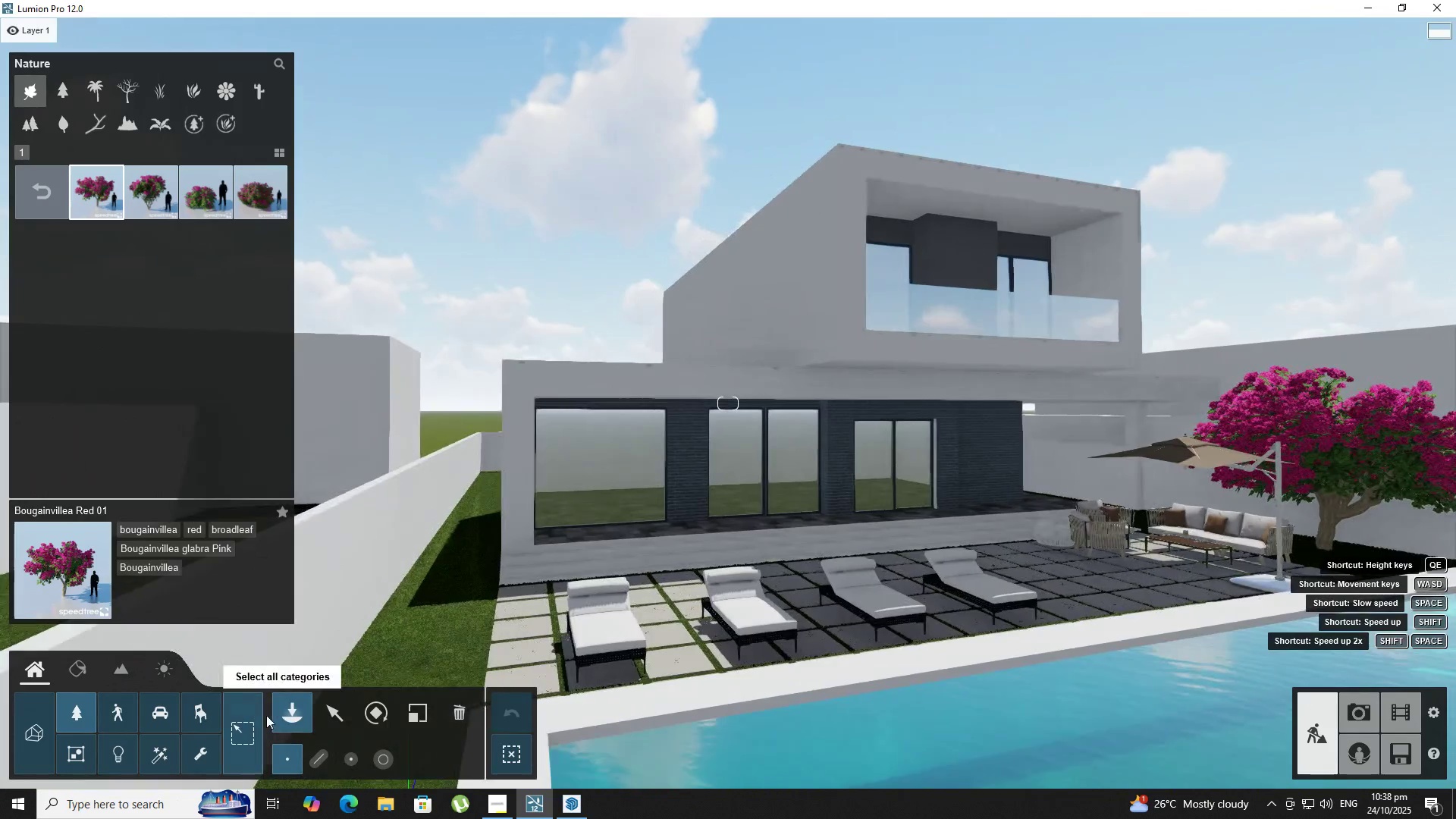 
hold_key(key=A, duration=1.53)
 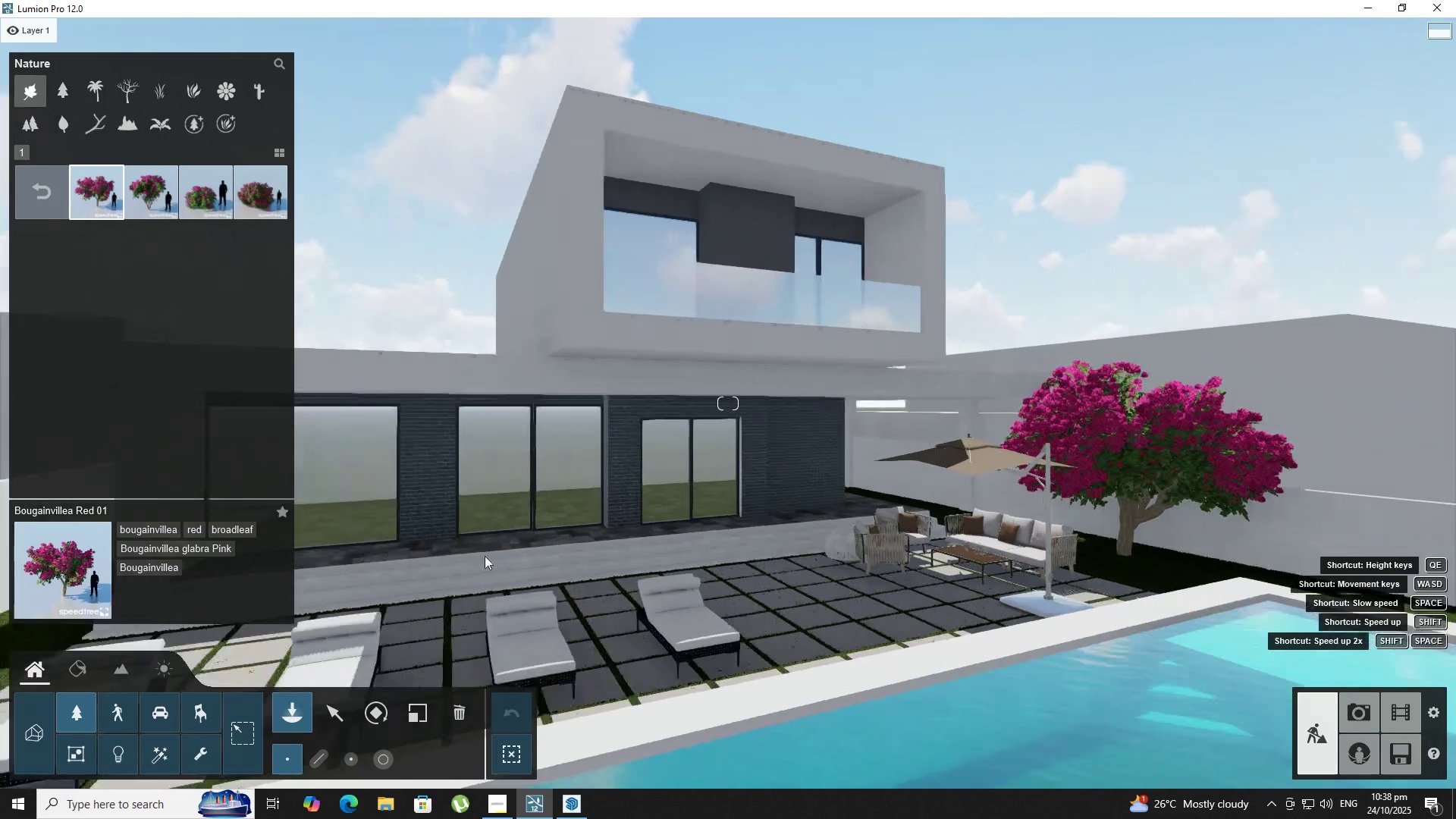 
hold_key(key=A, duration=1.52)
 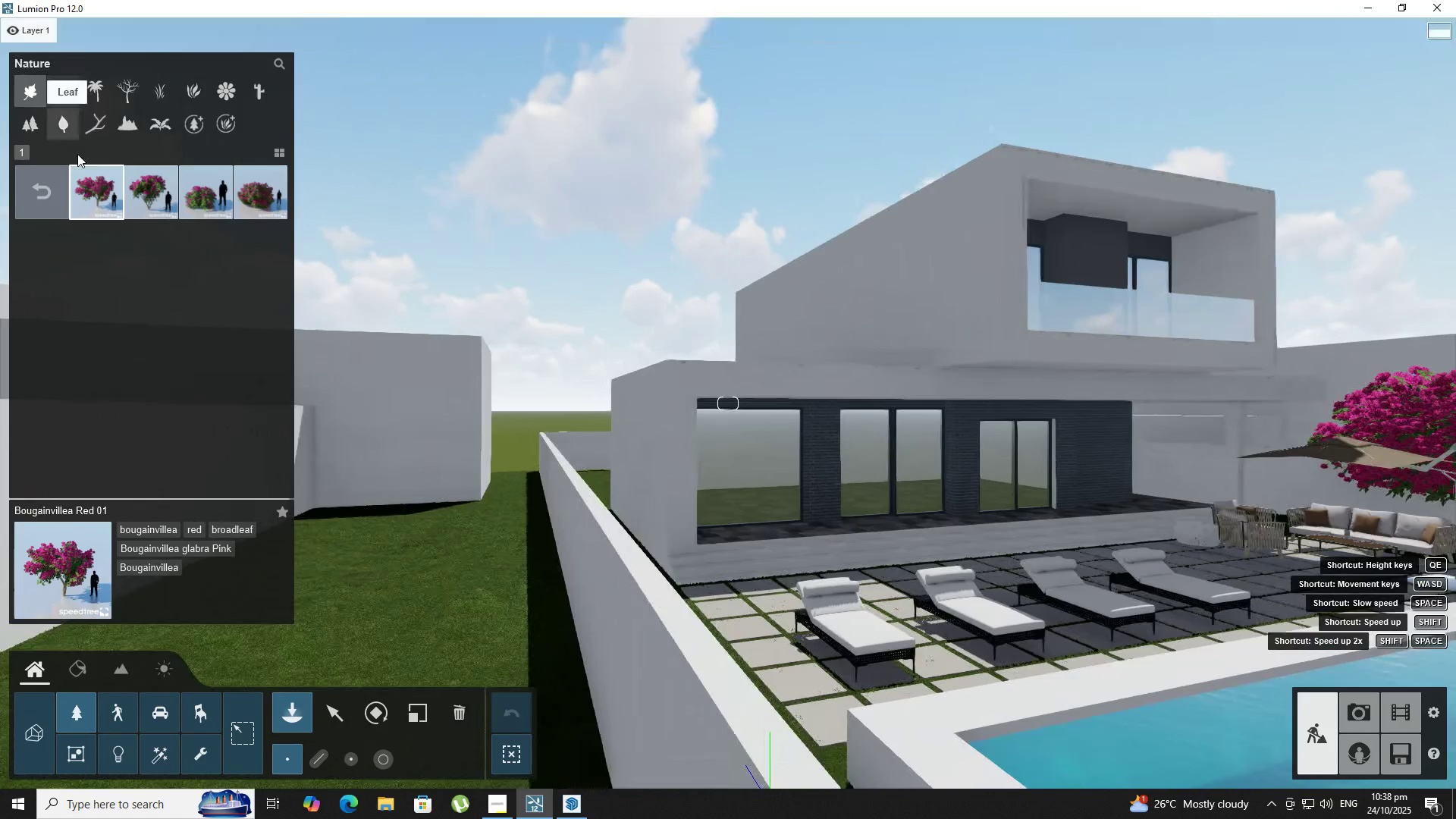 
key(Q)
 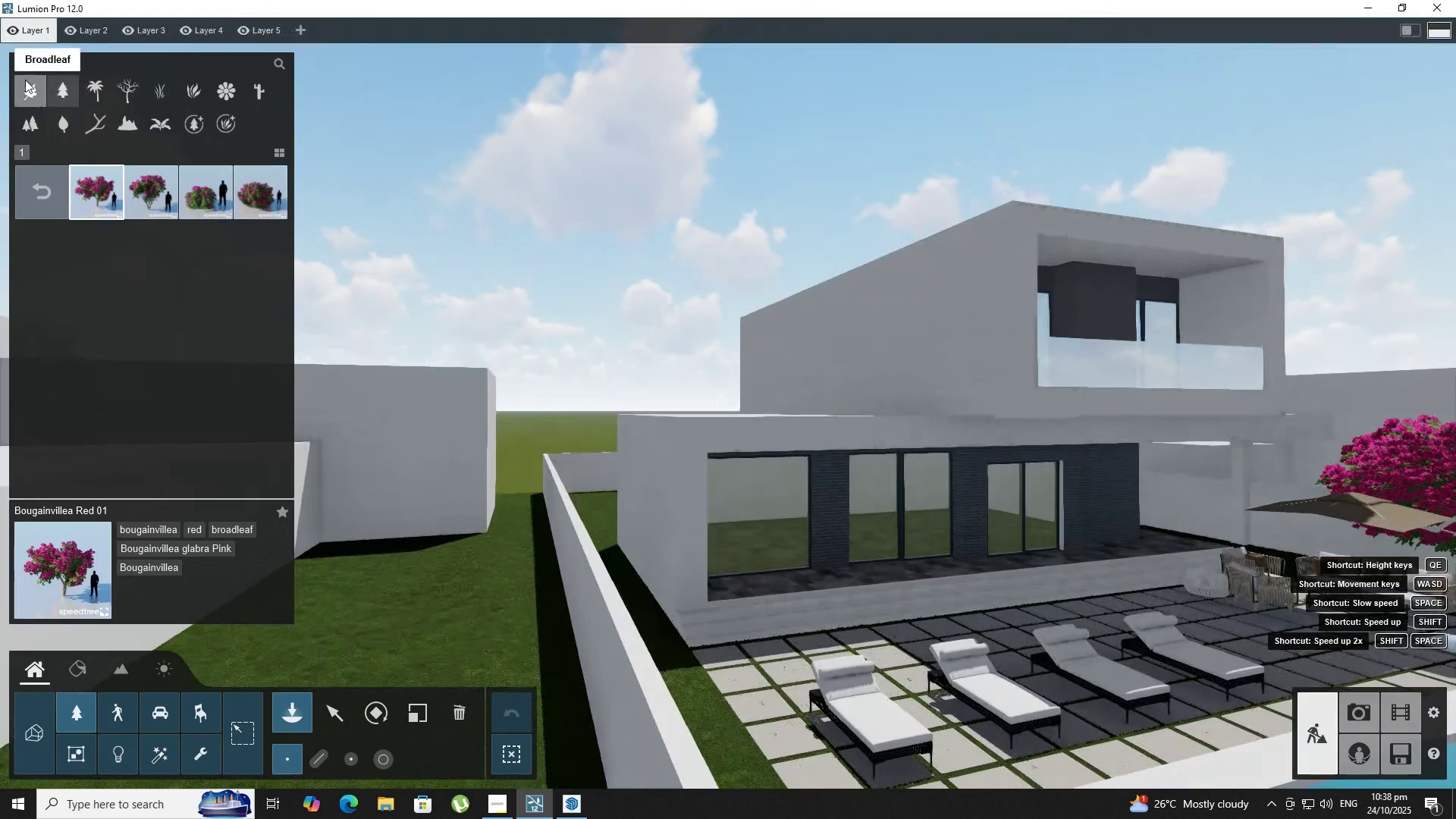 
left_click([25, 80])
 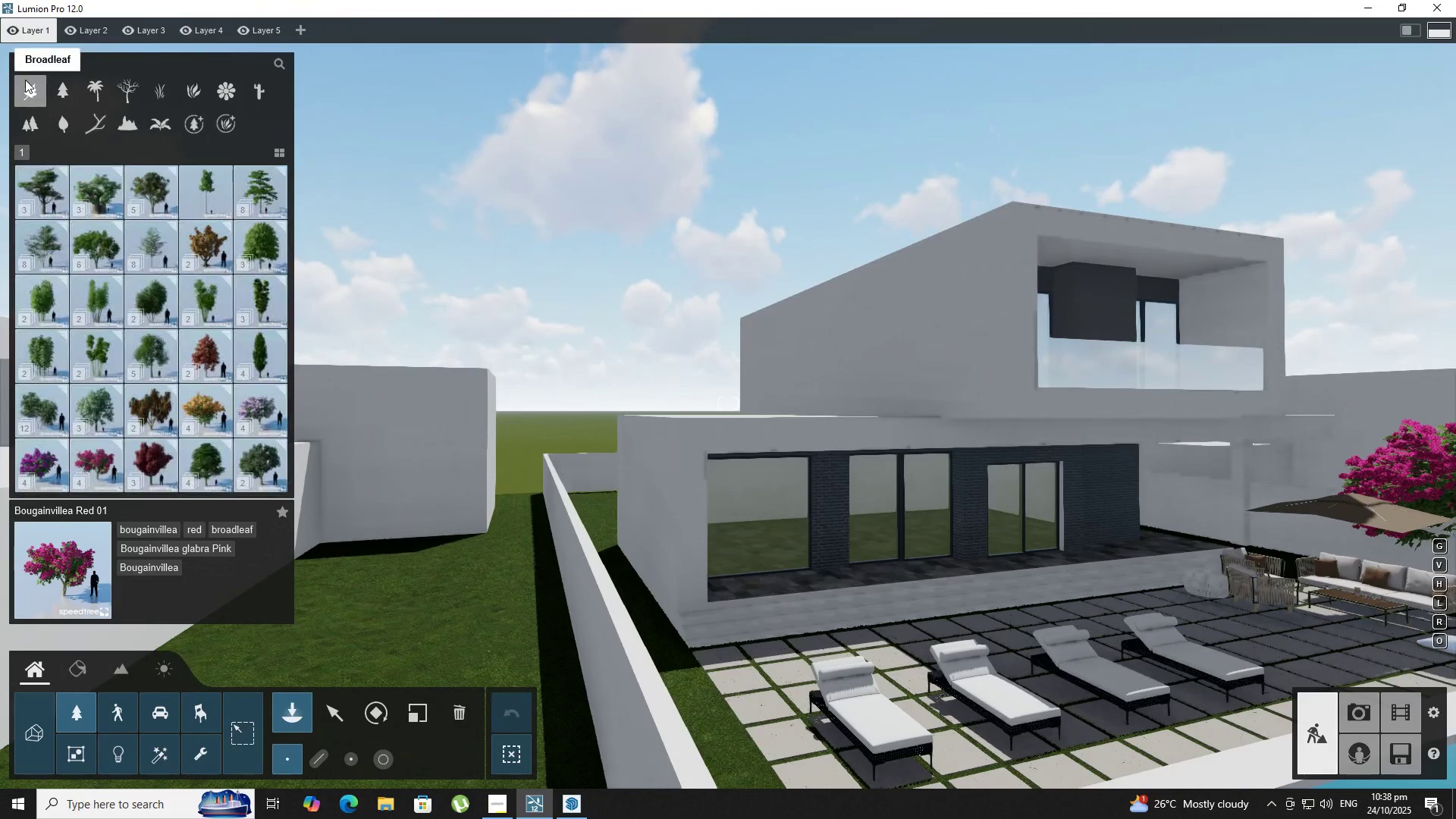 
type(qea)
 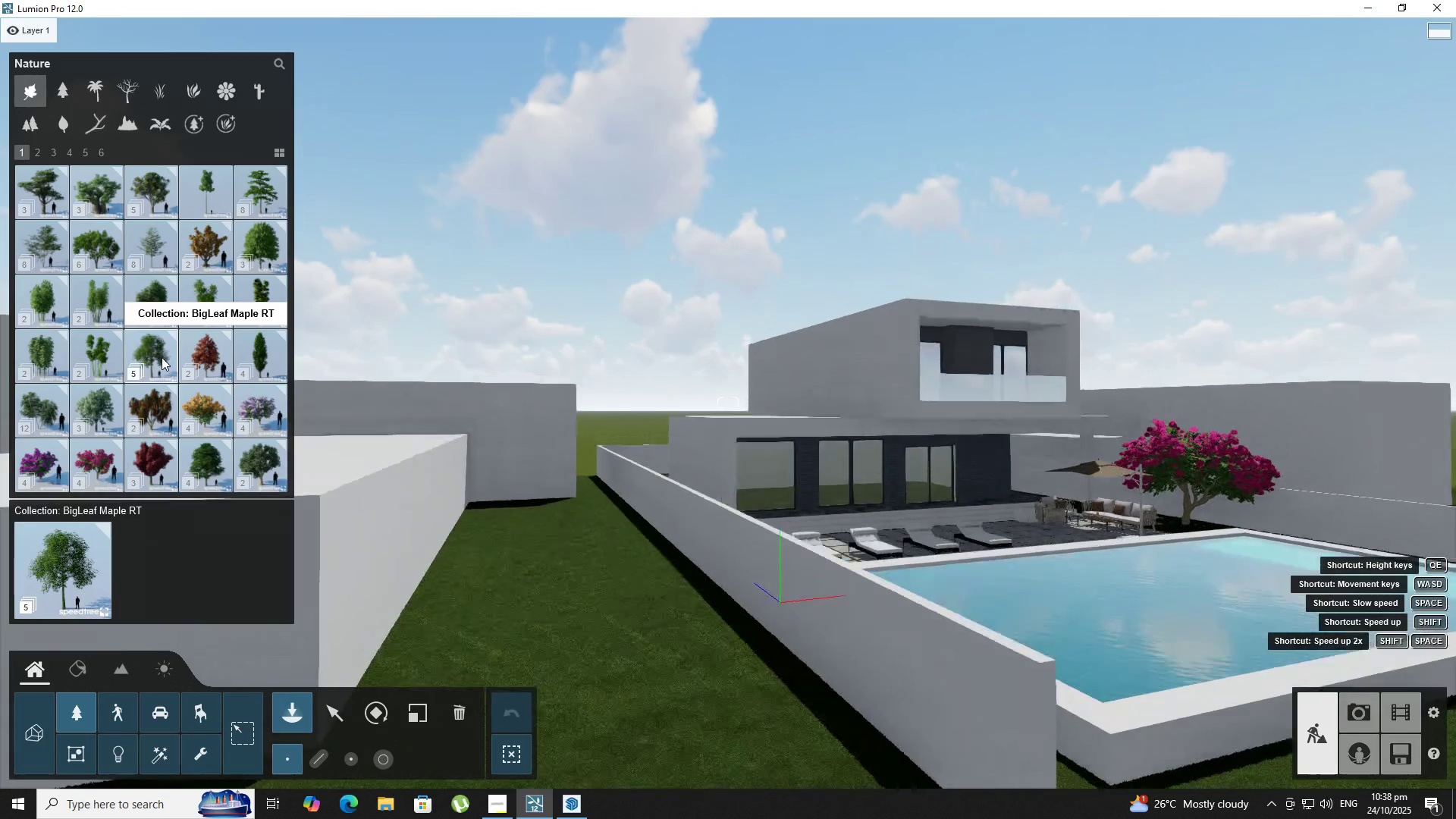 
hold_key(key=S, duration=0.65)
 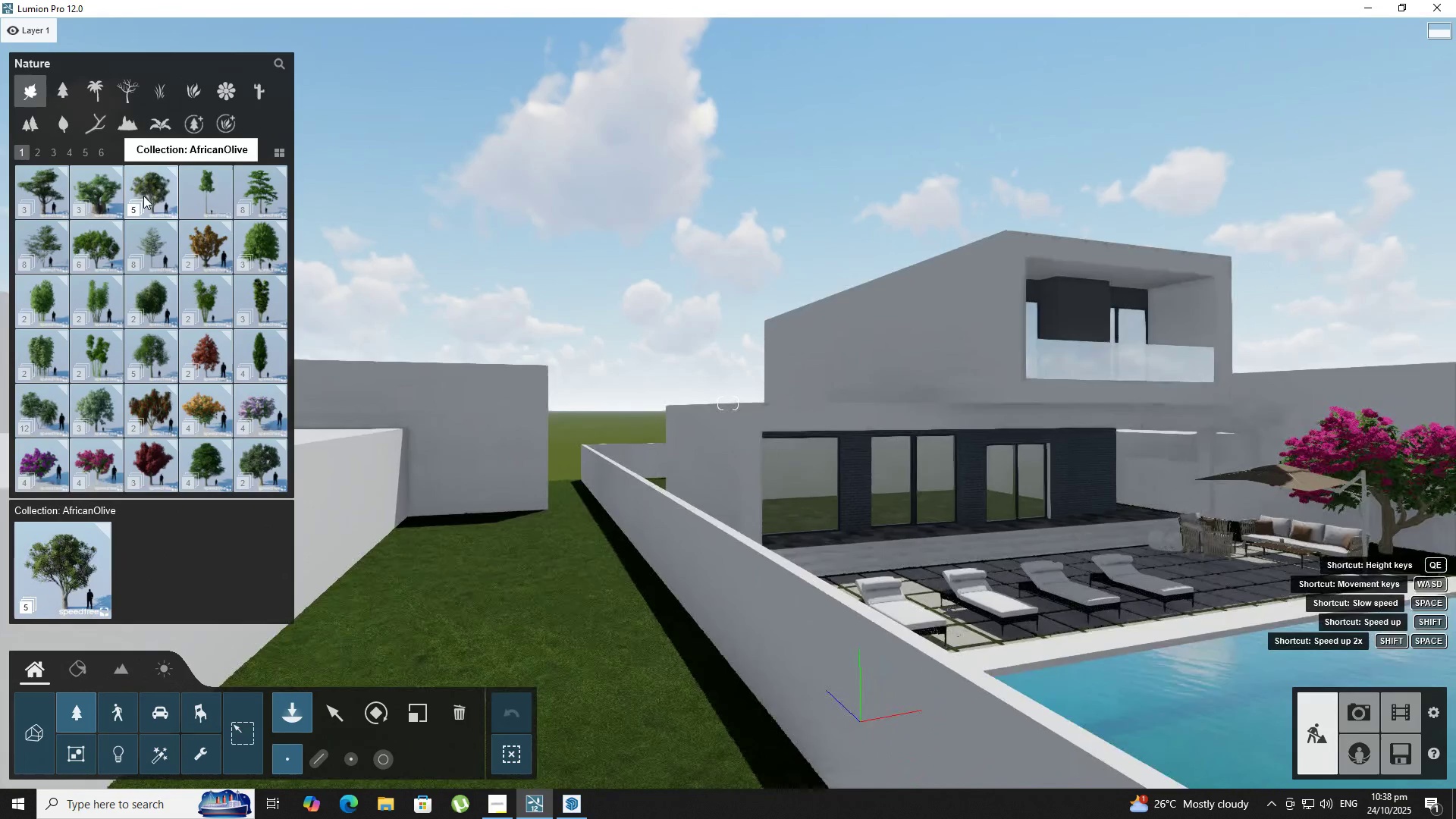 
hold_key(key=S, duration=1.59)
 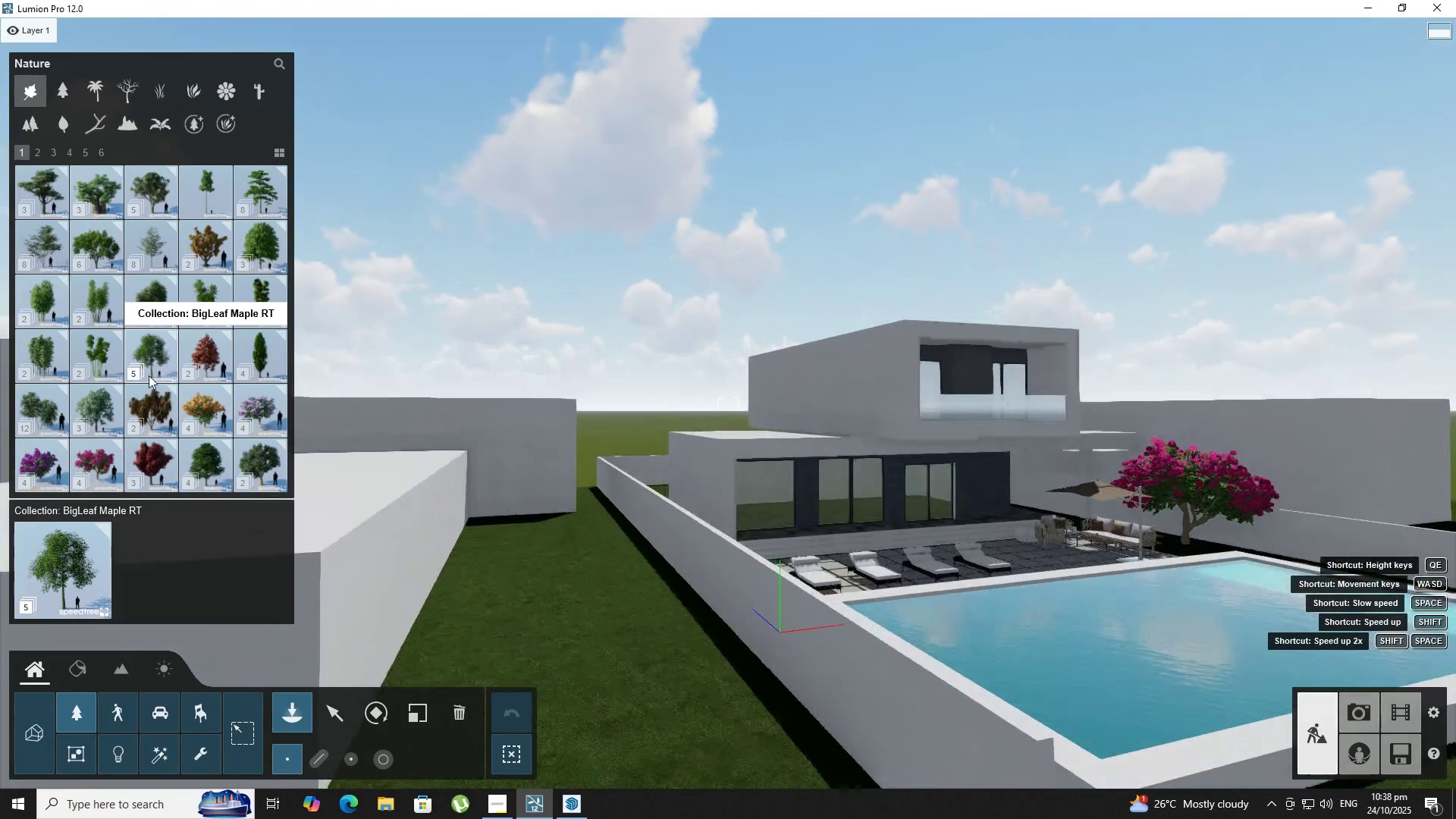 
hold_key(key=D, duration=0.85)
 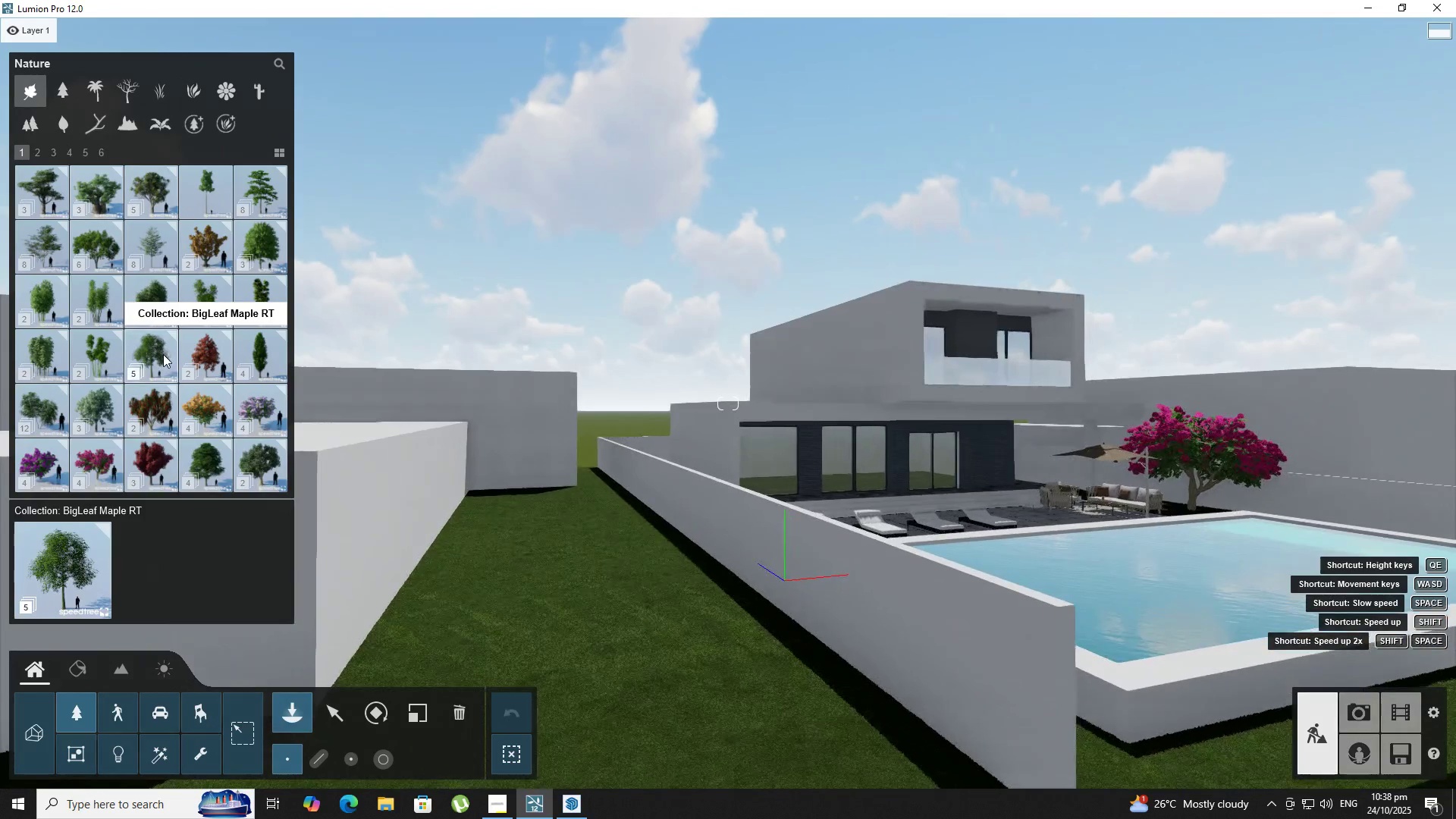 
hold_key(key=Q, duration=0.7)
 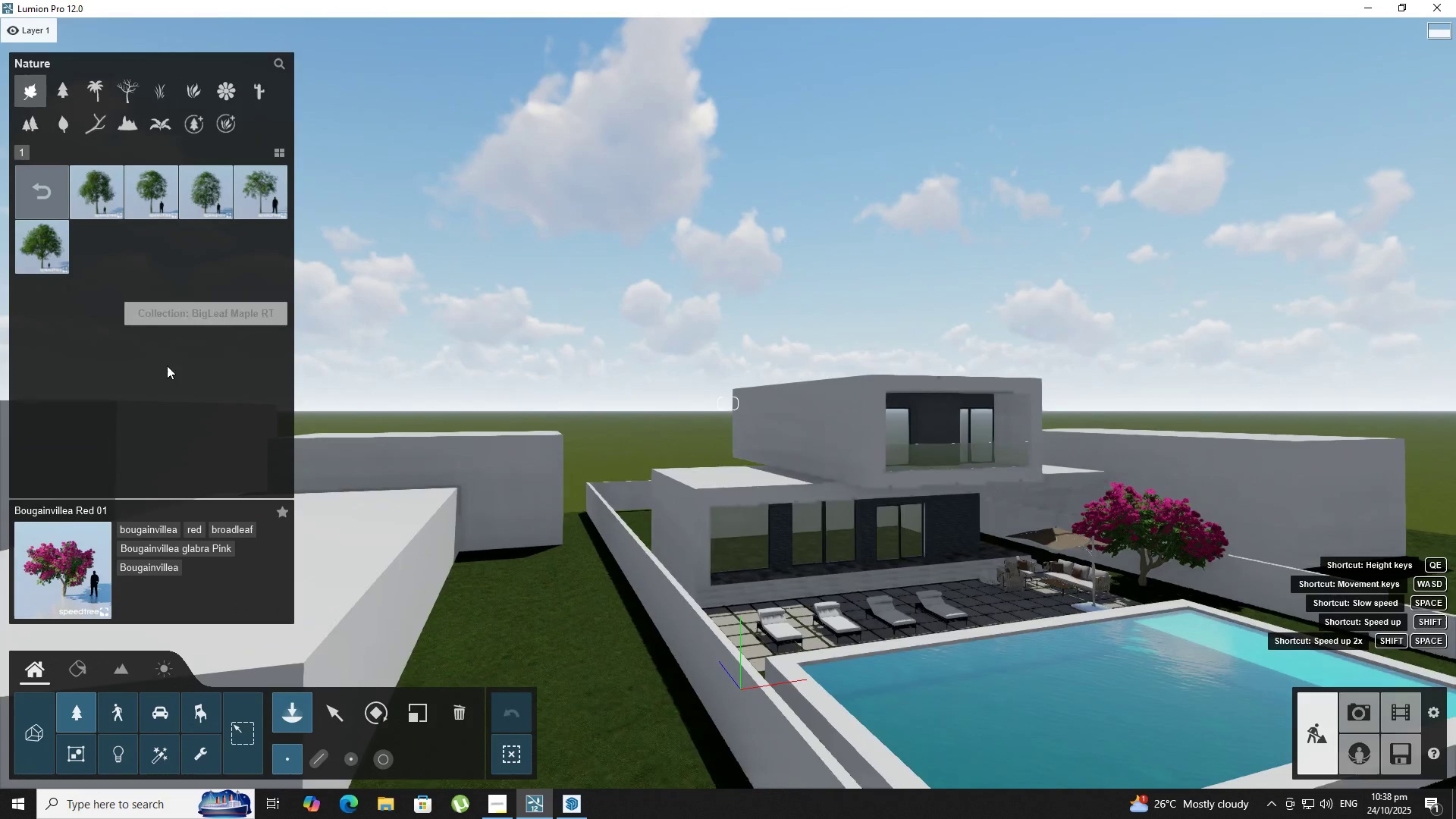 
hold_key(key=D, duration=2.3)
 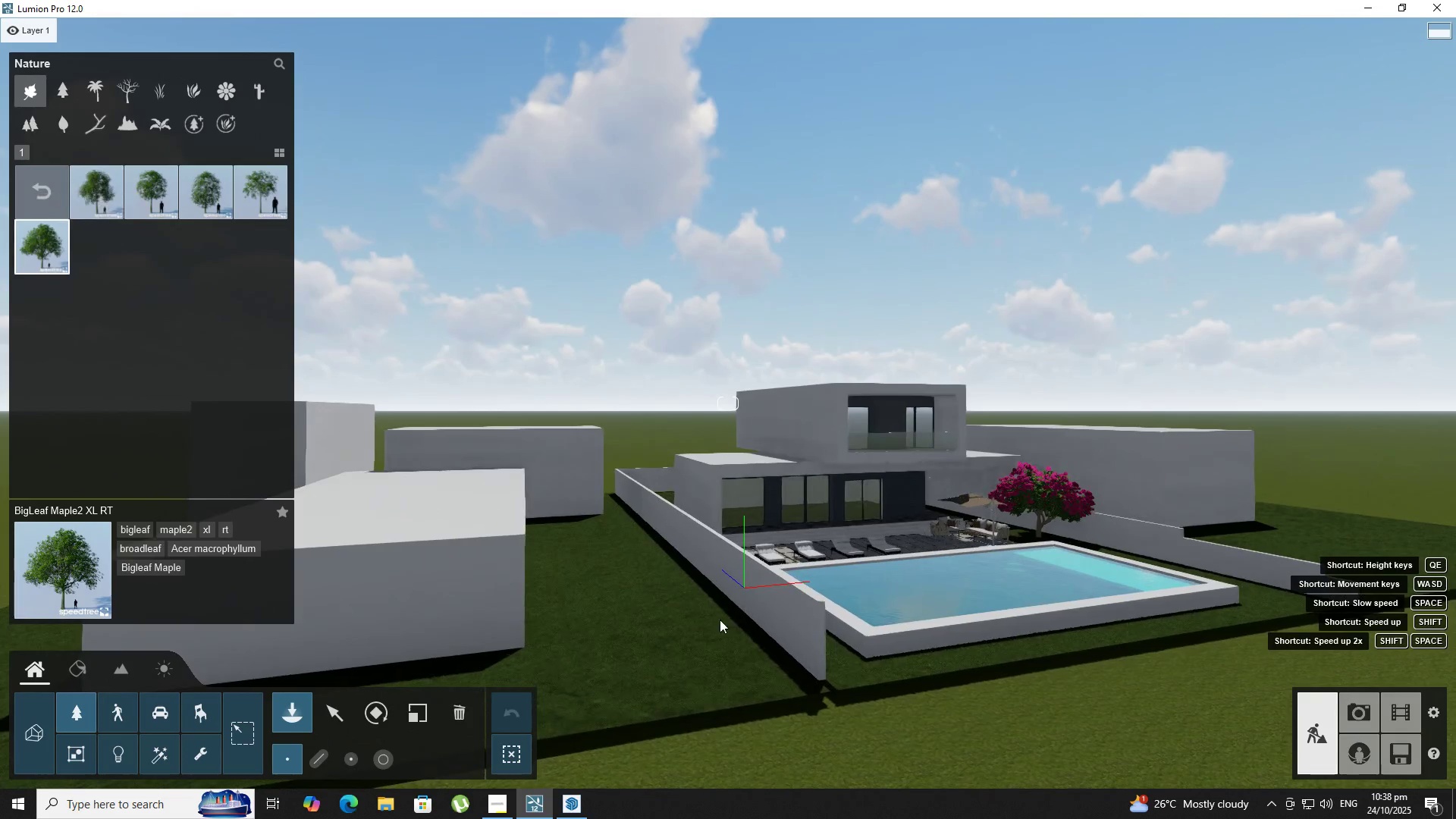 
hold_key(key=A, duration=2.09)
 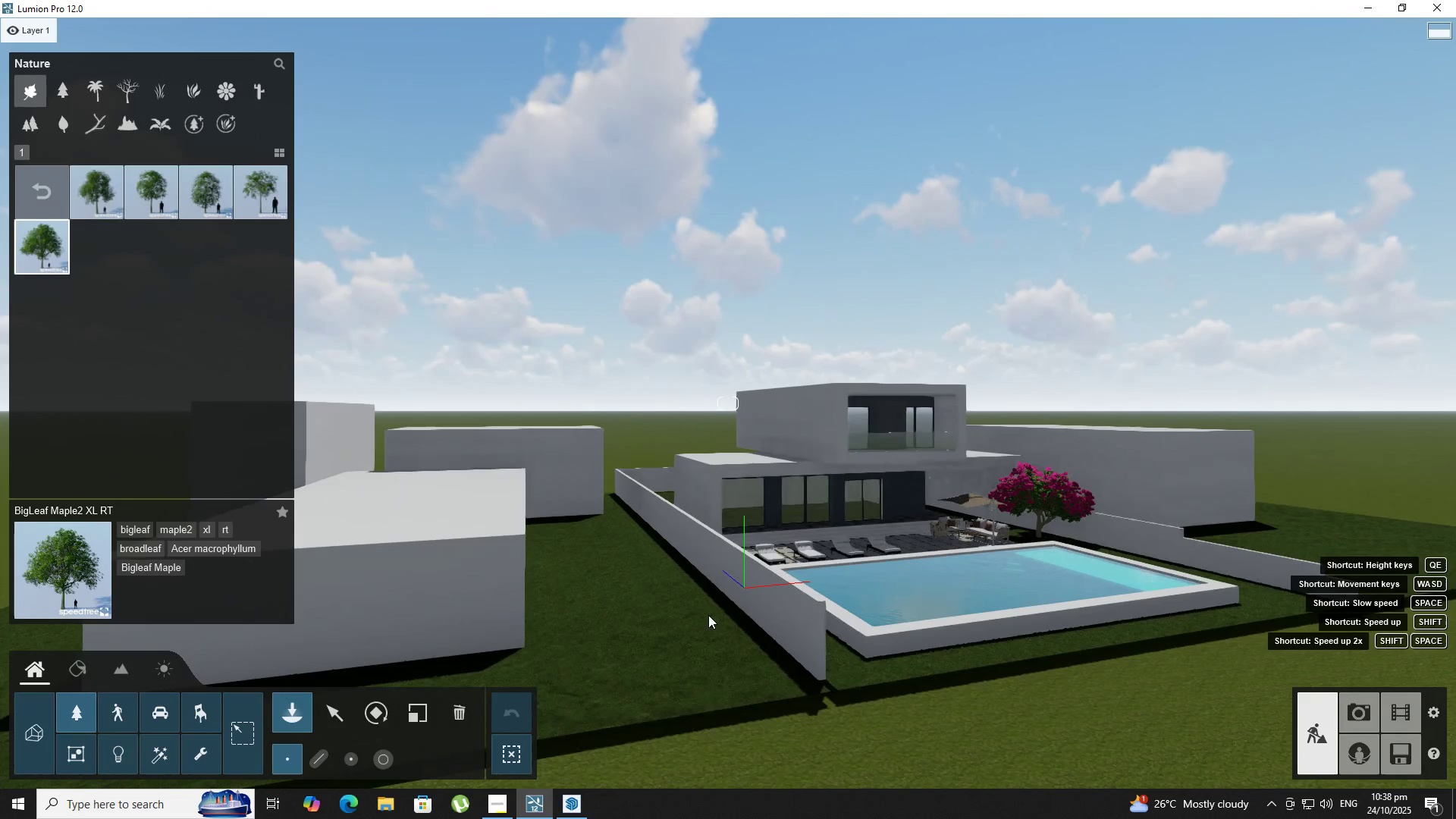 
hold_key(key=S, duration=1.53)
 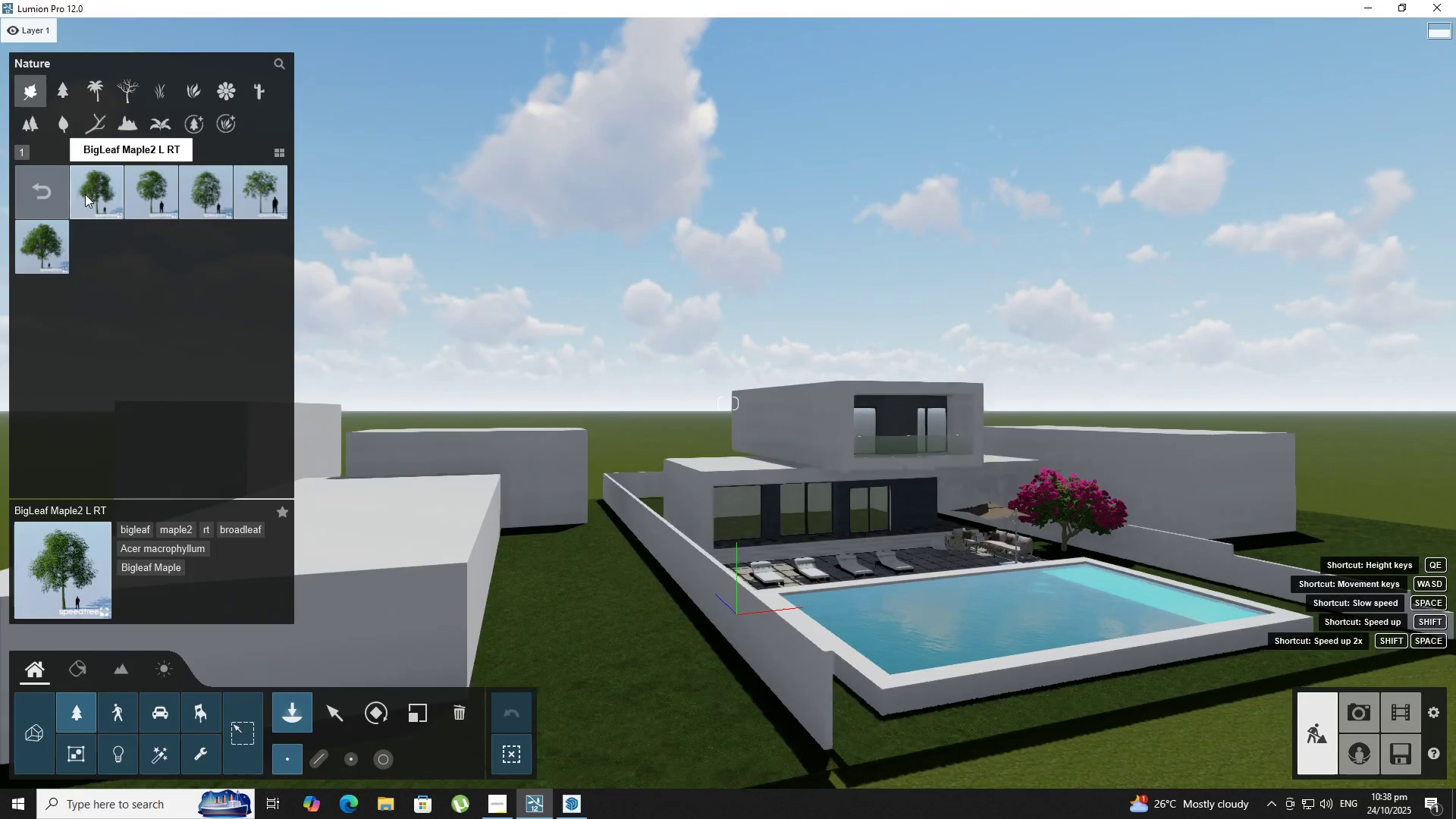 
hold_key(key=S, duration=0.5)
 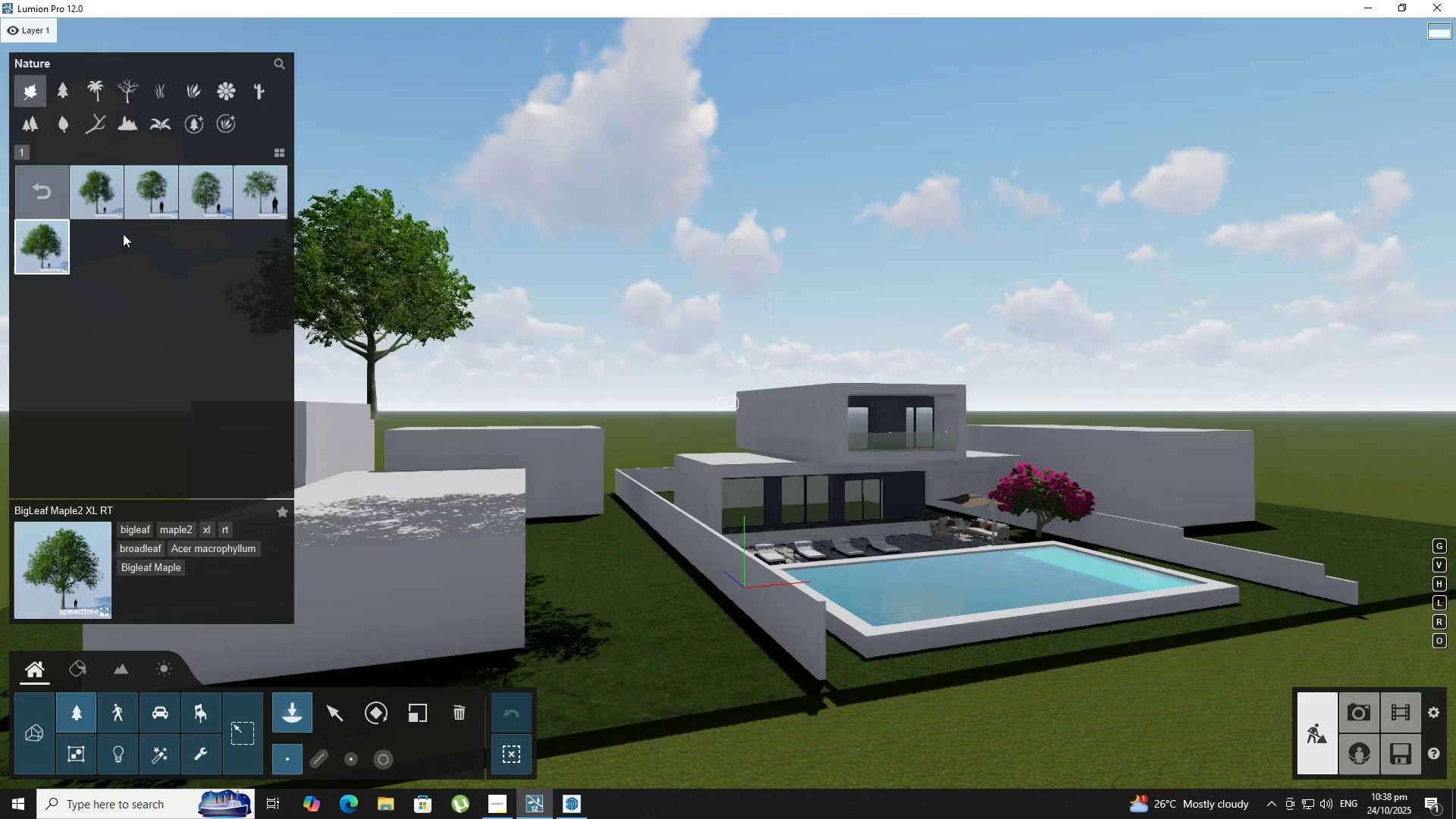 
left_click([42, 195])
 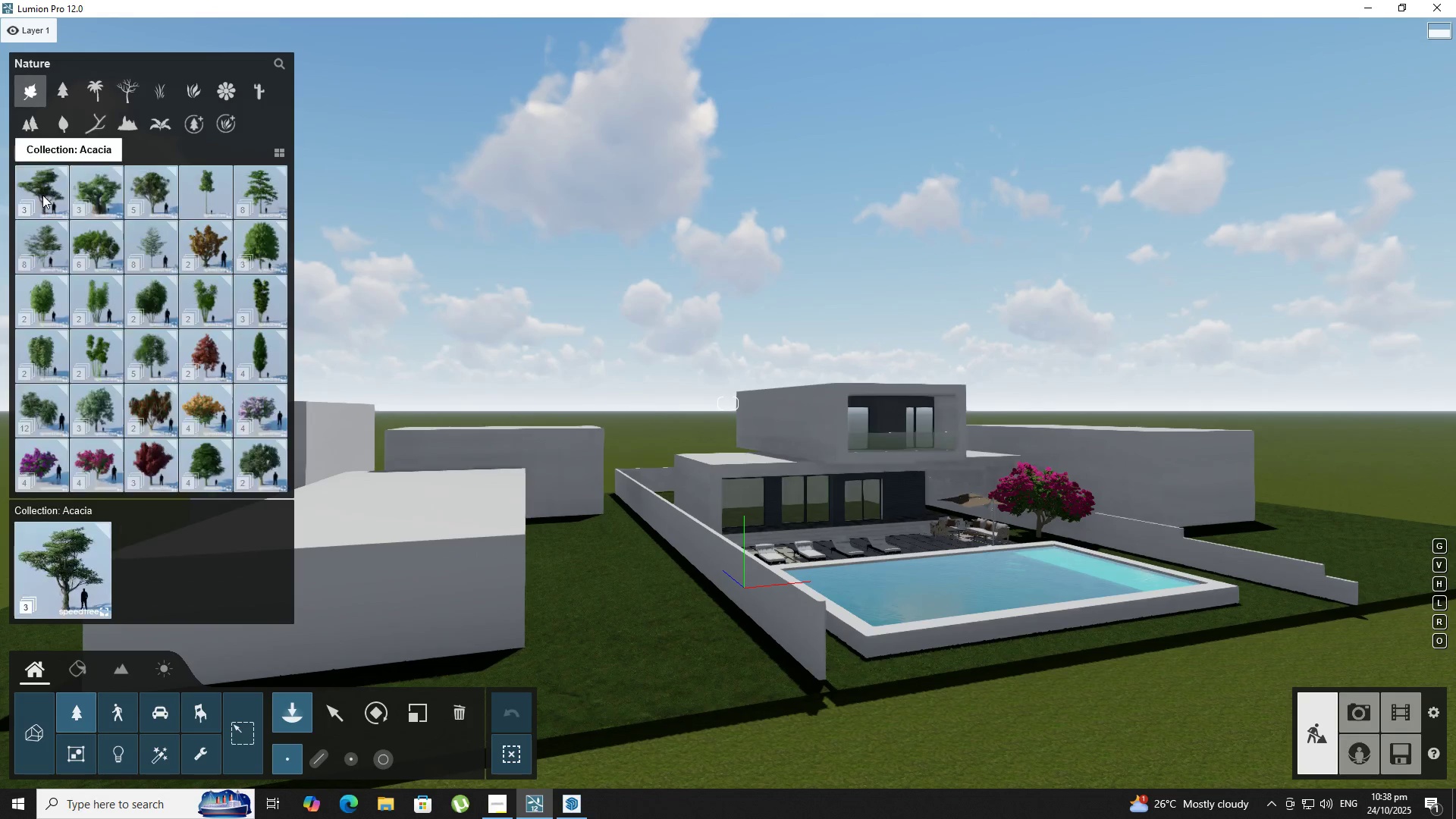 
hold_key(key=A, duration=1.5)
 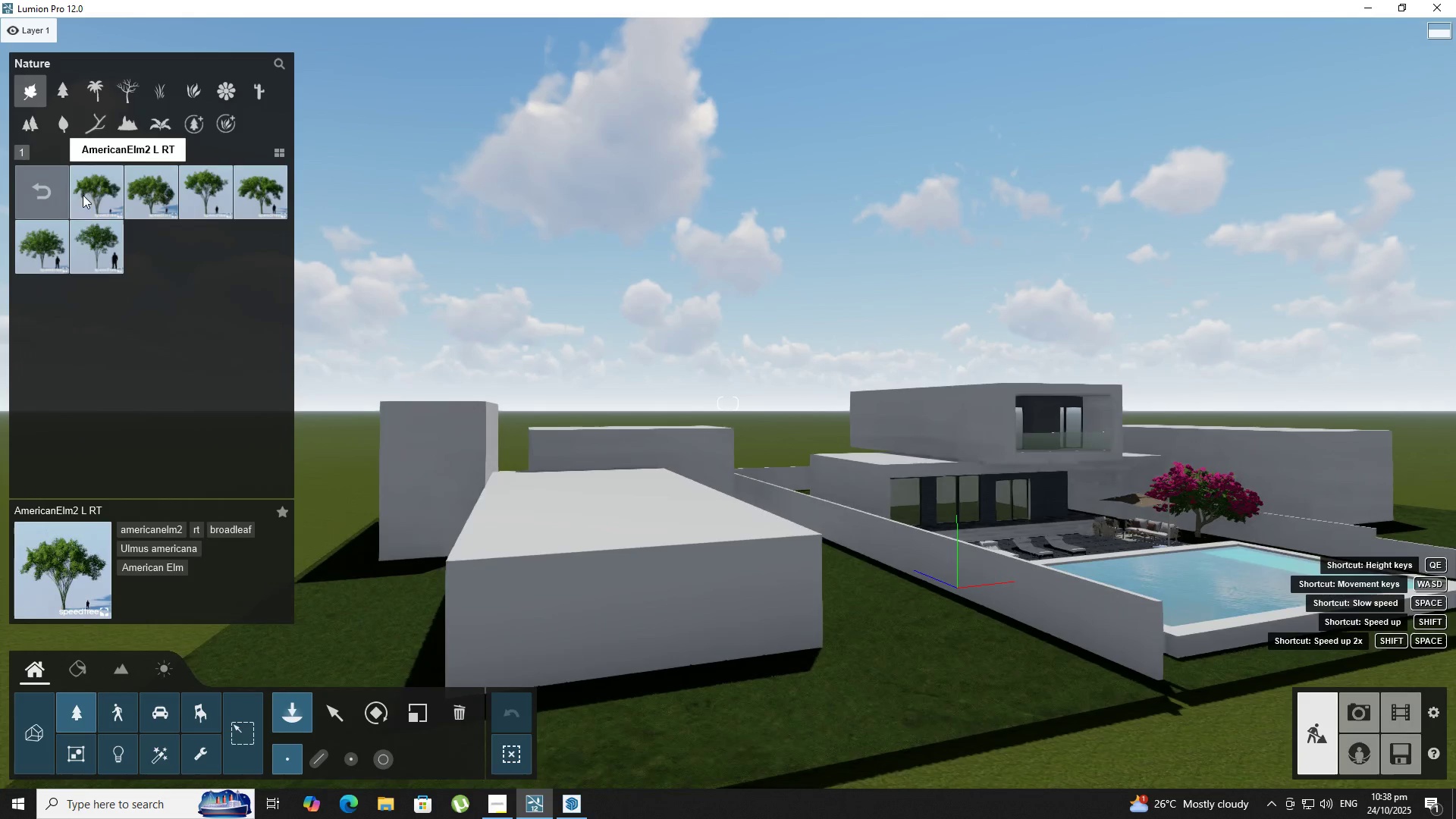 
hold_key(key=A, duration=0.31)
 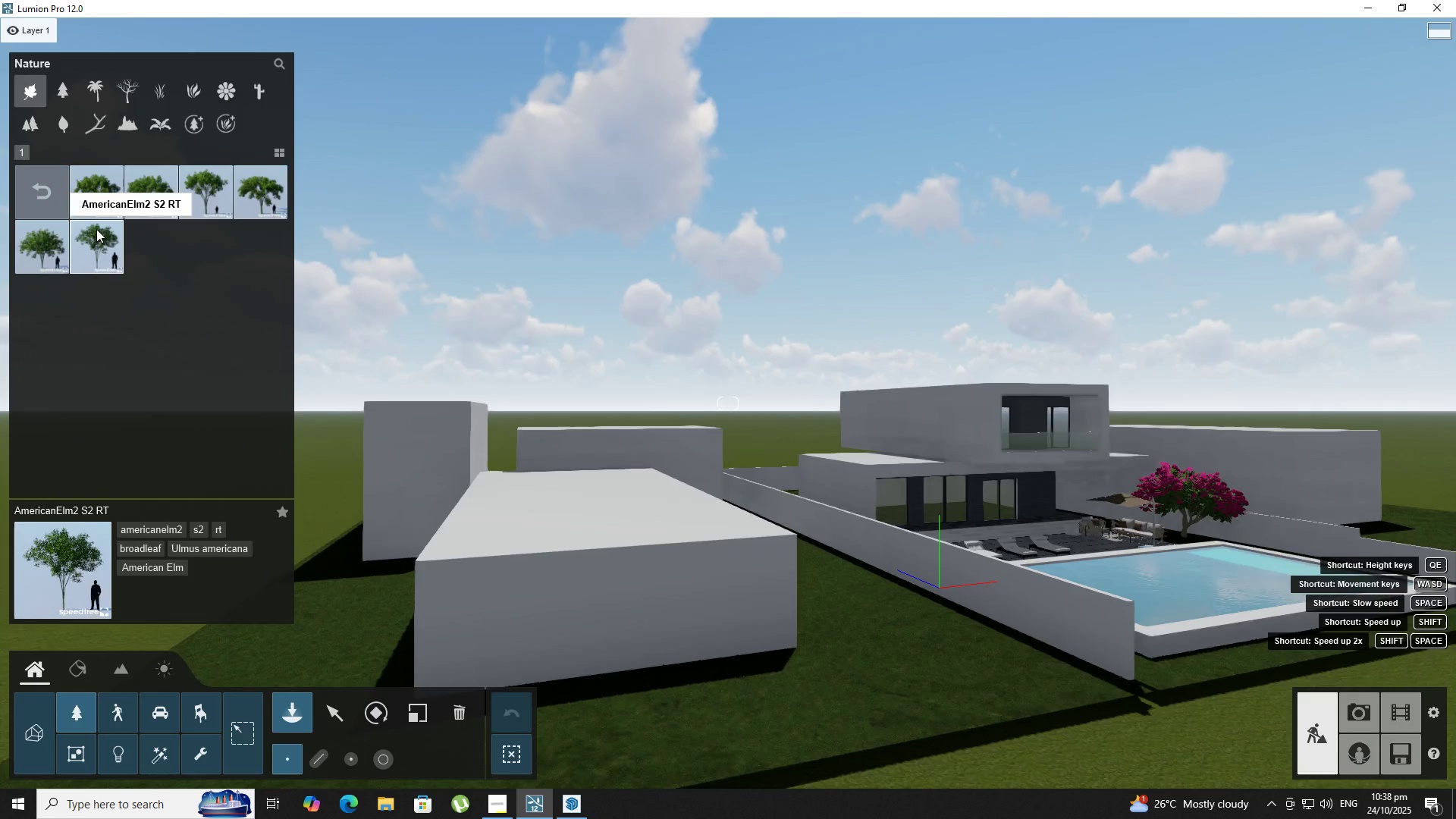 
left_click([100, 258])
 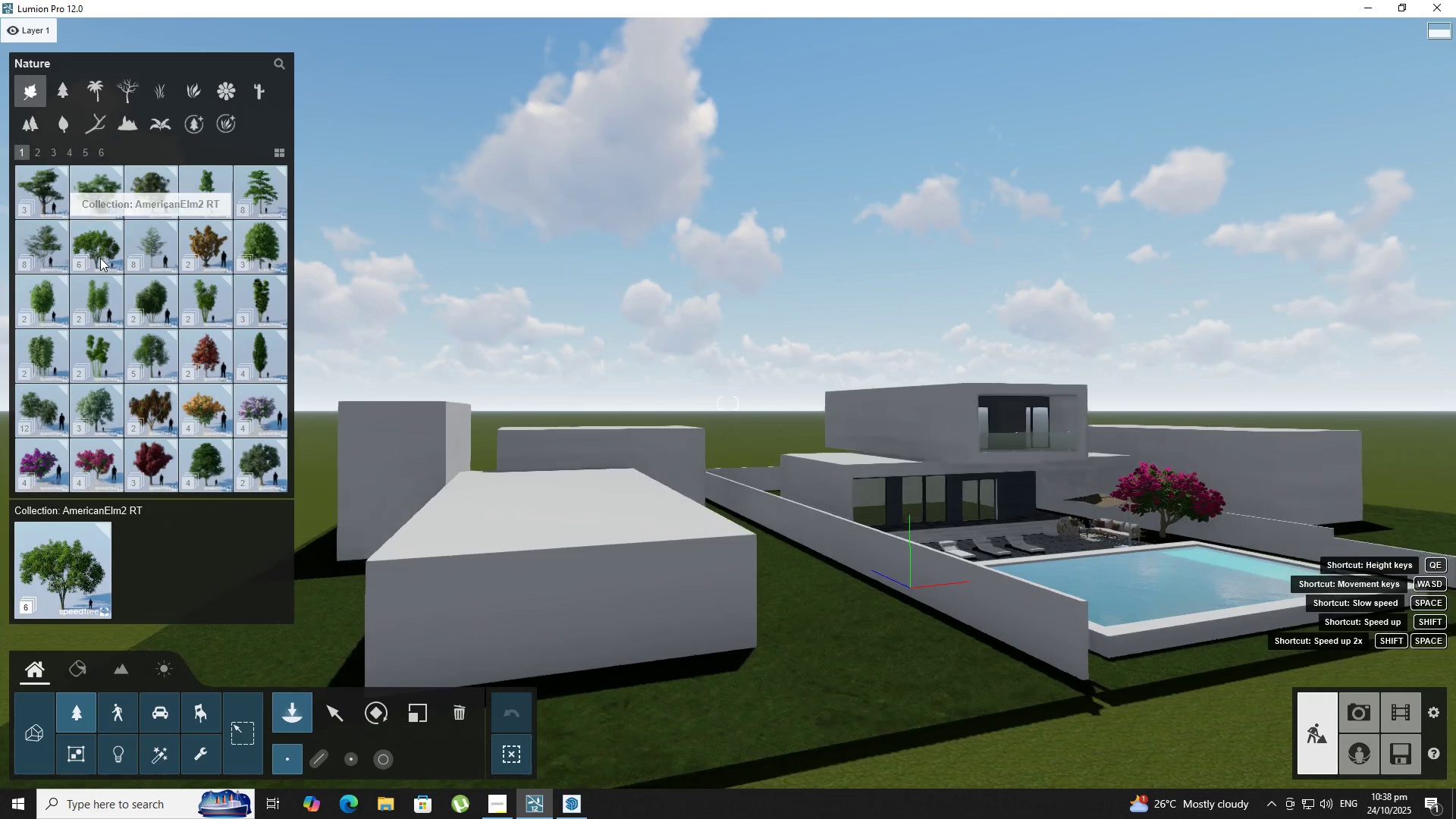 
key(A)
 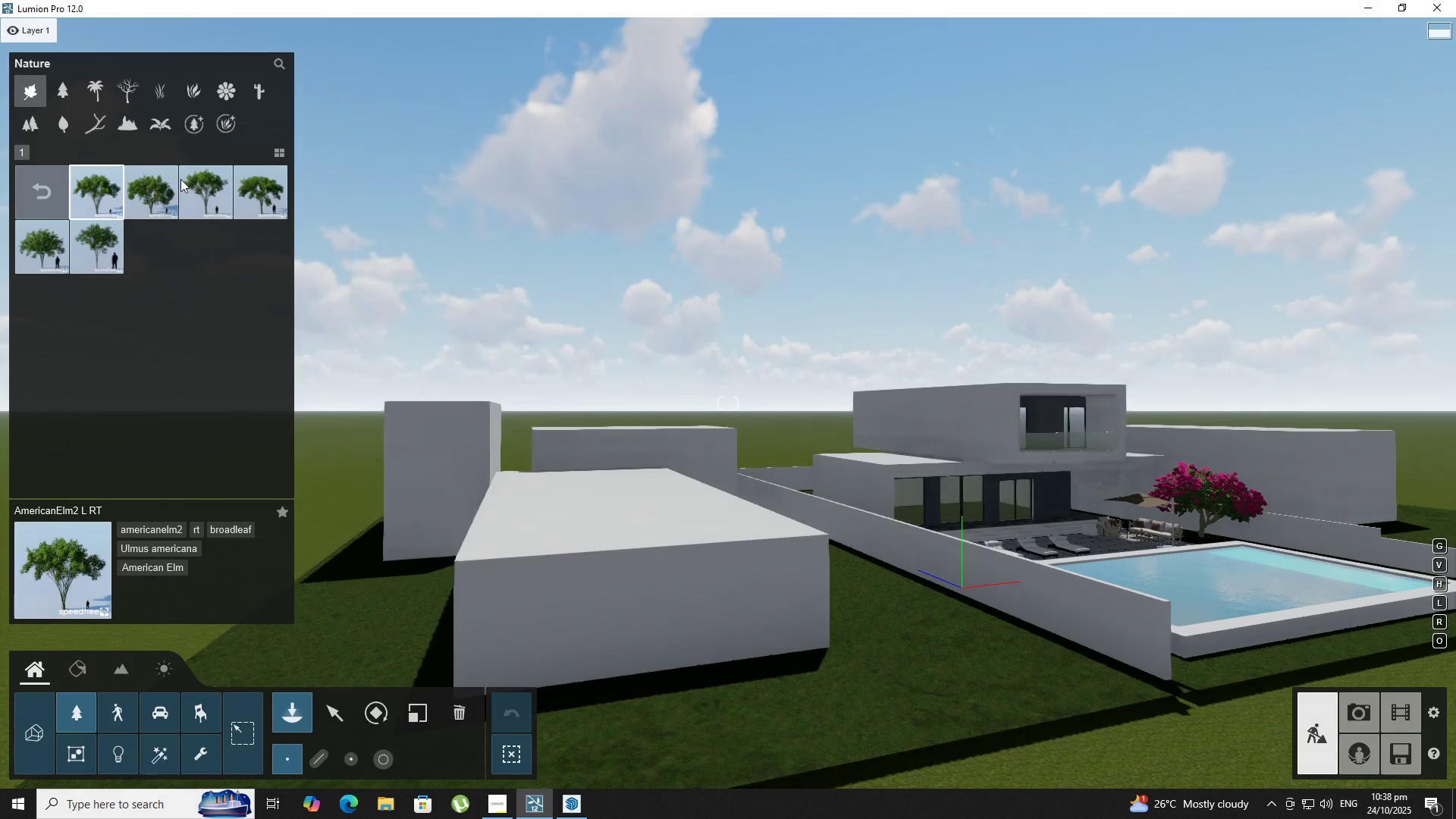 
left_click([149, 197])
 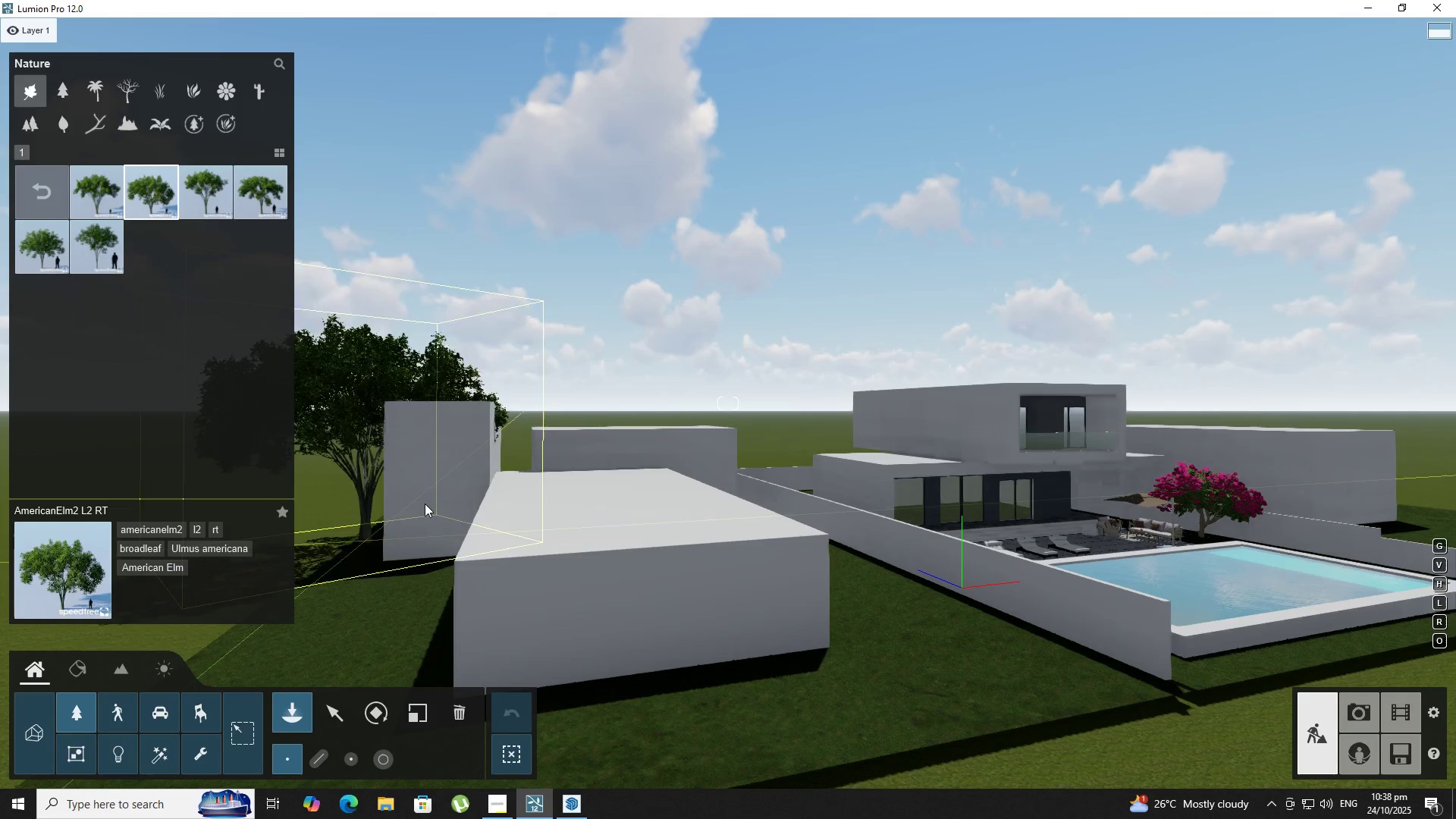 
hold_key(key=Q, duration=2.09)
 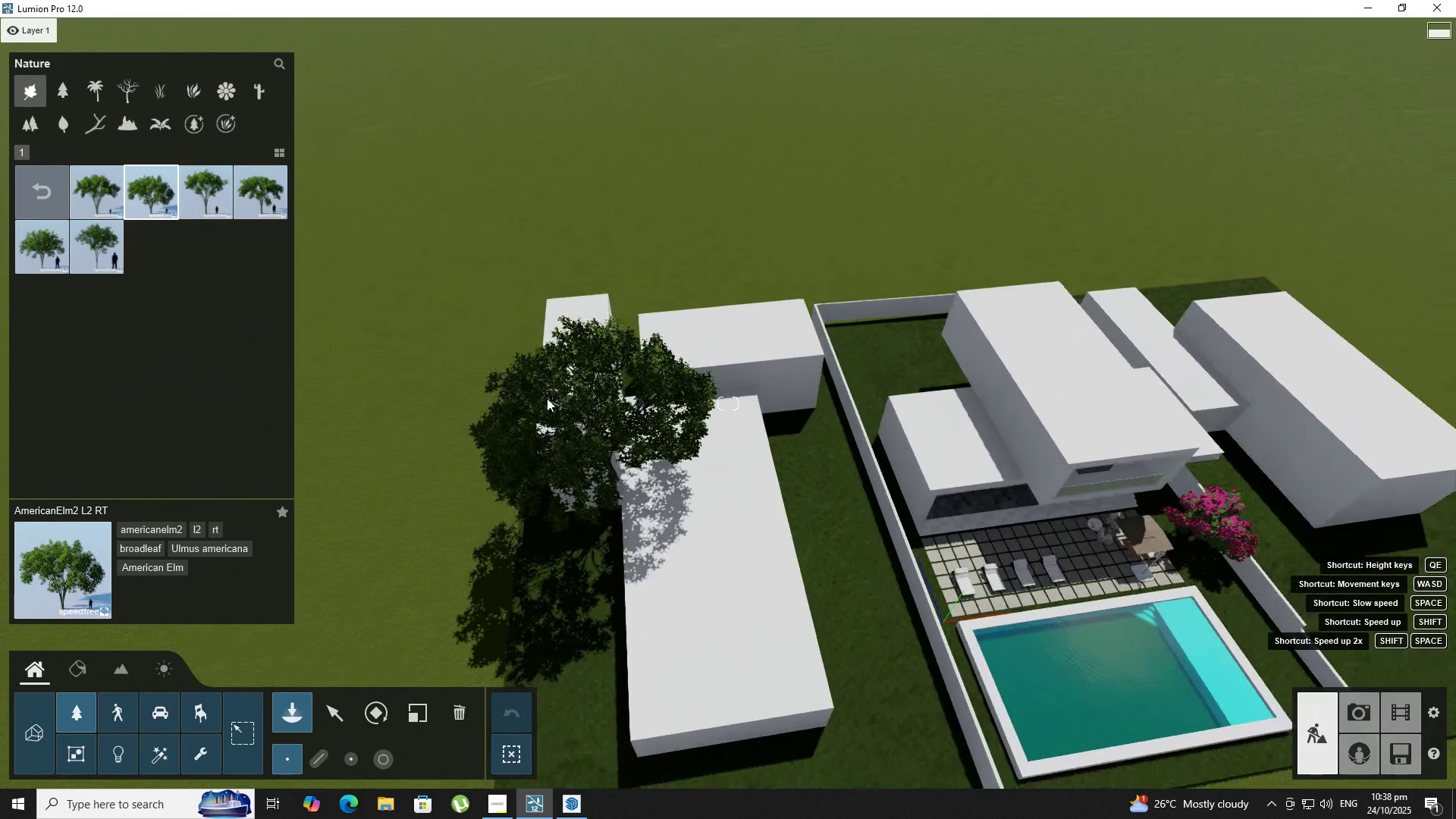 
hold_key(key=ShiftLeft, duration=1.5)
 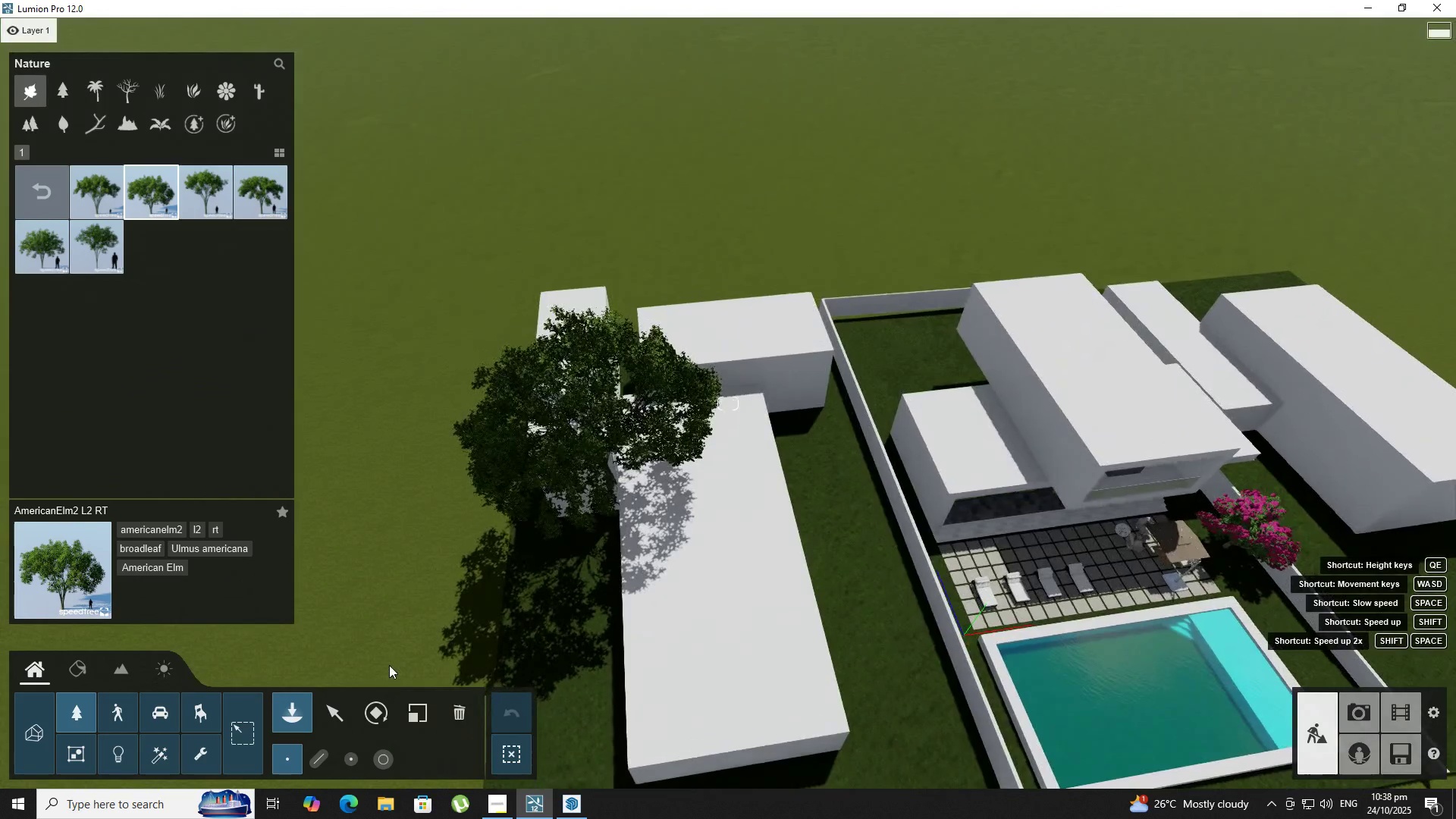 
type(DSA)
 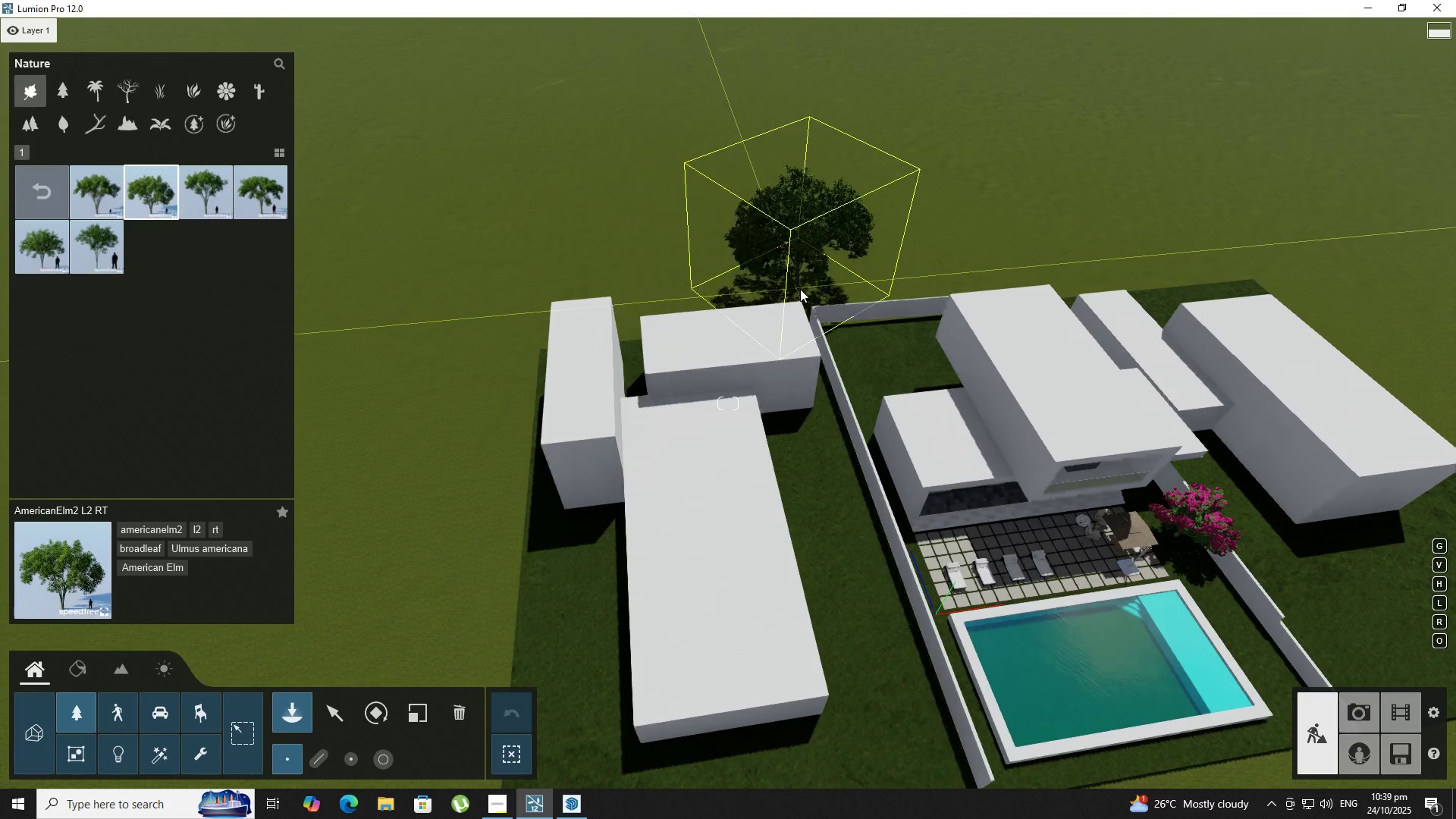 
left_click_drag(start_coordinate=[802, 290], to_coordinate=[794, 290])
 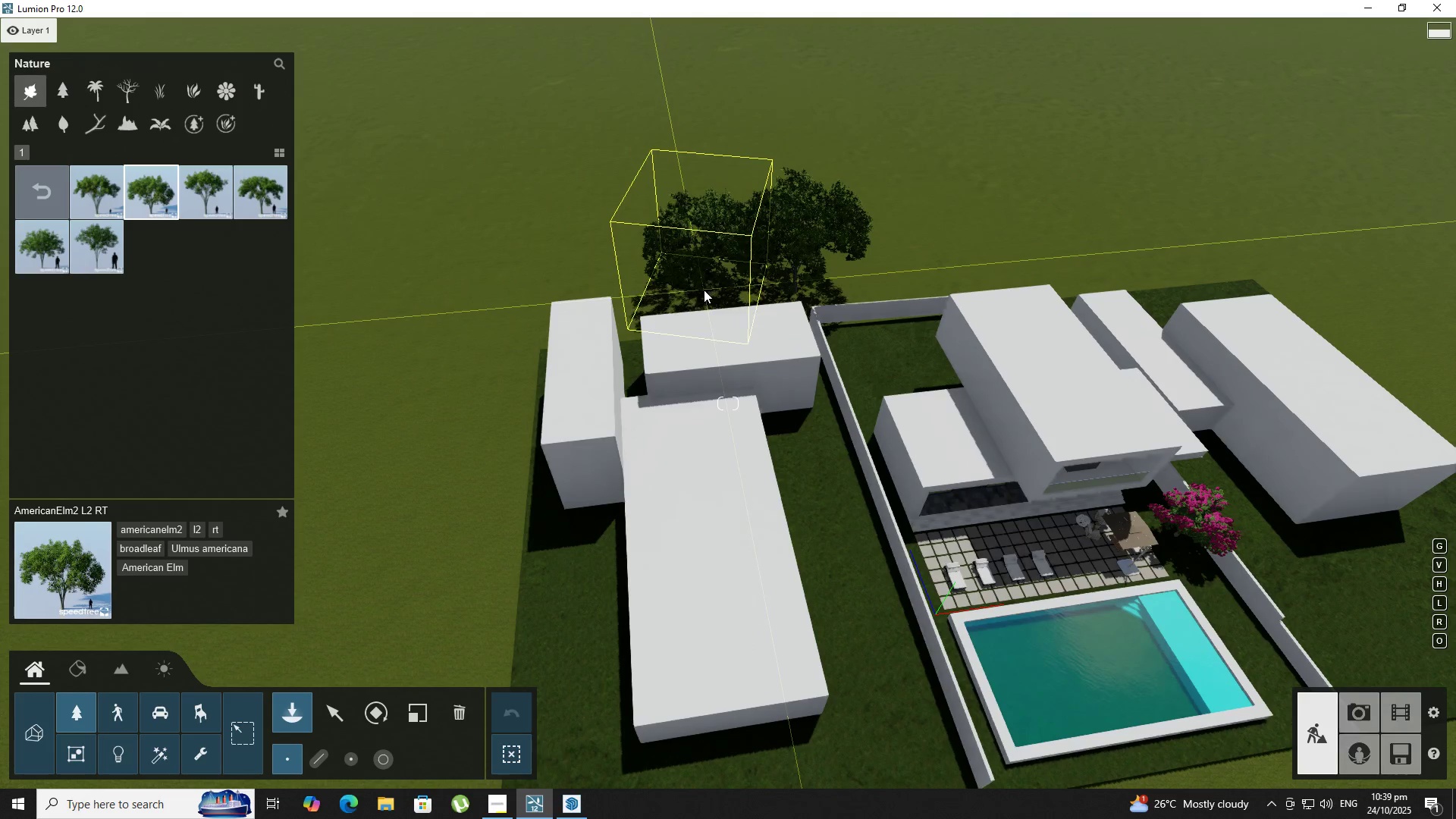 
left_click([704, 290])
 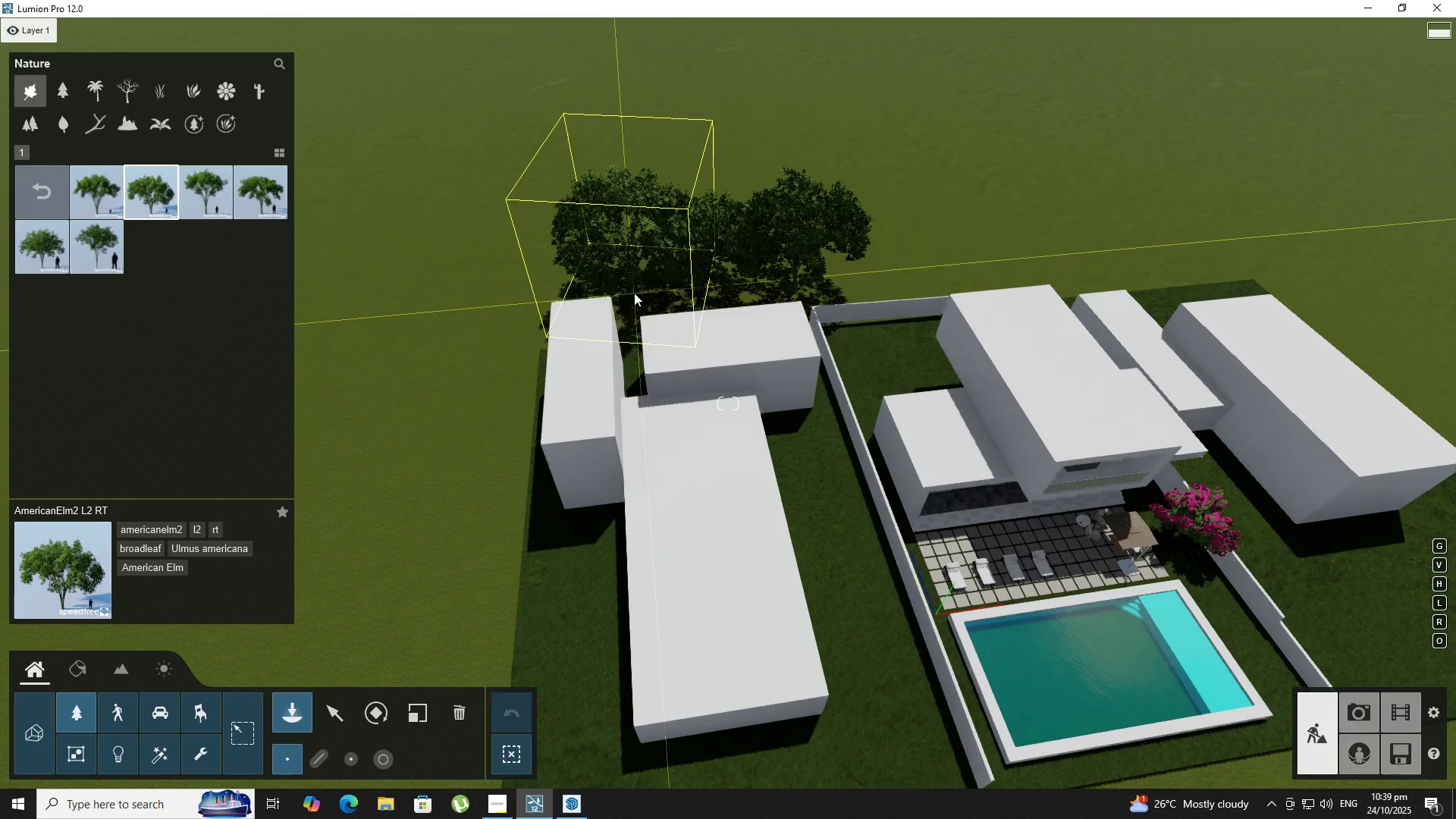 
left_click([634, 293])
 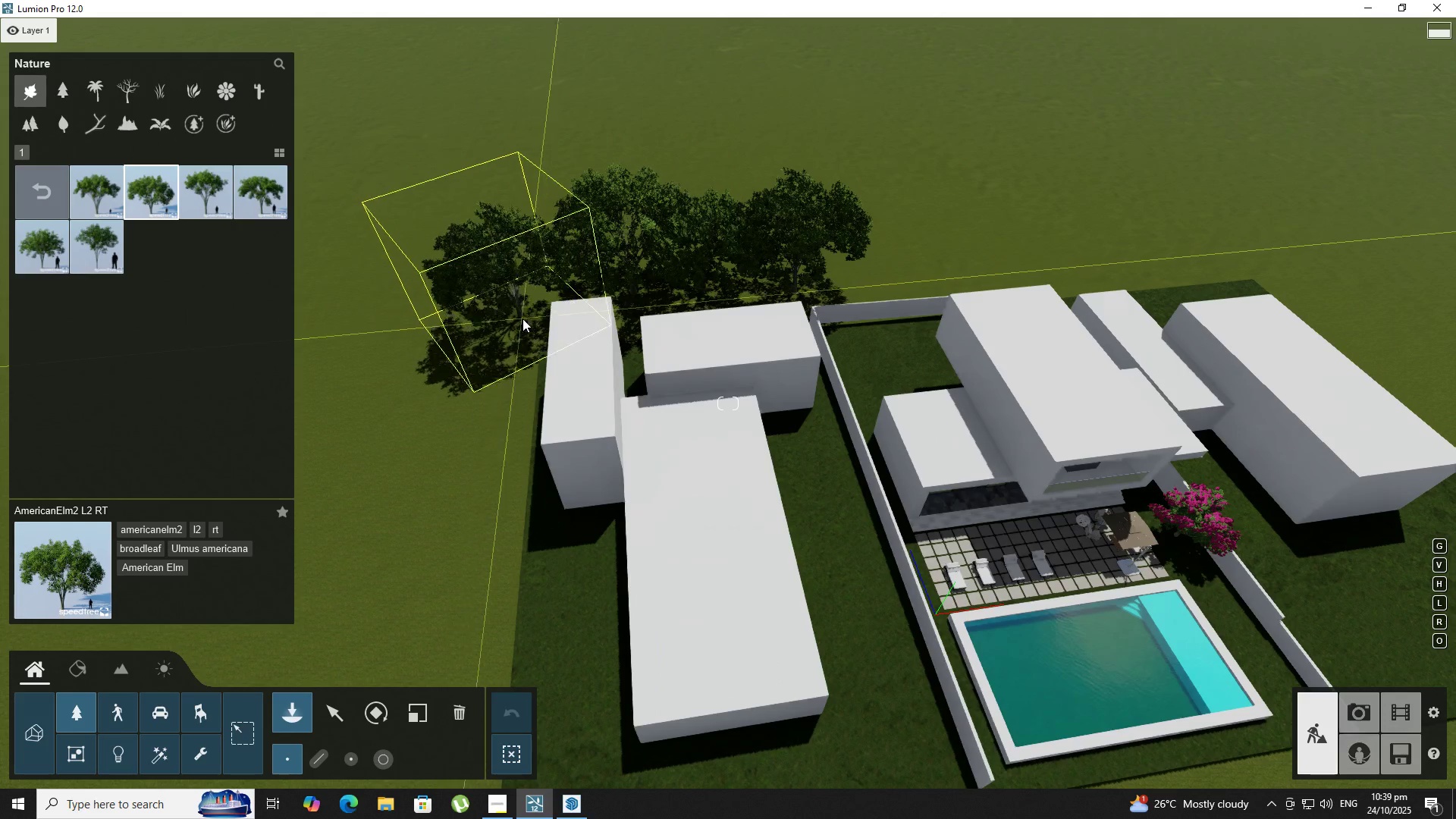 
left_click([543, 319])
 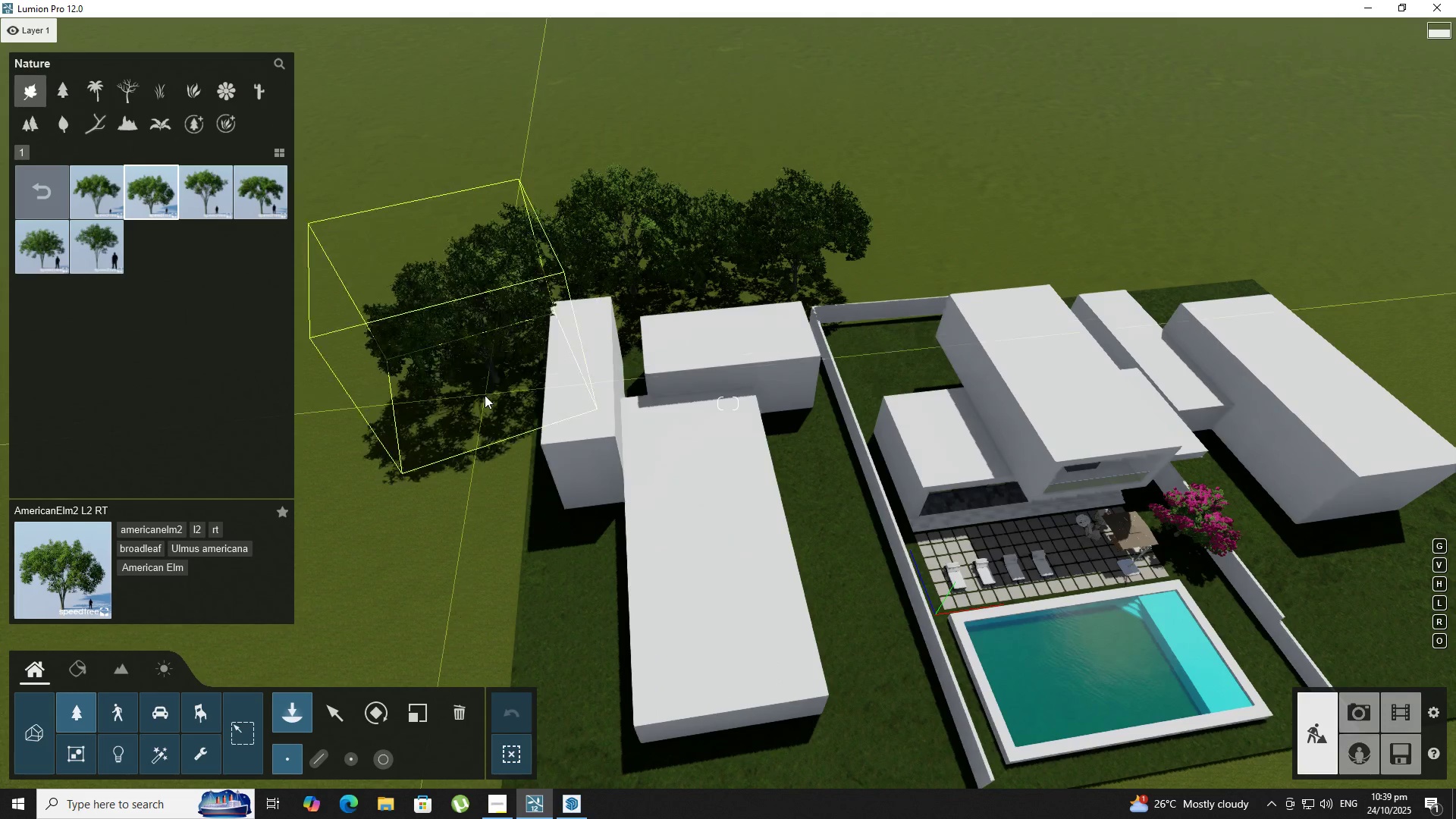 
left_click_drag(start_coordinate=[486, 395], to_coordinate=[493, 399])
 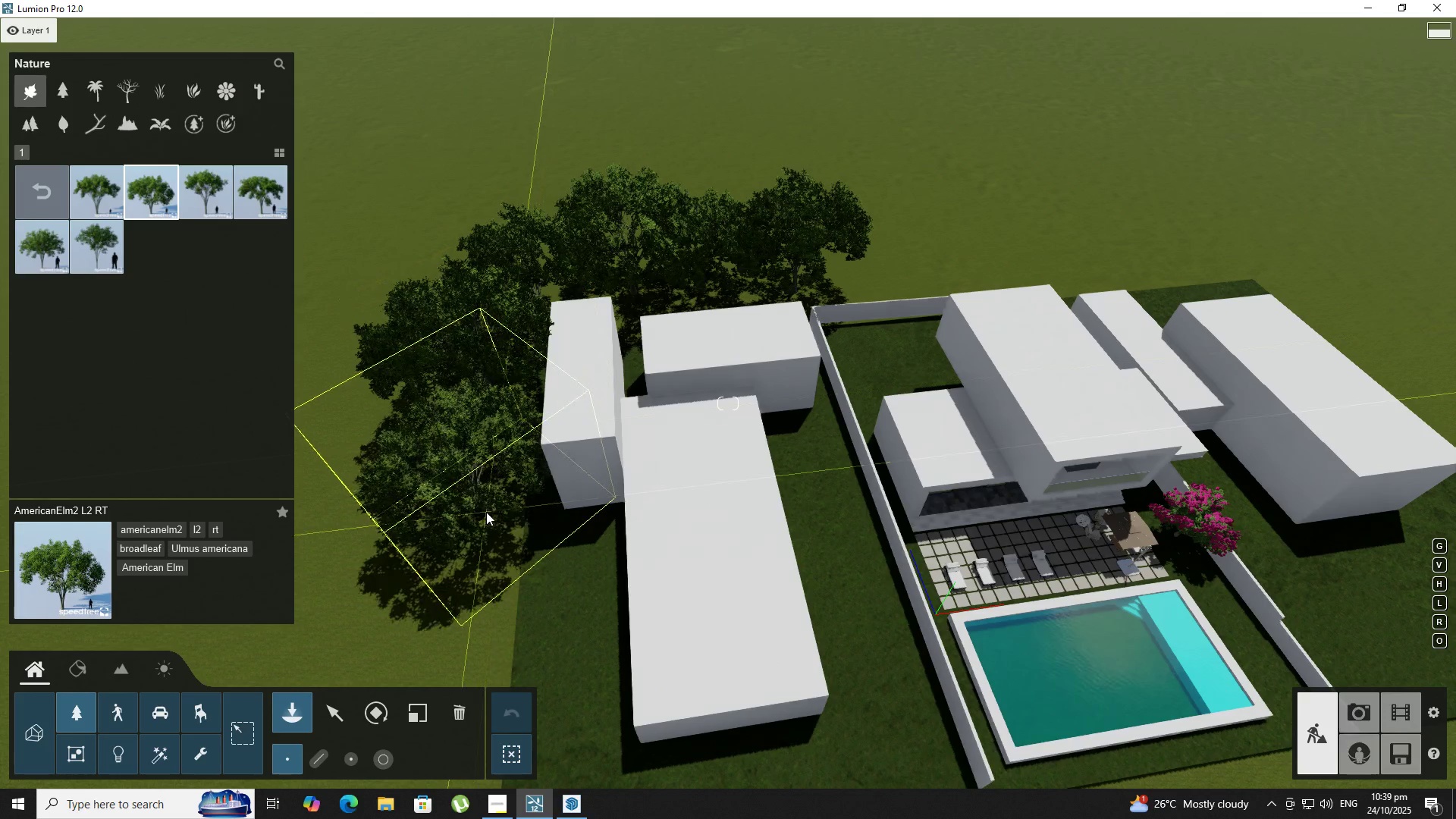 
triple_click([486, 512])
 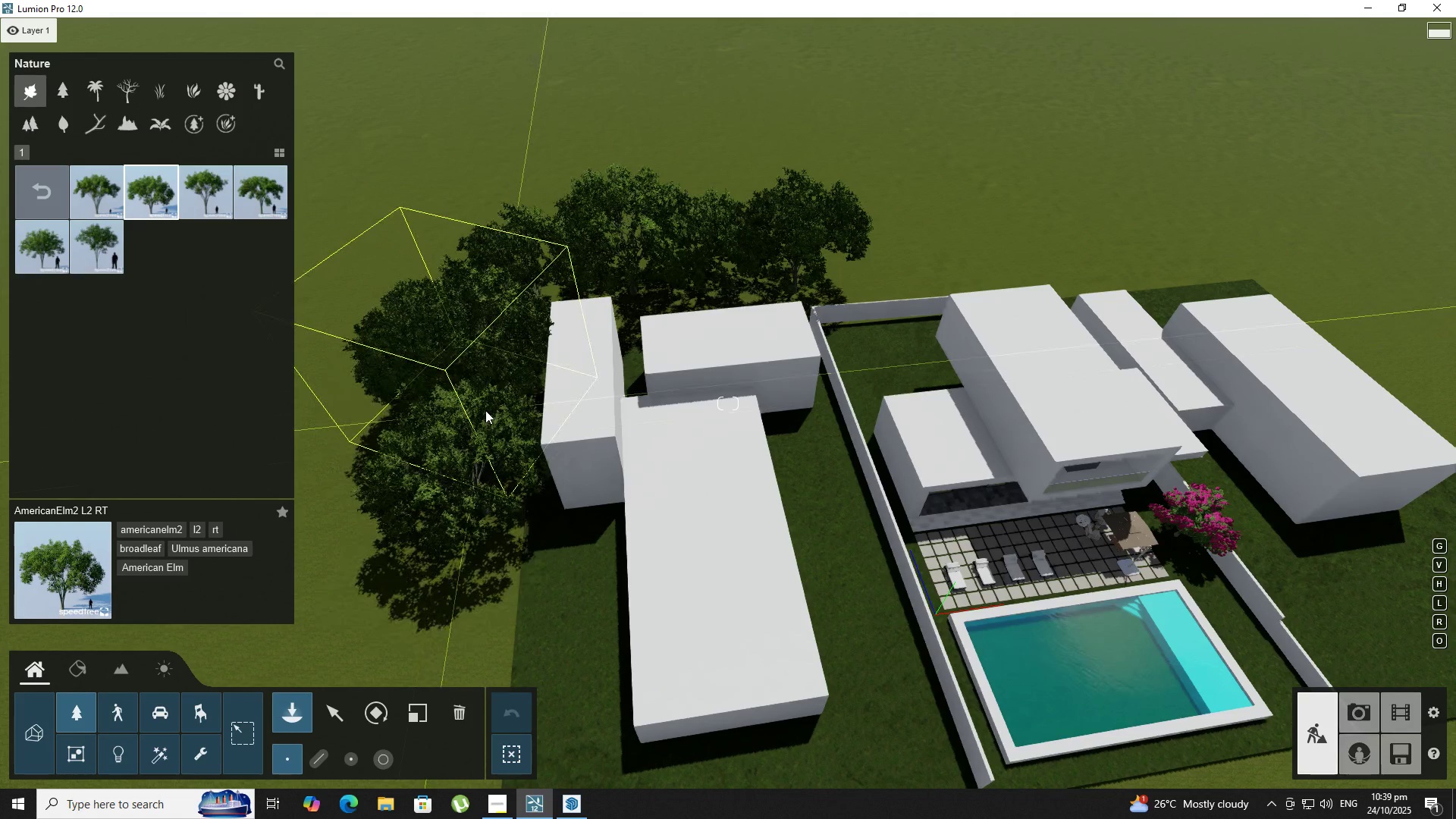 
left_click([485, 412])
 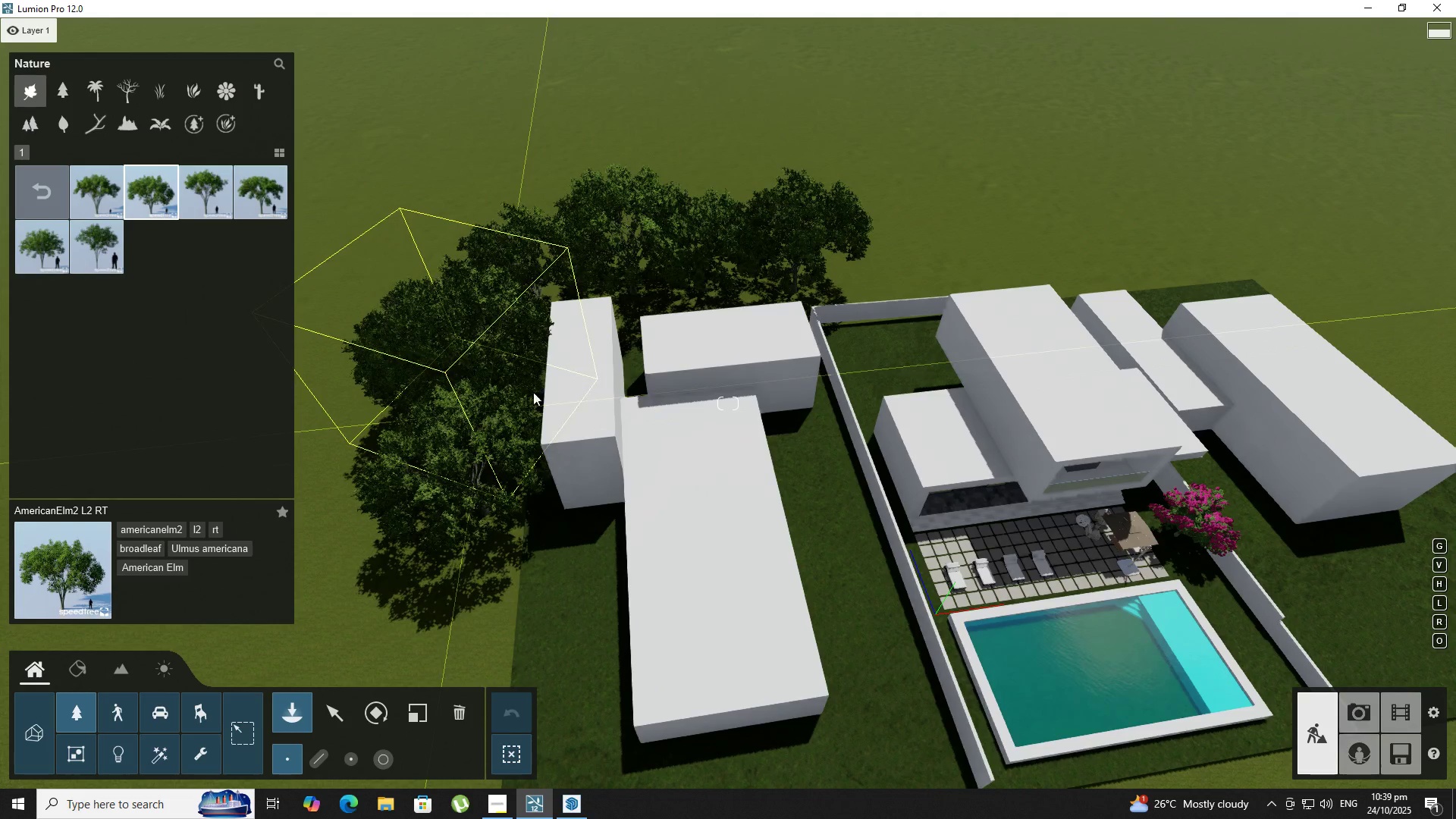 
hold_key(key=D, duration=0.68)
 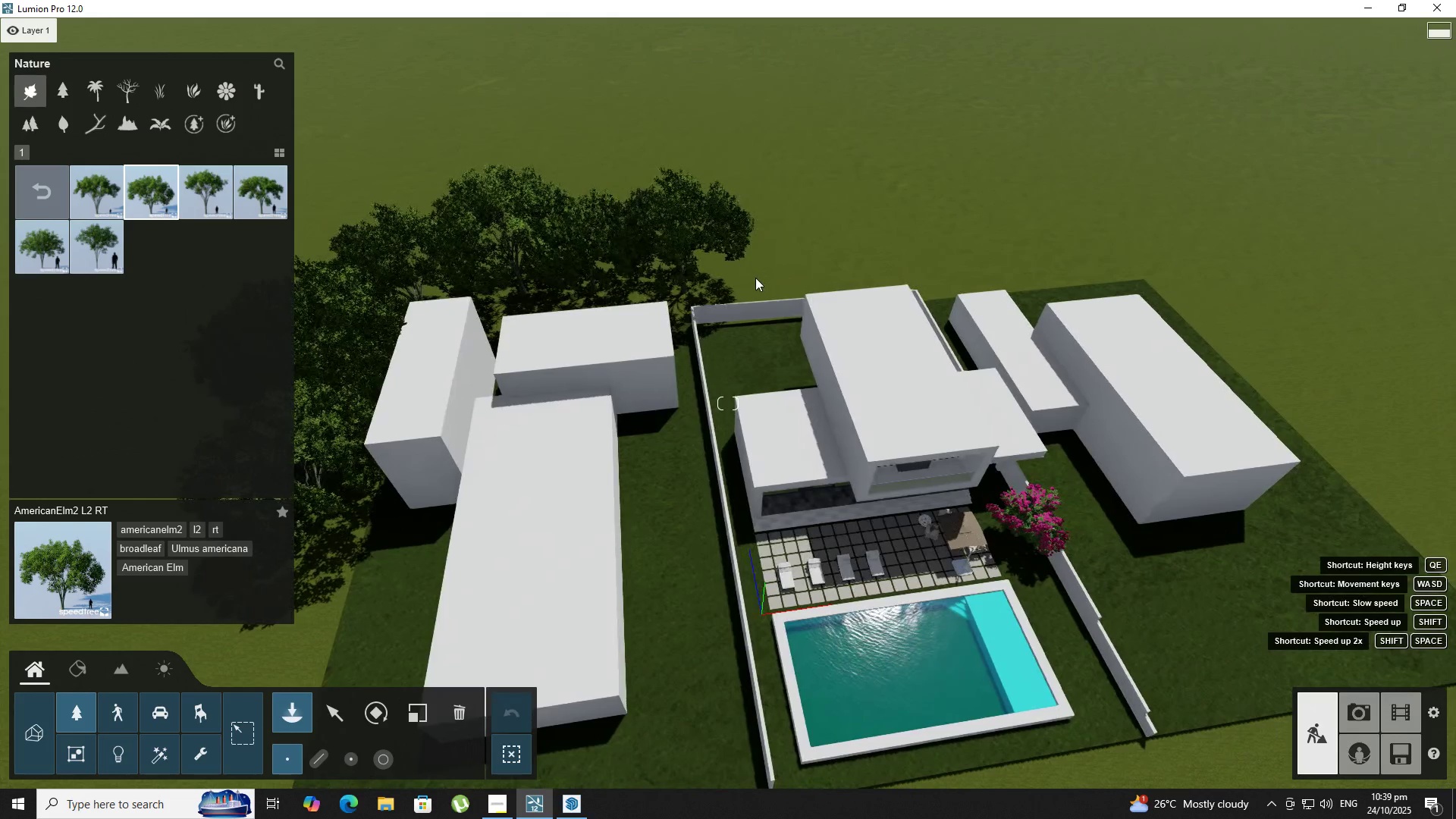 
hold_key(key=ShiftLeft, duration=0.59)
 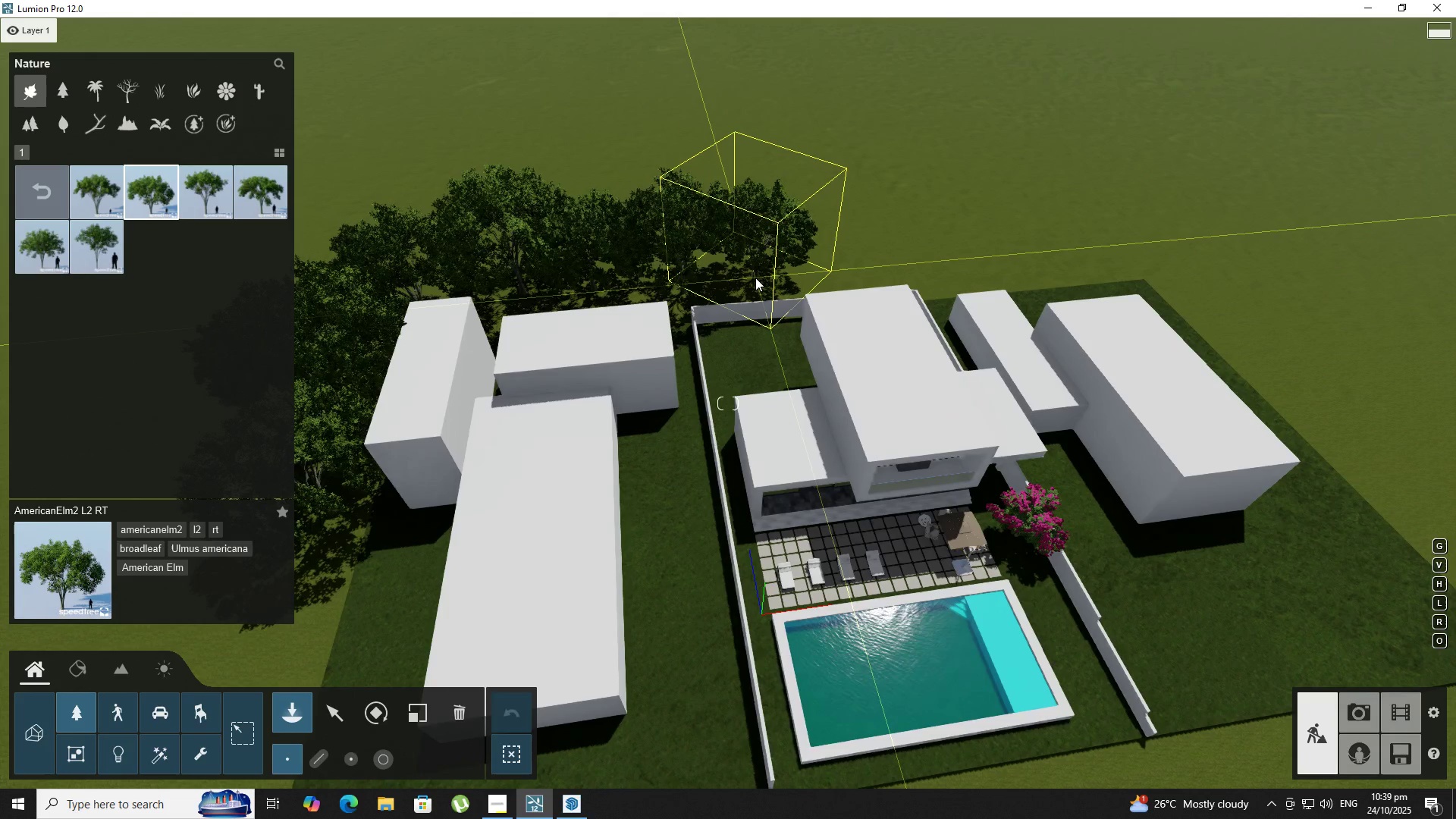 
left_click([755, 278])
 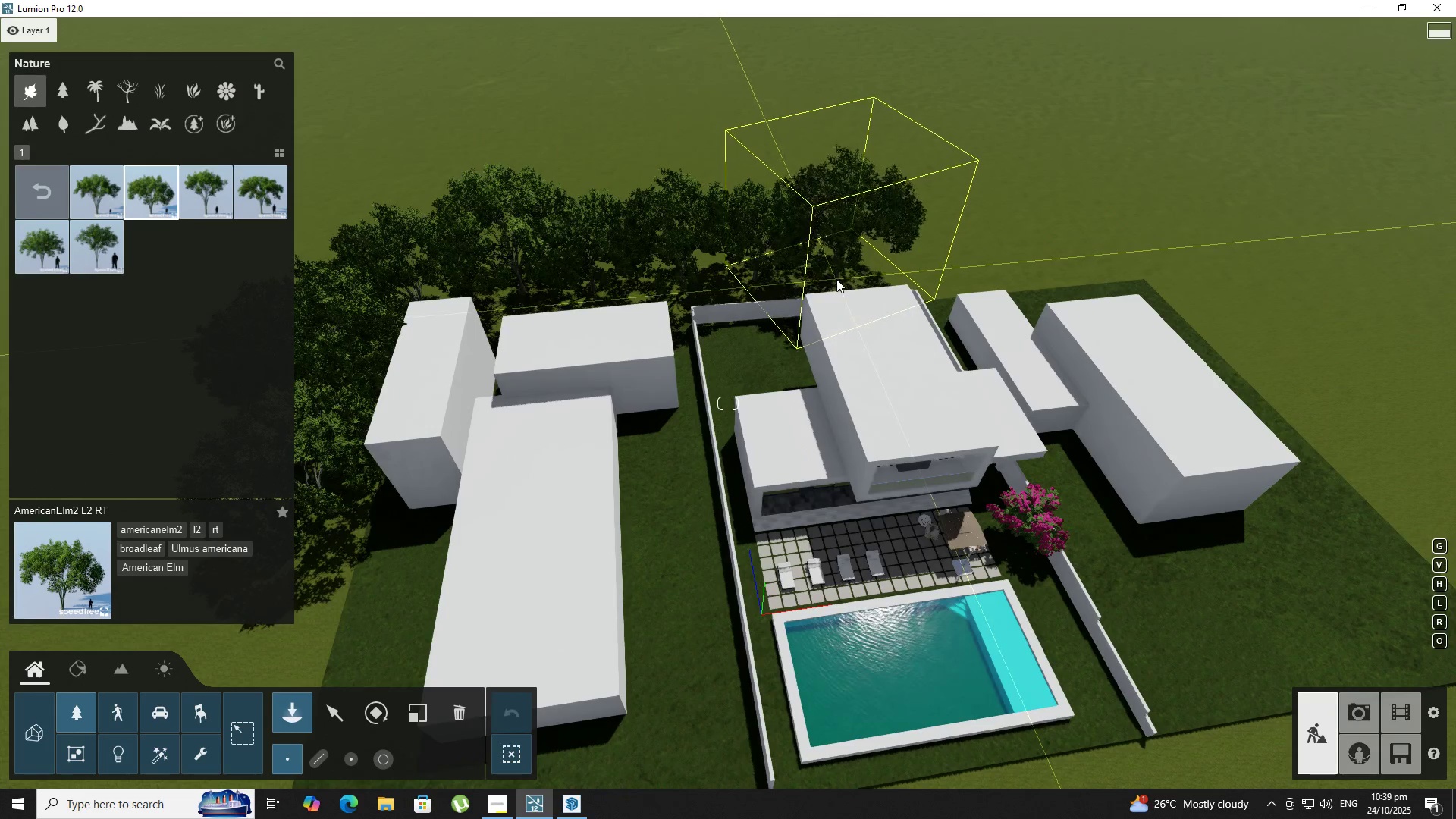 
left_click([836, 279])
 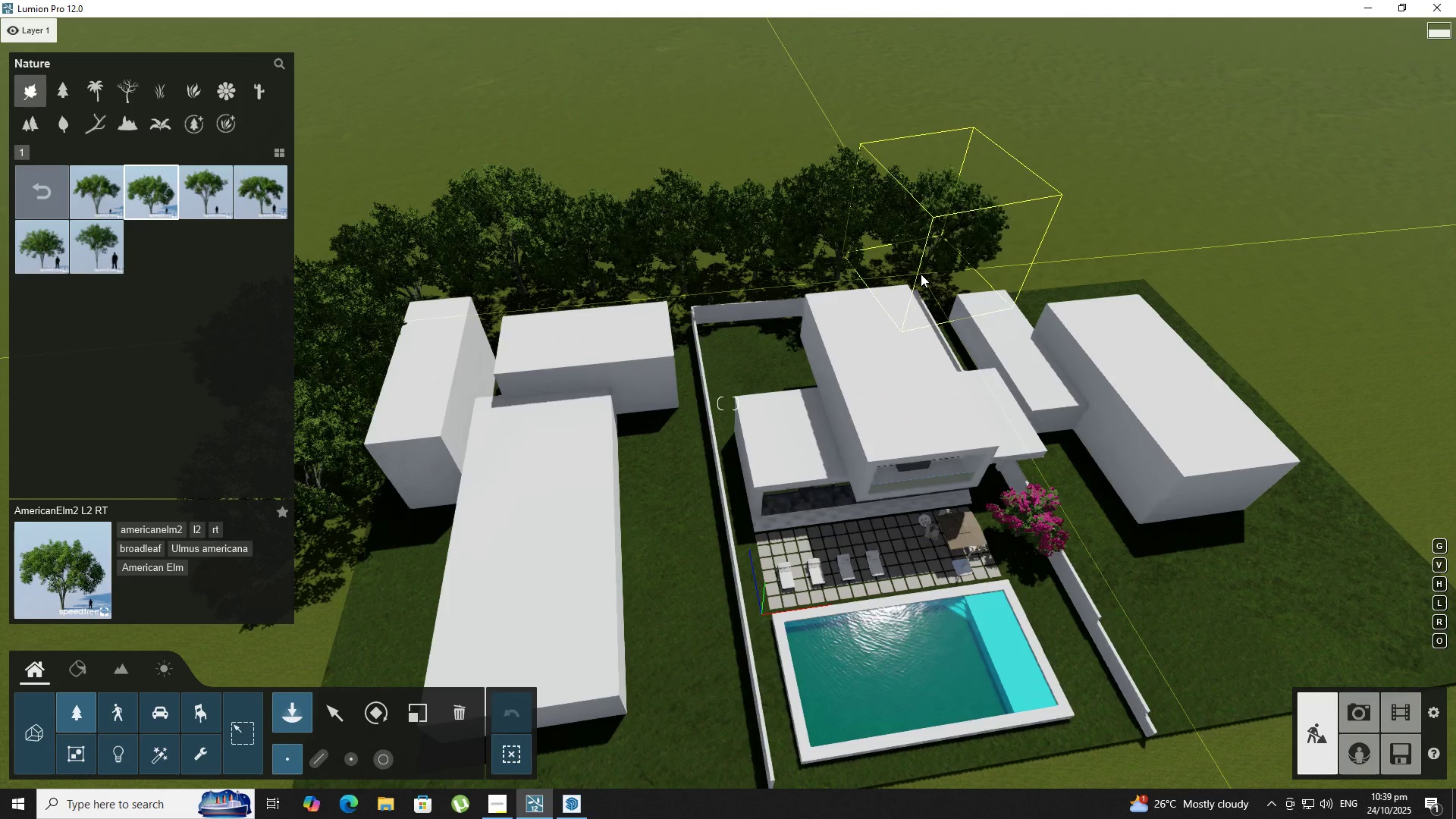 
left_click([921, 274])
 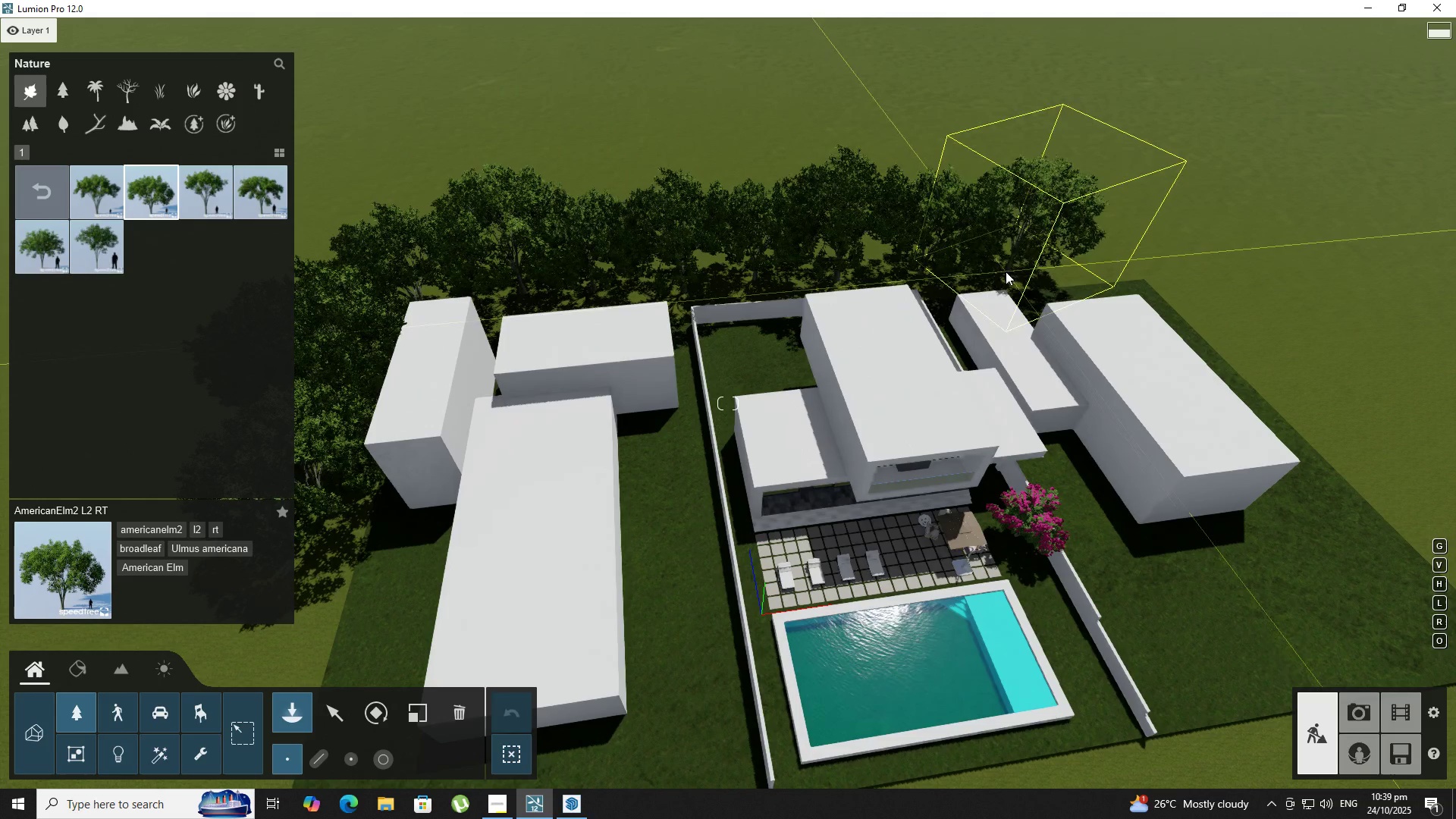 
left_click([1006, 271])
 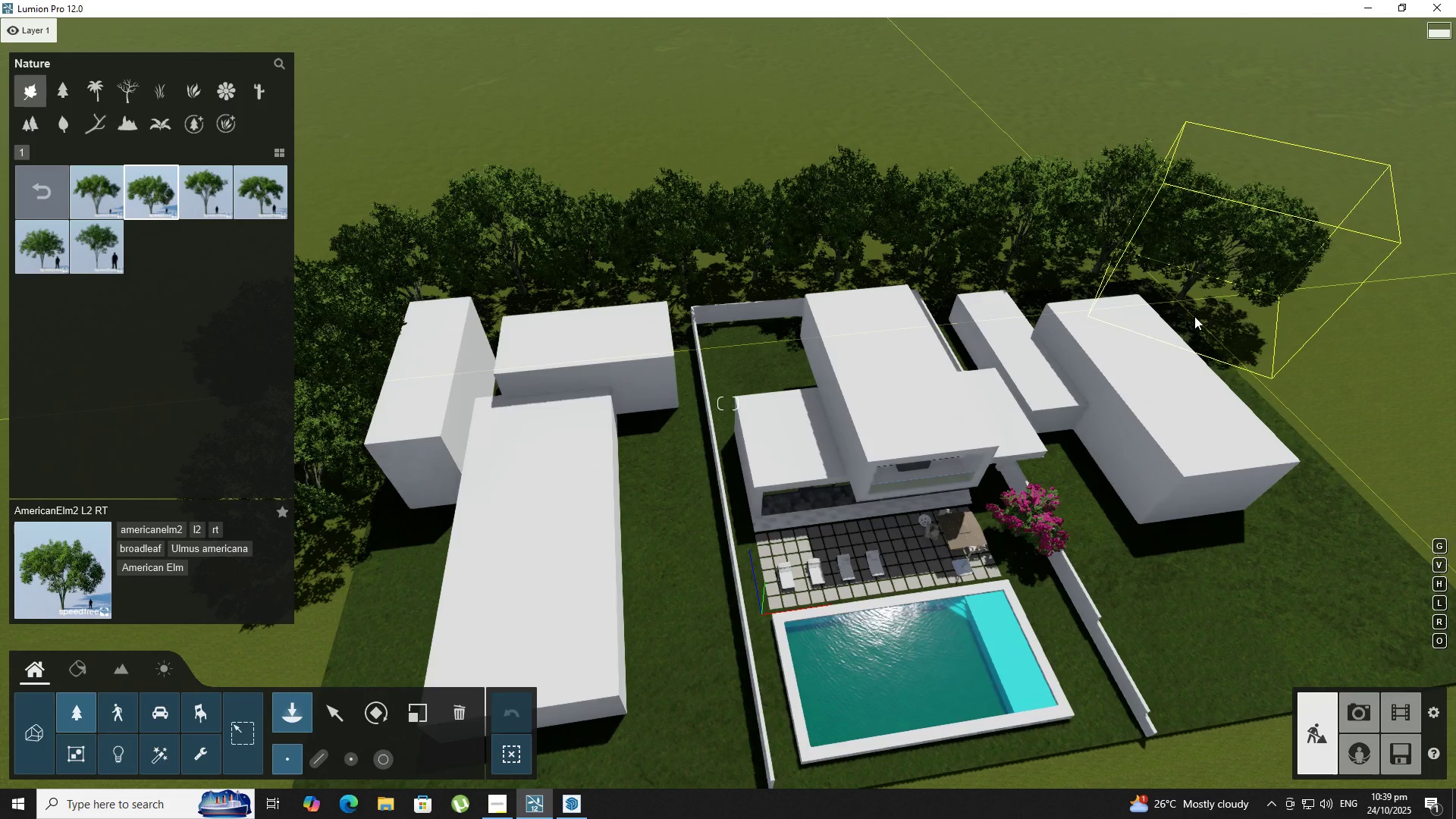 
left_click([1217, 346])
 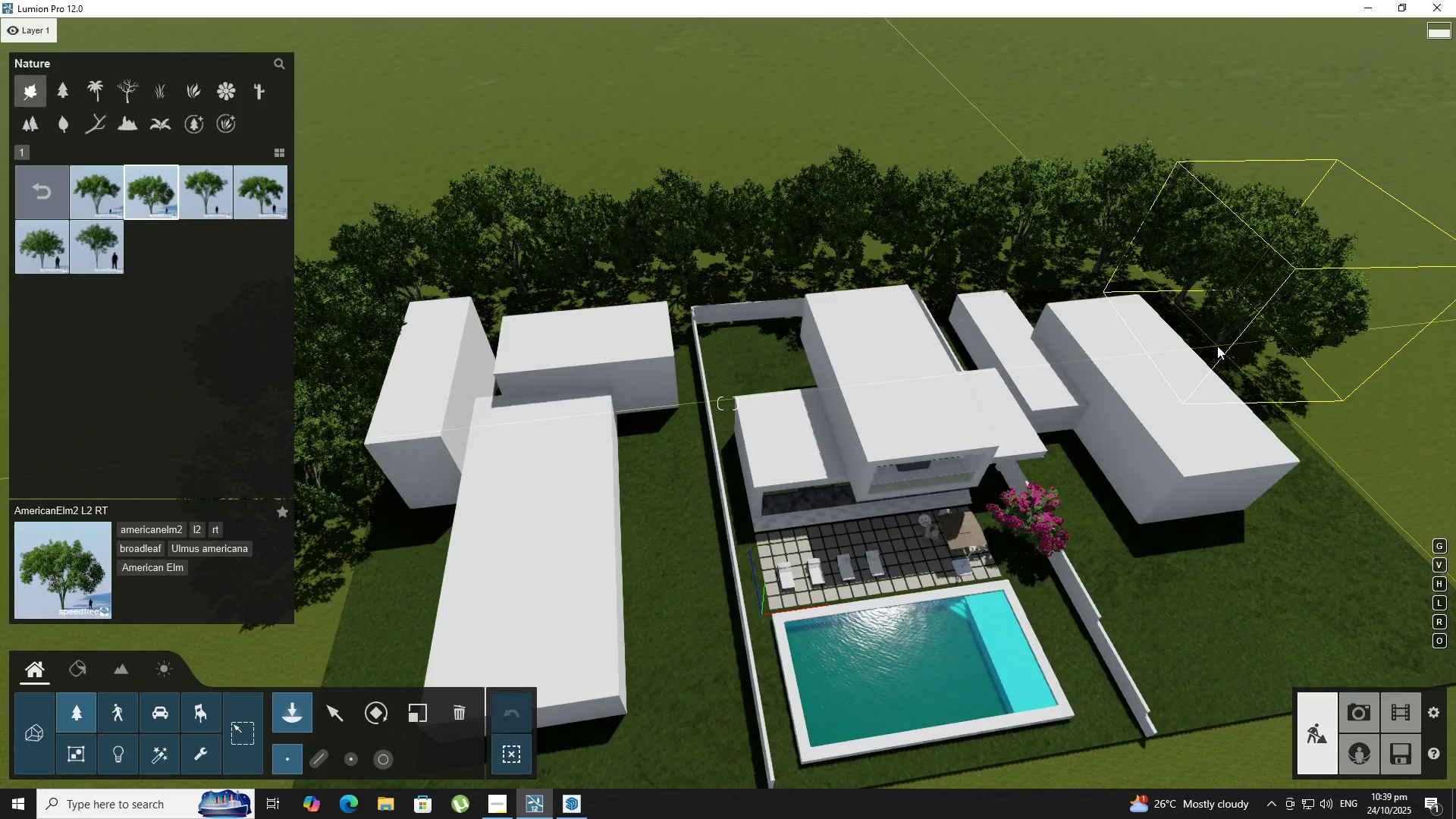 
hold_key(key=D, duration=0.82)
 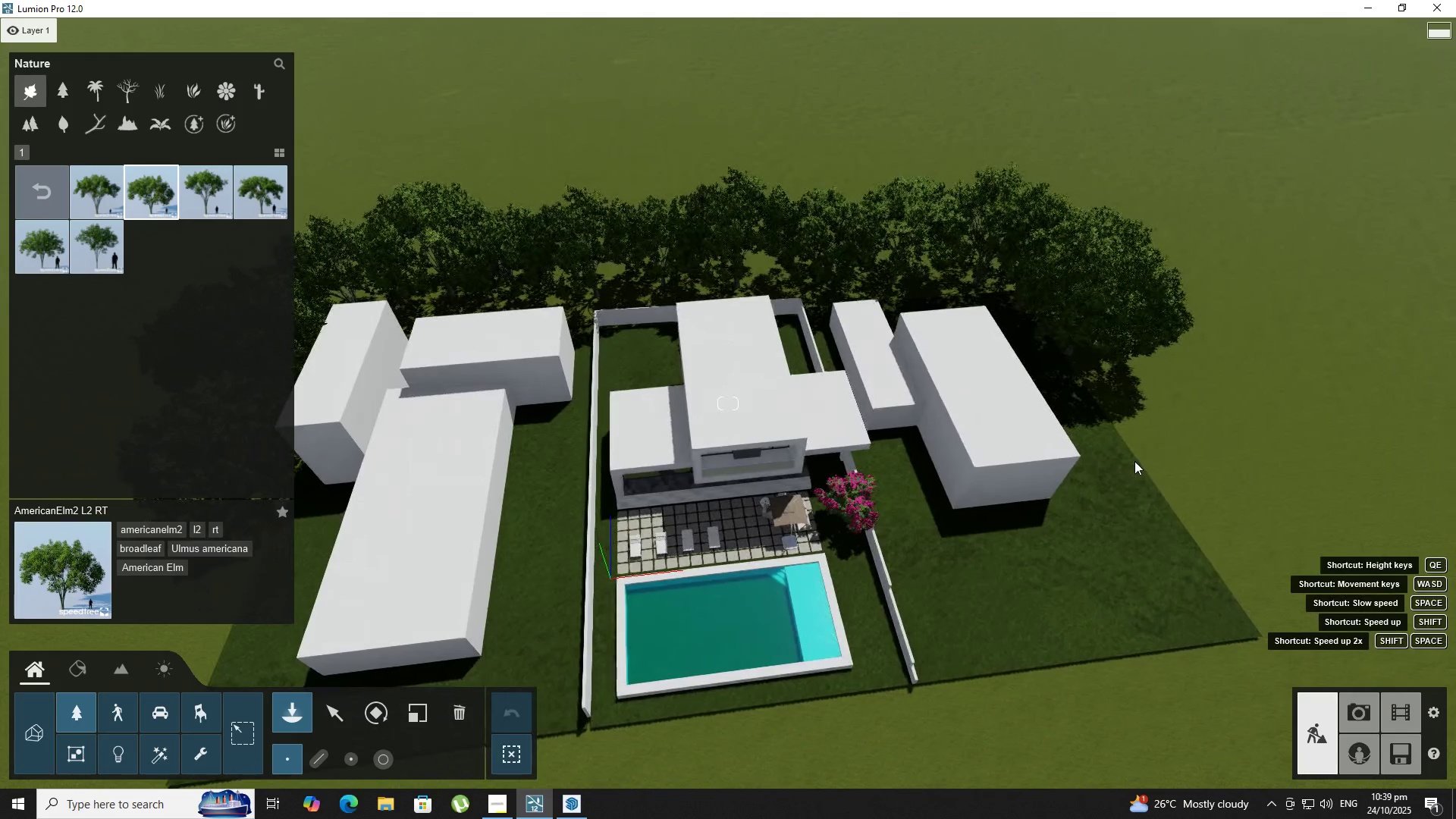 
hold_key(key=ShiftLeft, duration=0.74)
 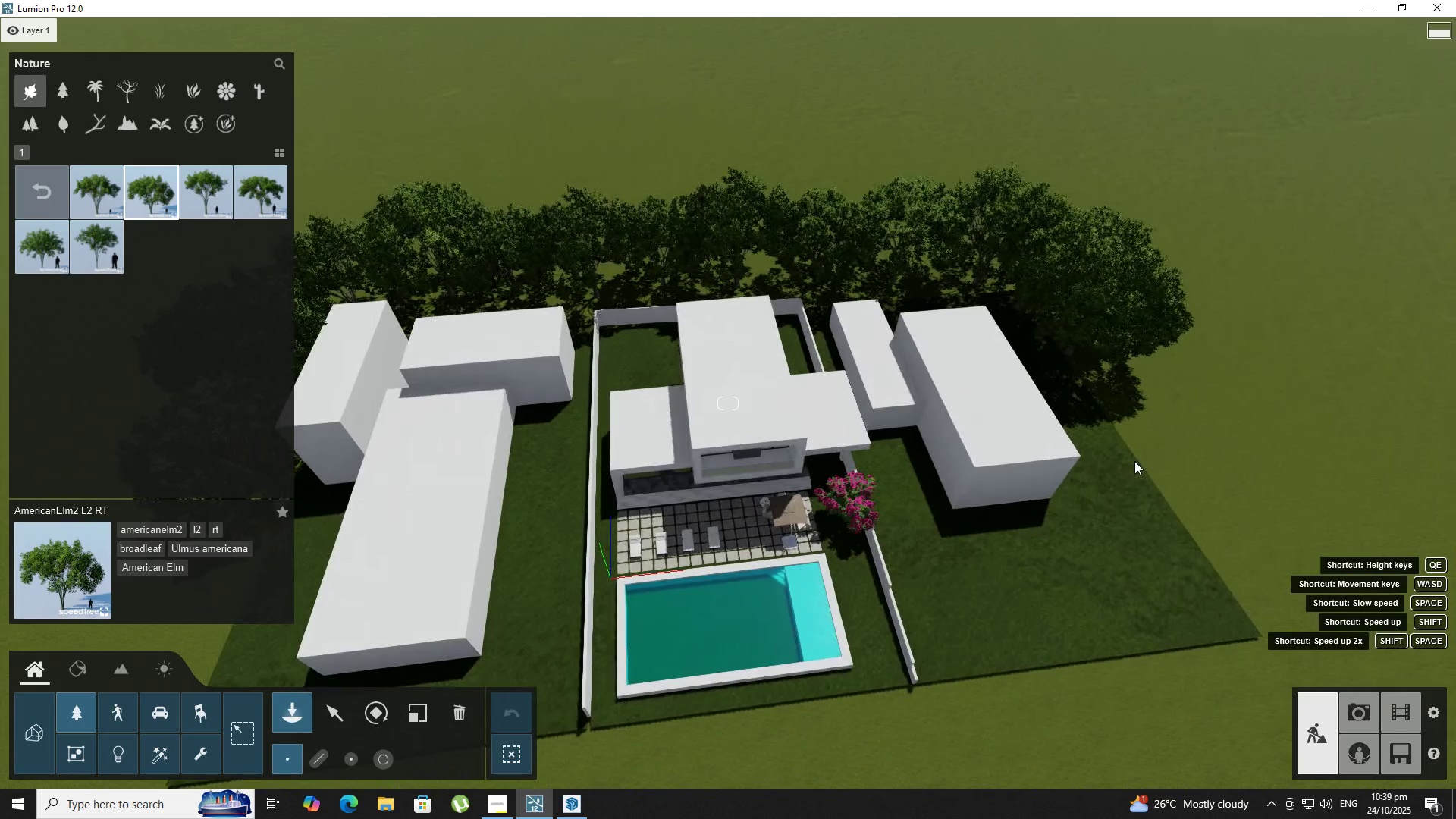 
hold_key(key=S, duration=0.54)
 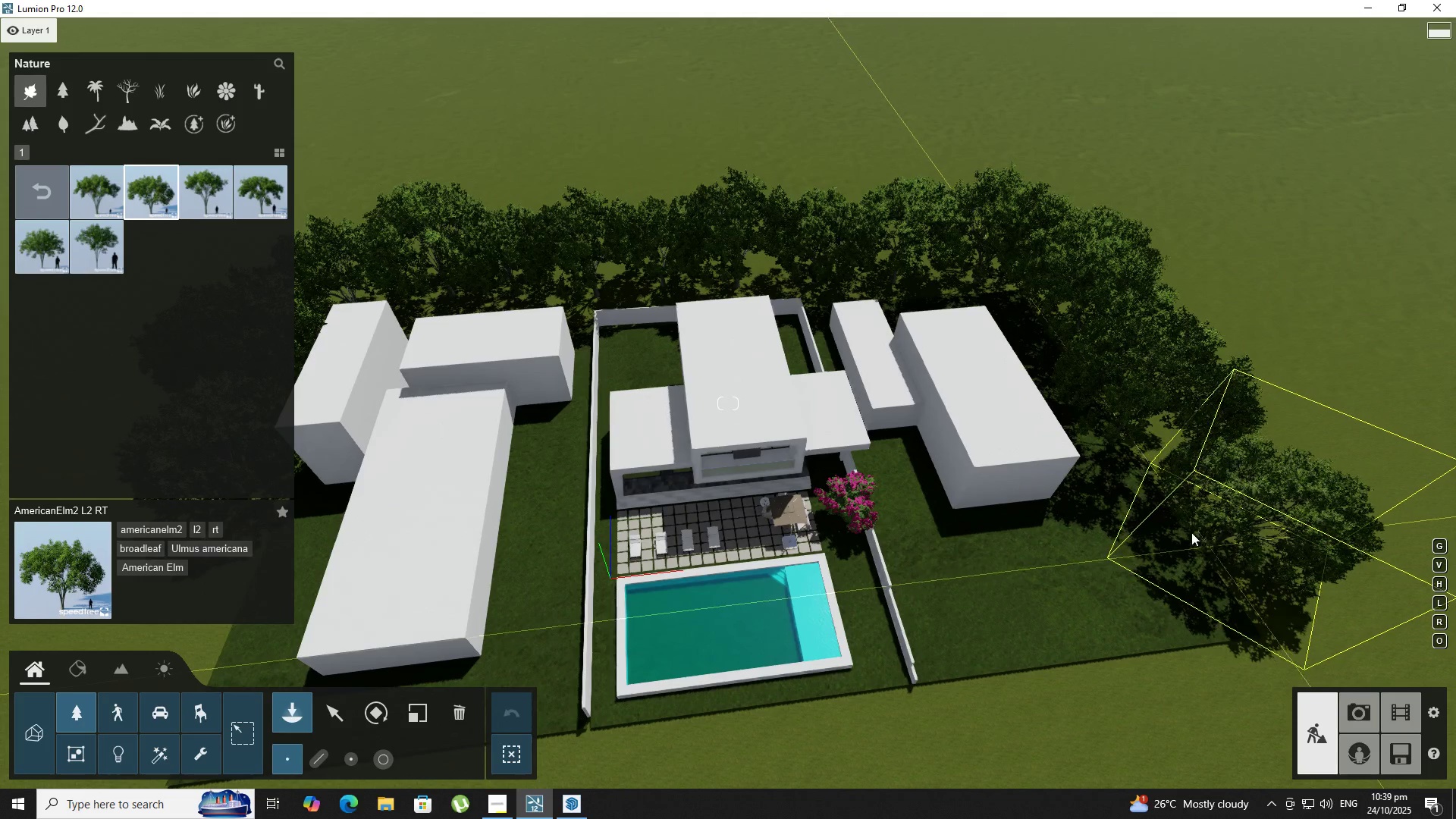 
hold_key(key=A, duration=0.94)
 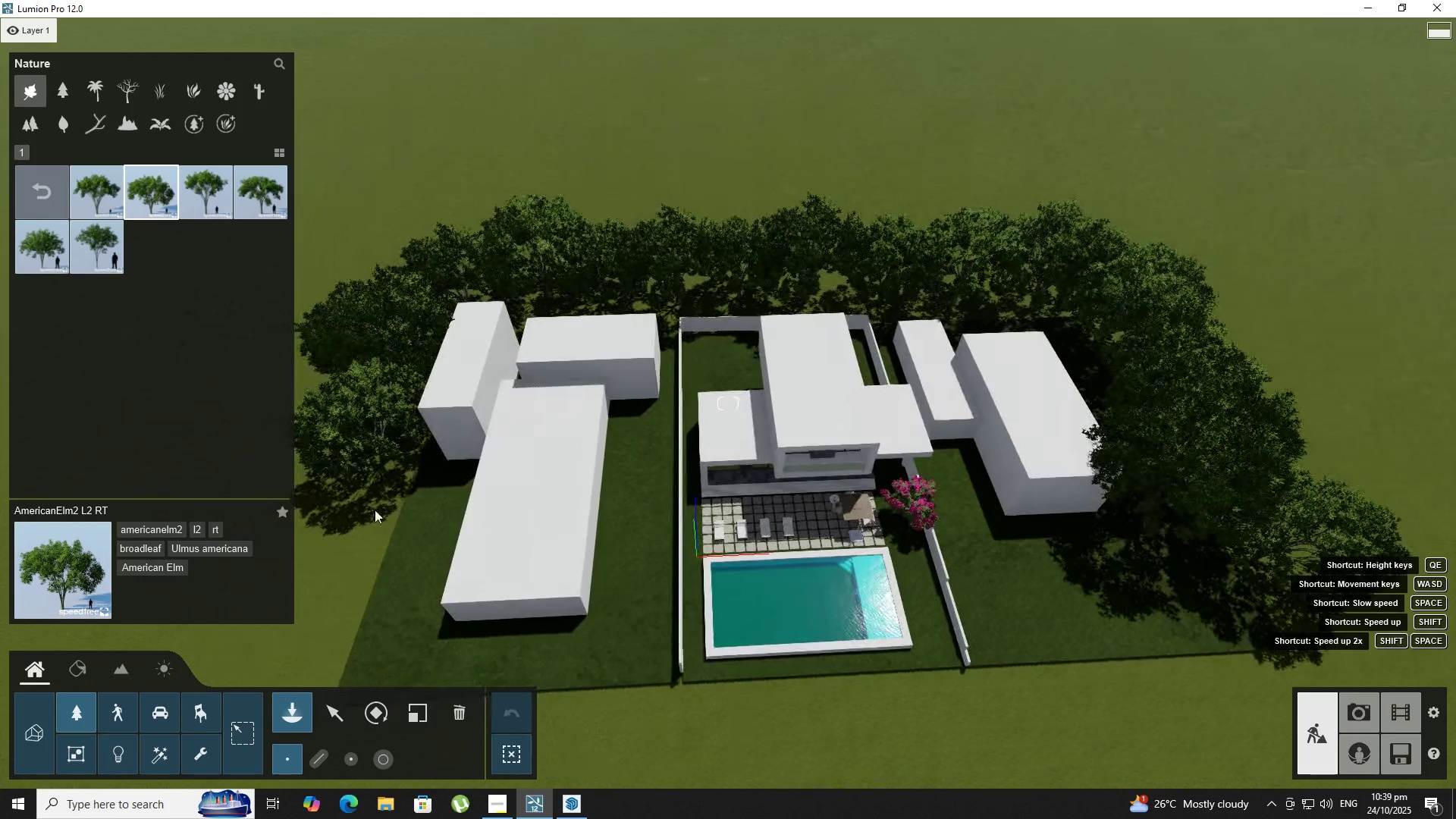 
type(sD)
 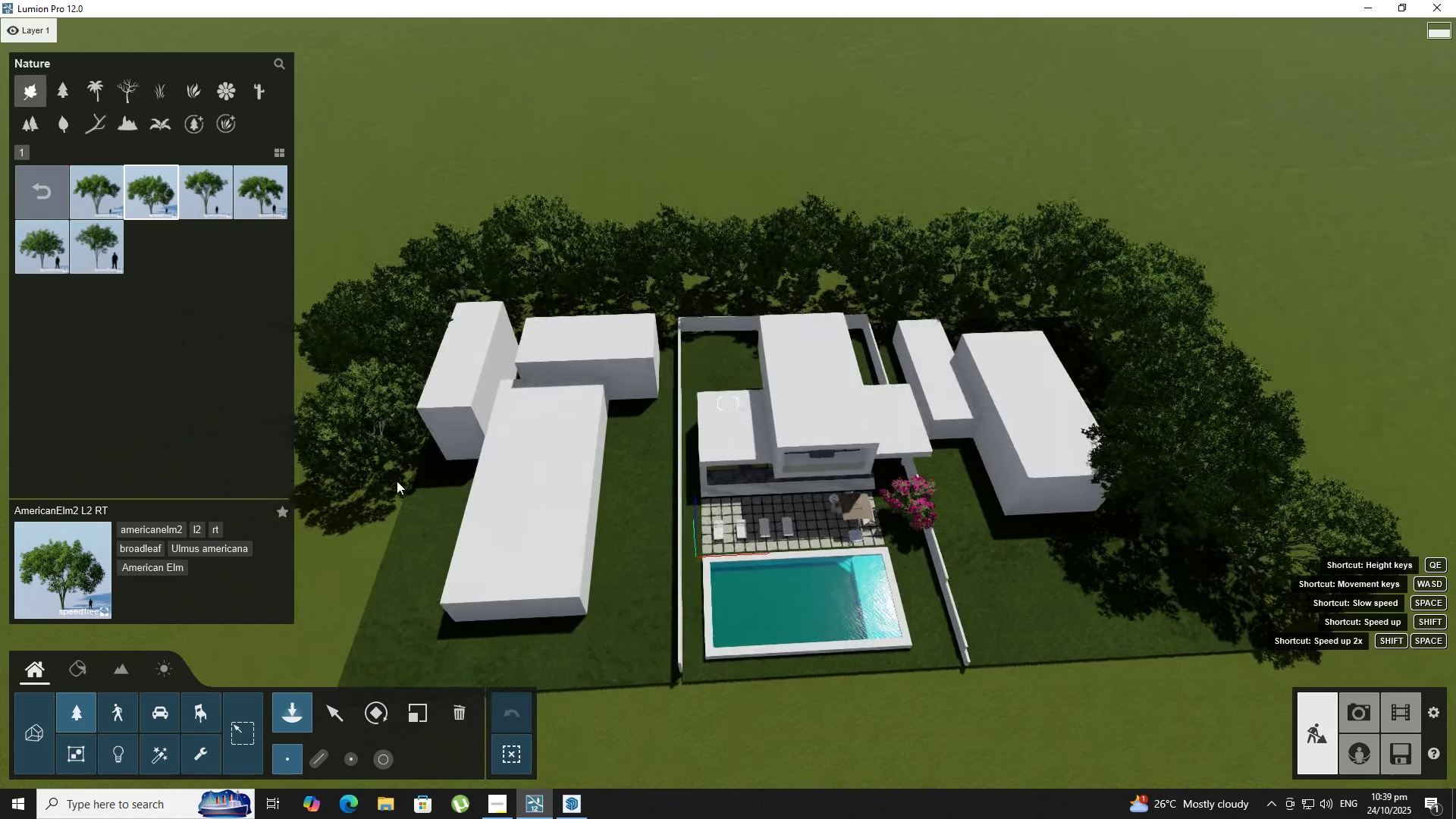 
hold_key(key=S, duration=0.61)
 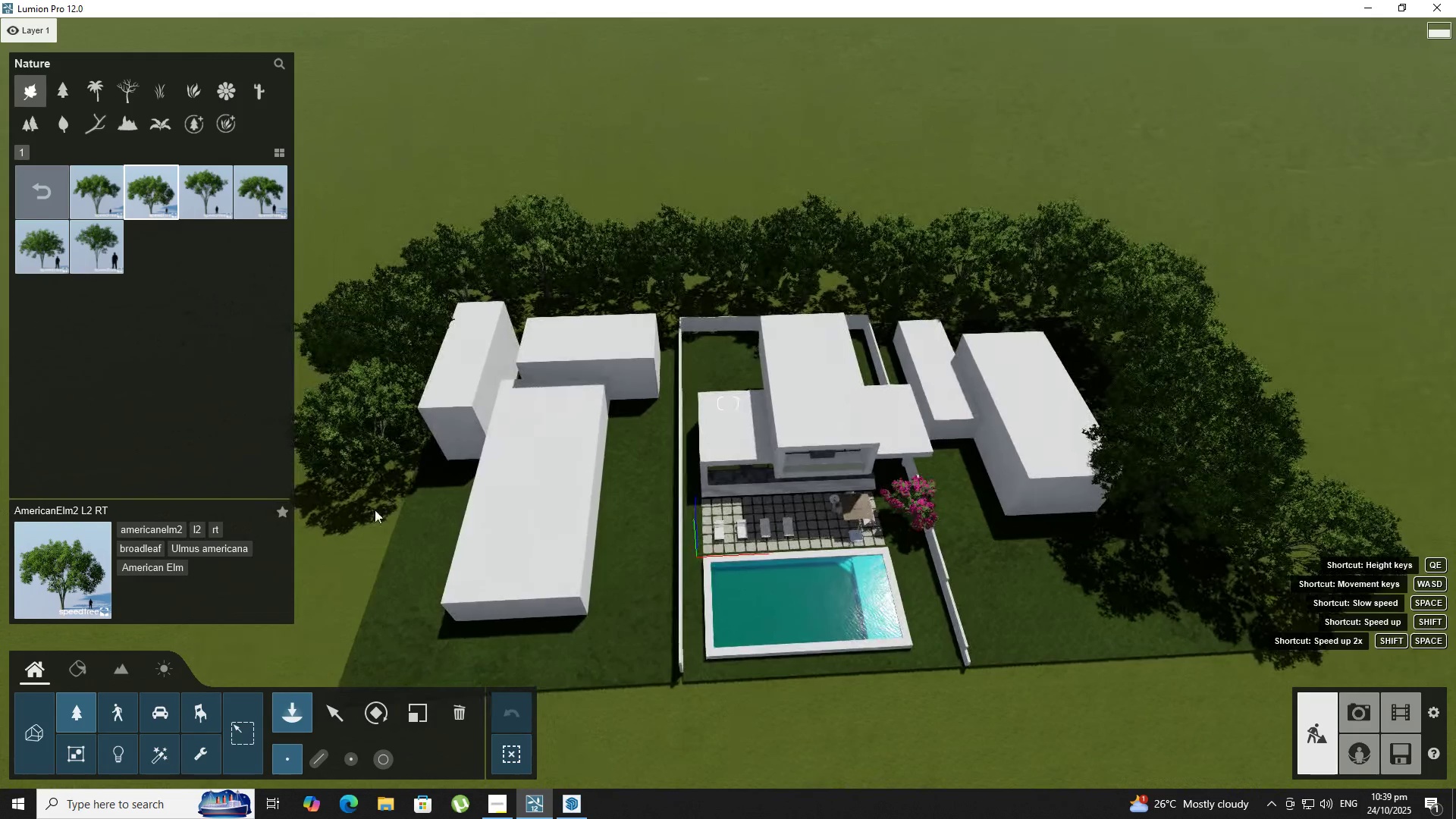 
right_click([467, 441])
 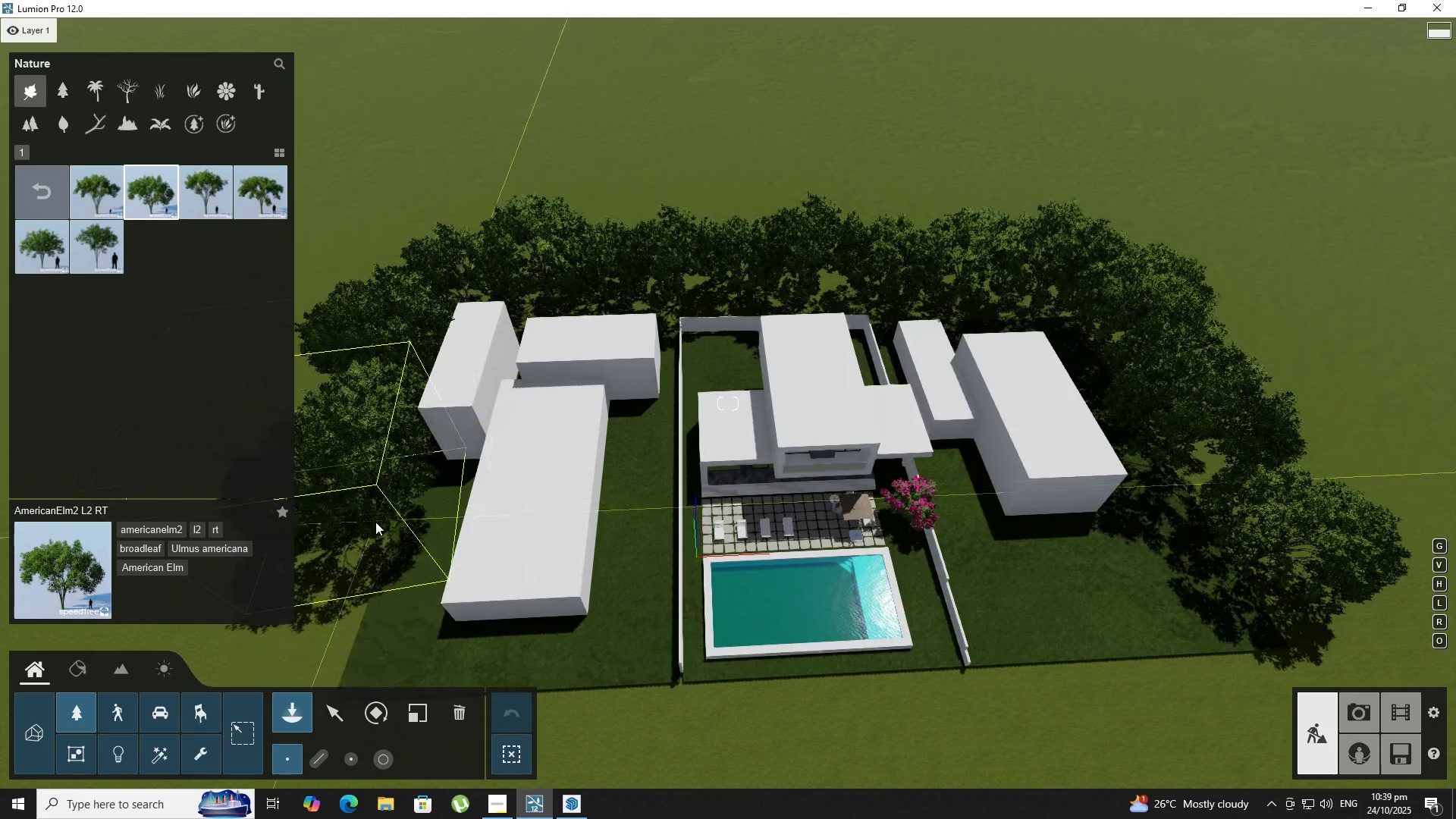 
left_click([370, 544])
 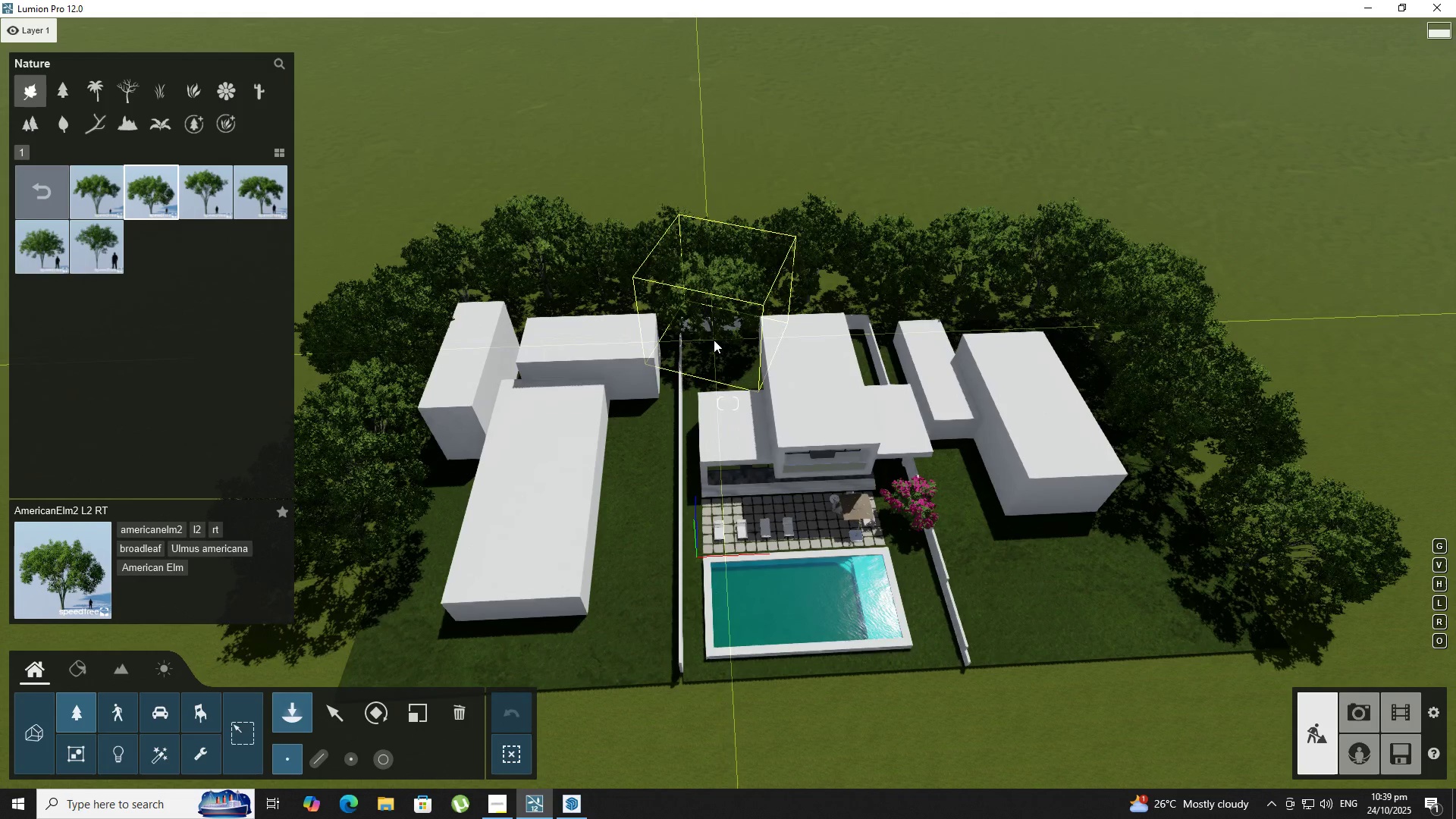 
left_click([714, 340])
 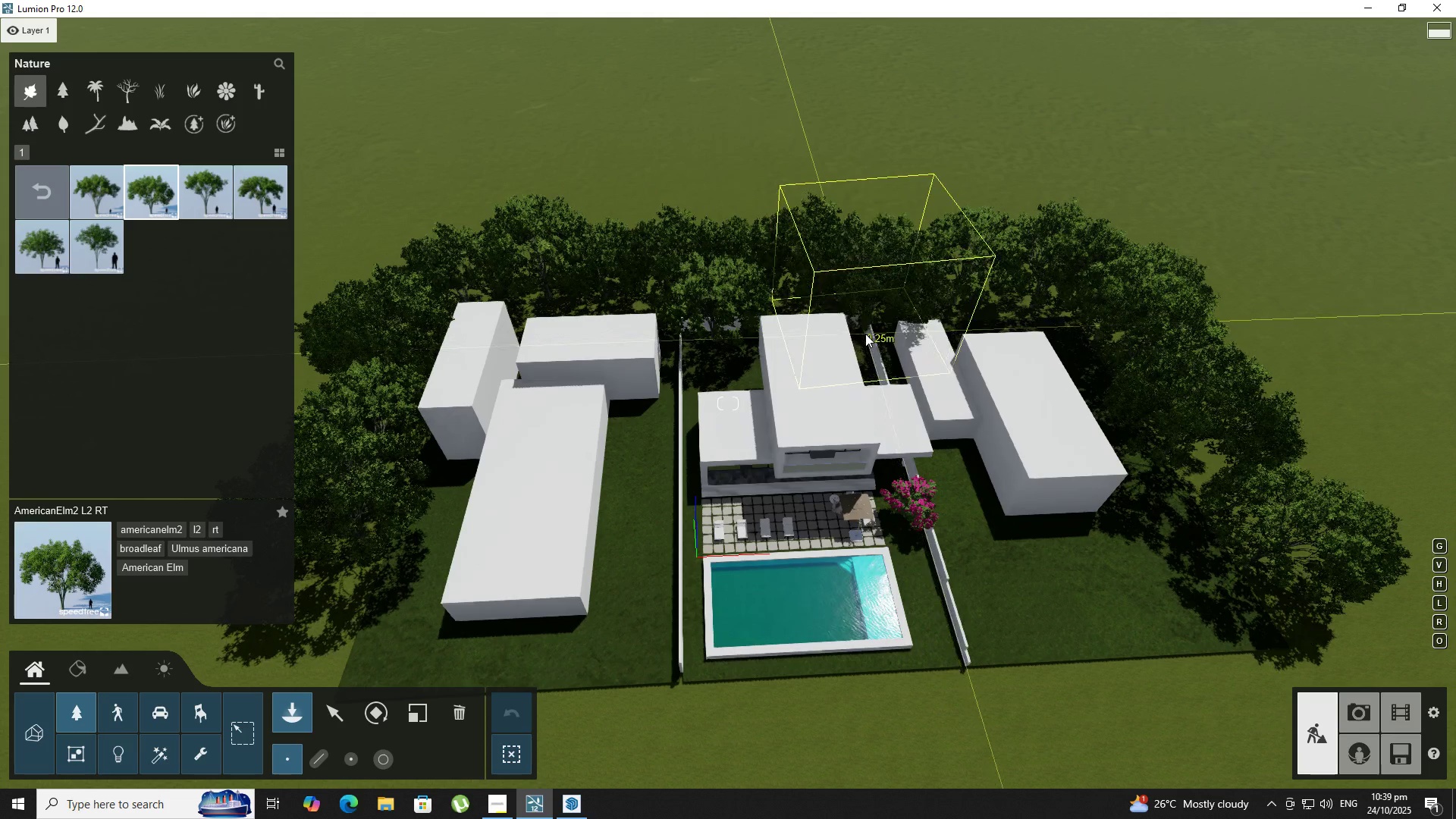 
left_click([864, 334])
 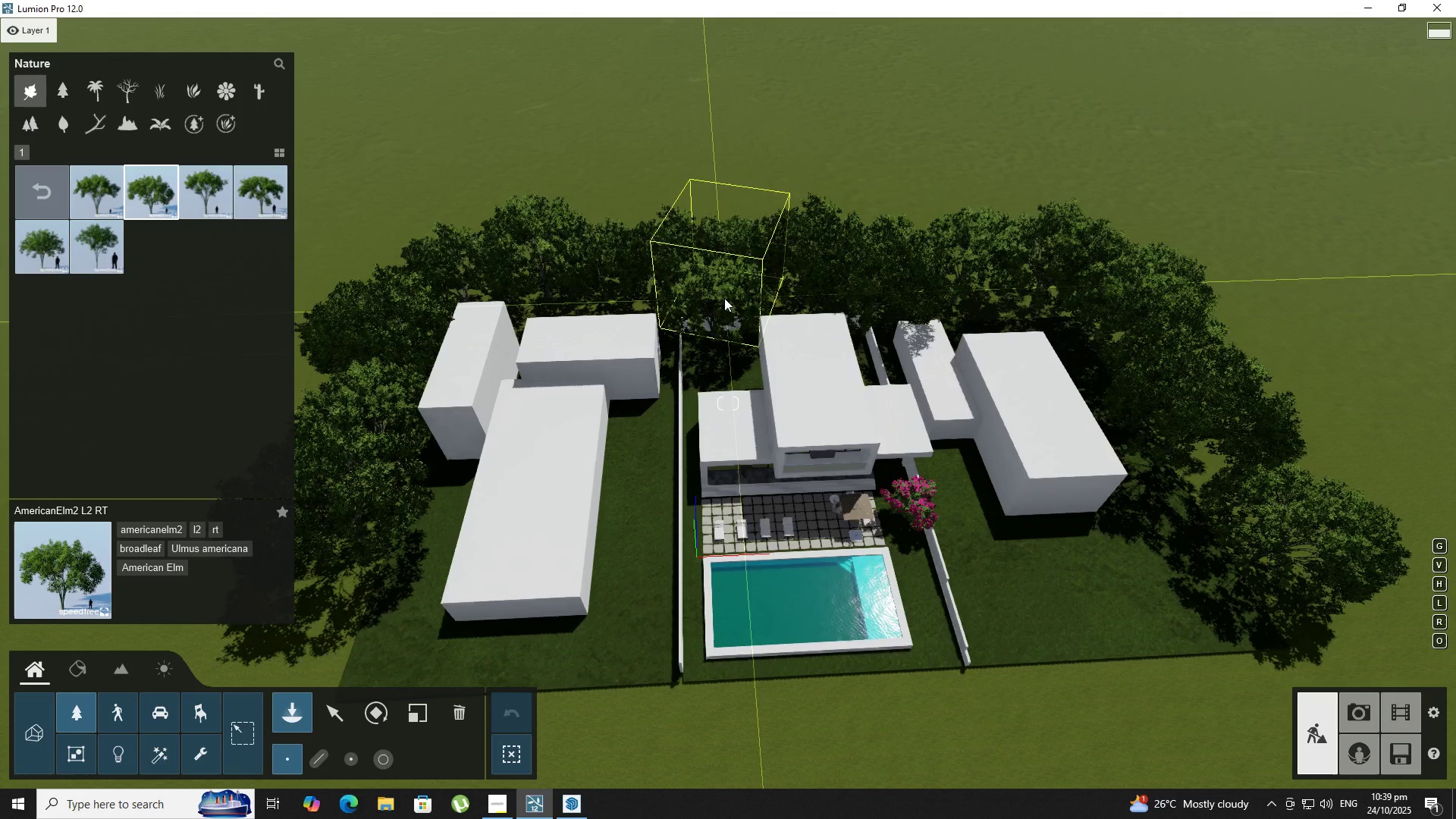 
hold_key(key=D, duration=0.32)
 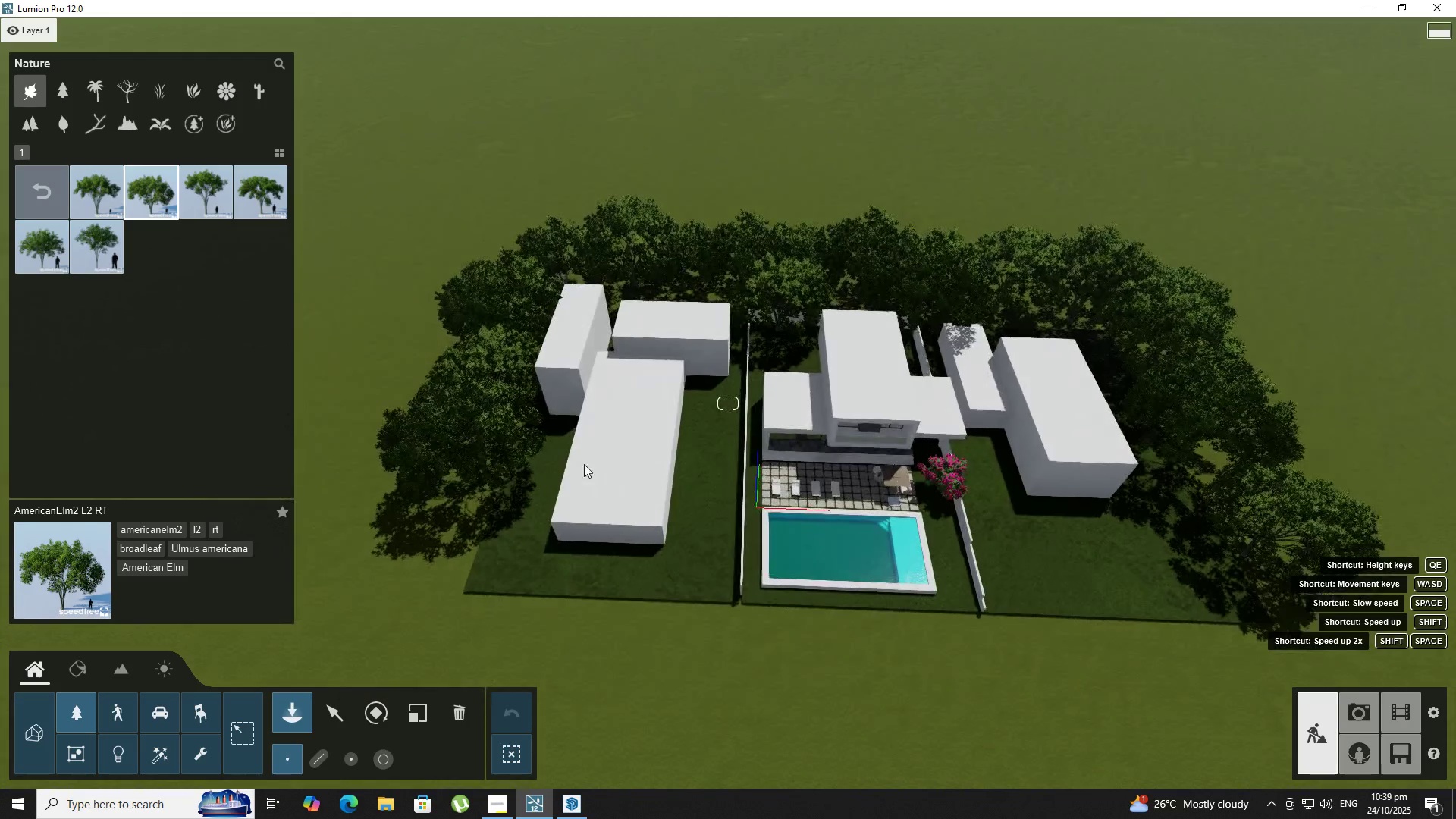 
hold_key(key=S, duration=1.07)
 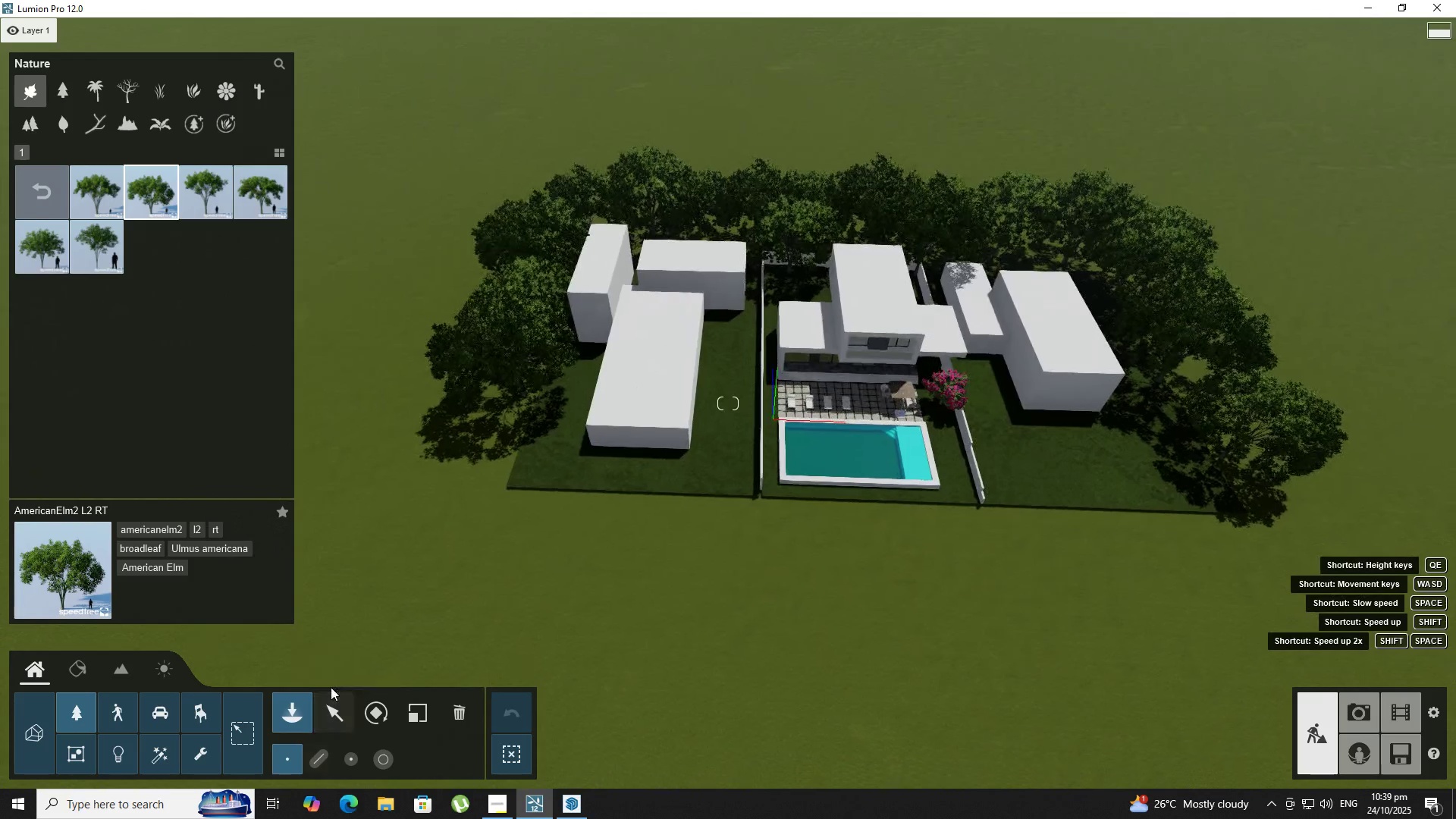 
hold_key(key=A, duration=0.56)
 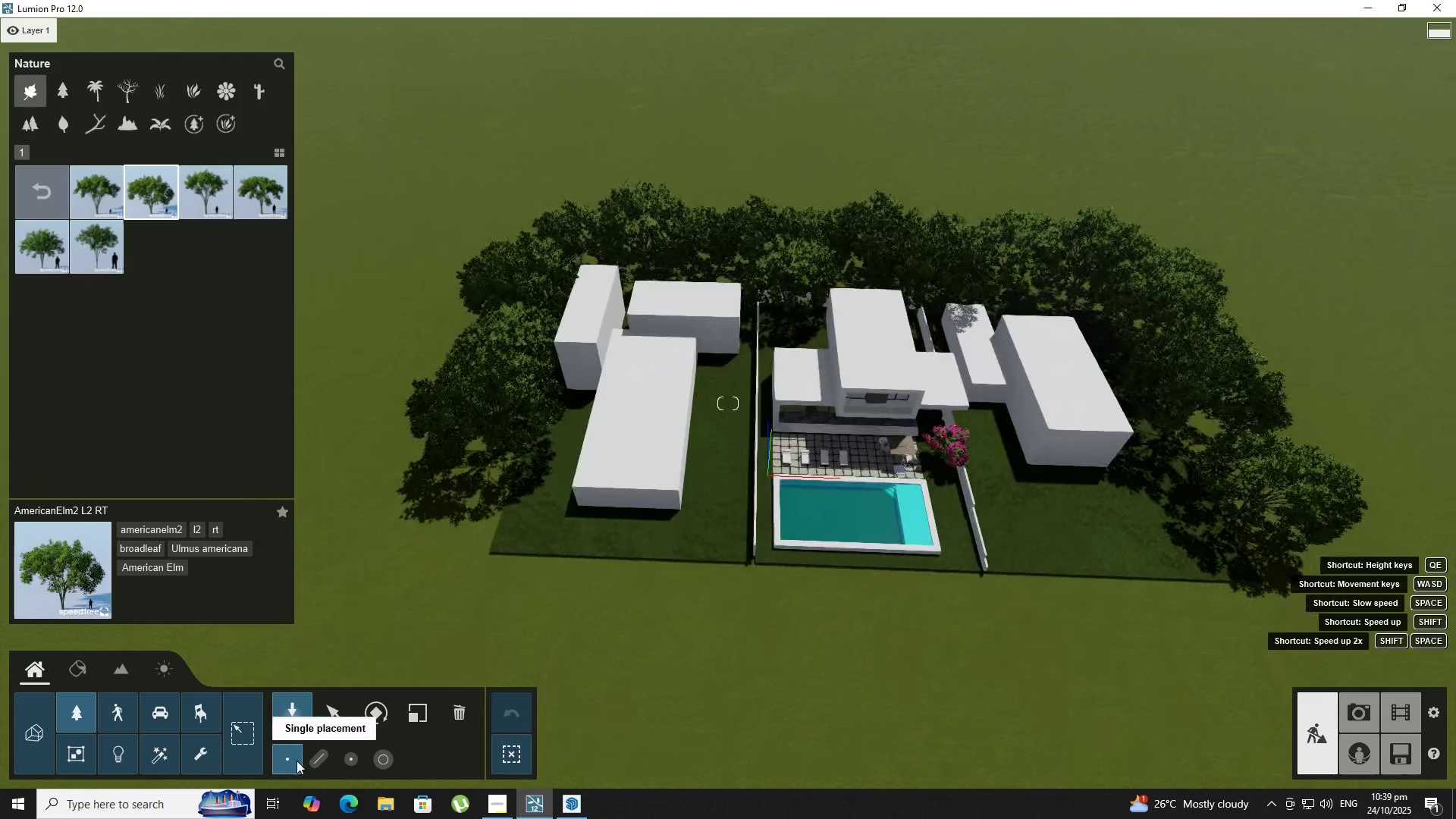 
hold_key(key=E, duration=0.98)
 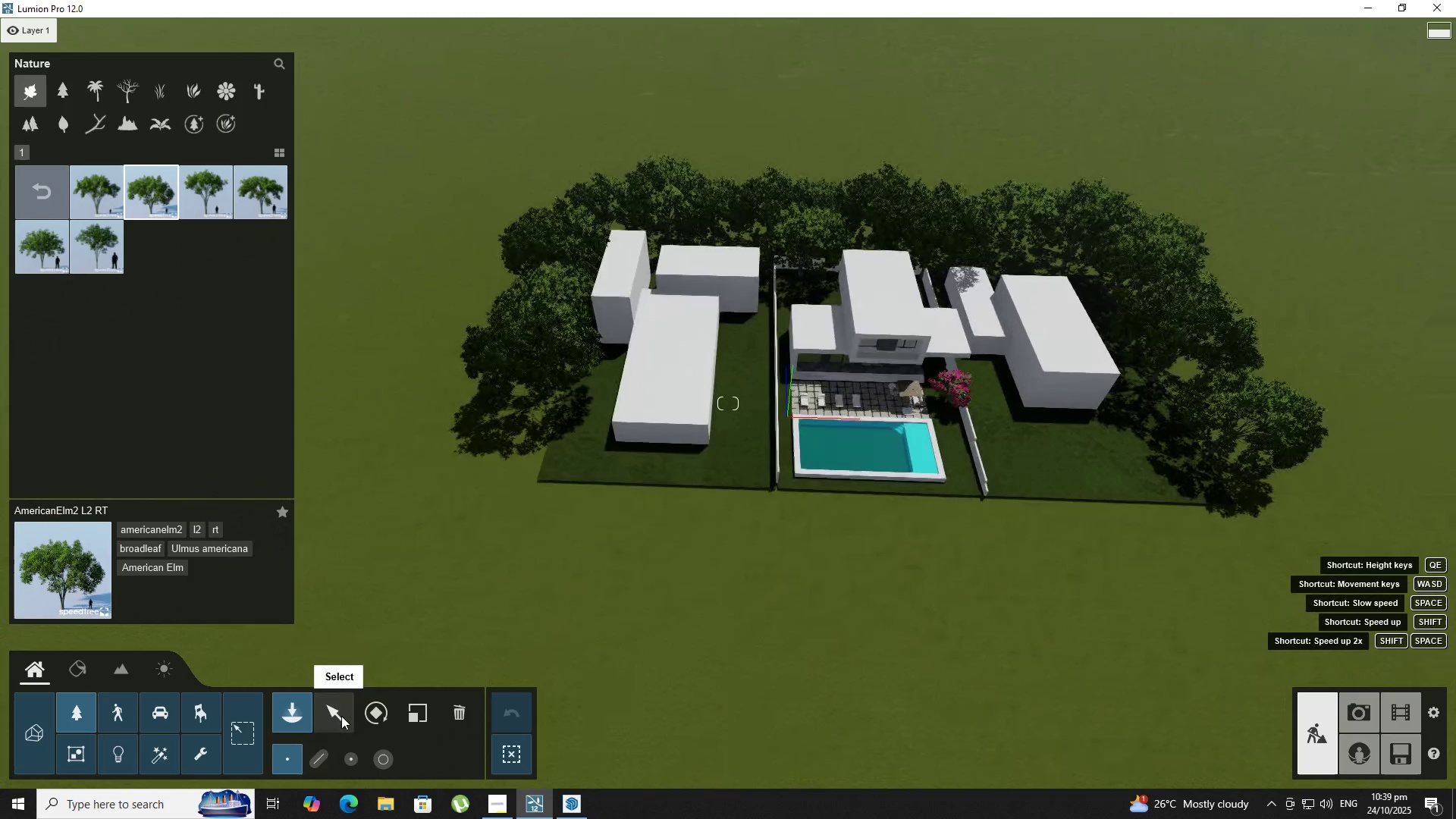 
key(Shift+A)
 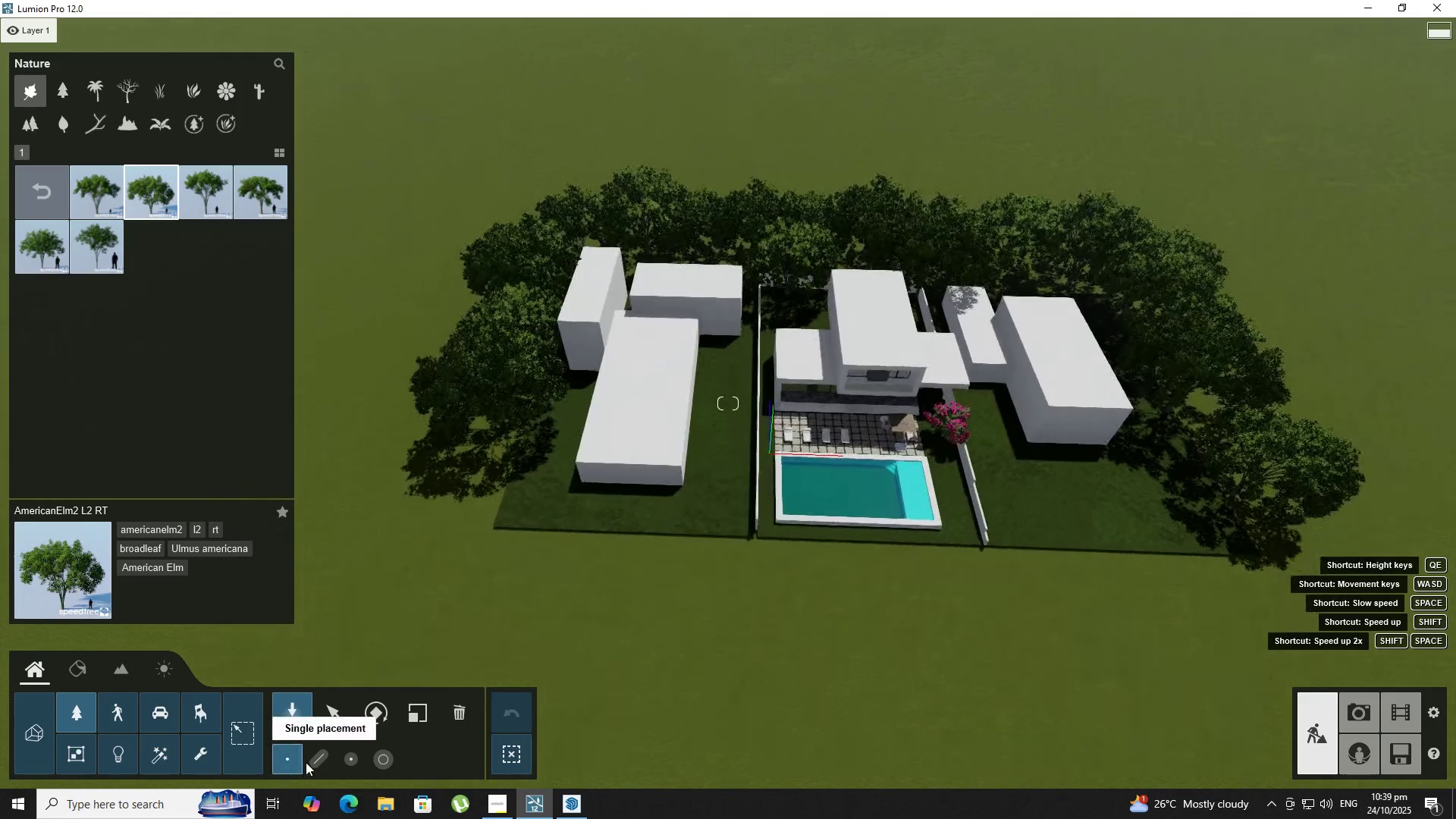 
hold_key(key=S, duration=0.86)
 